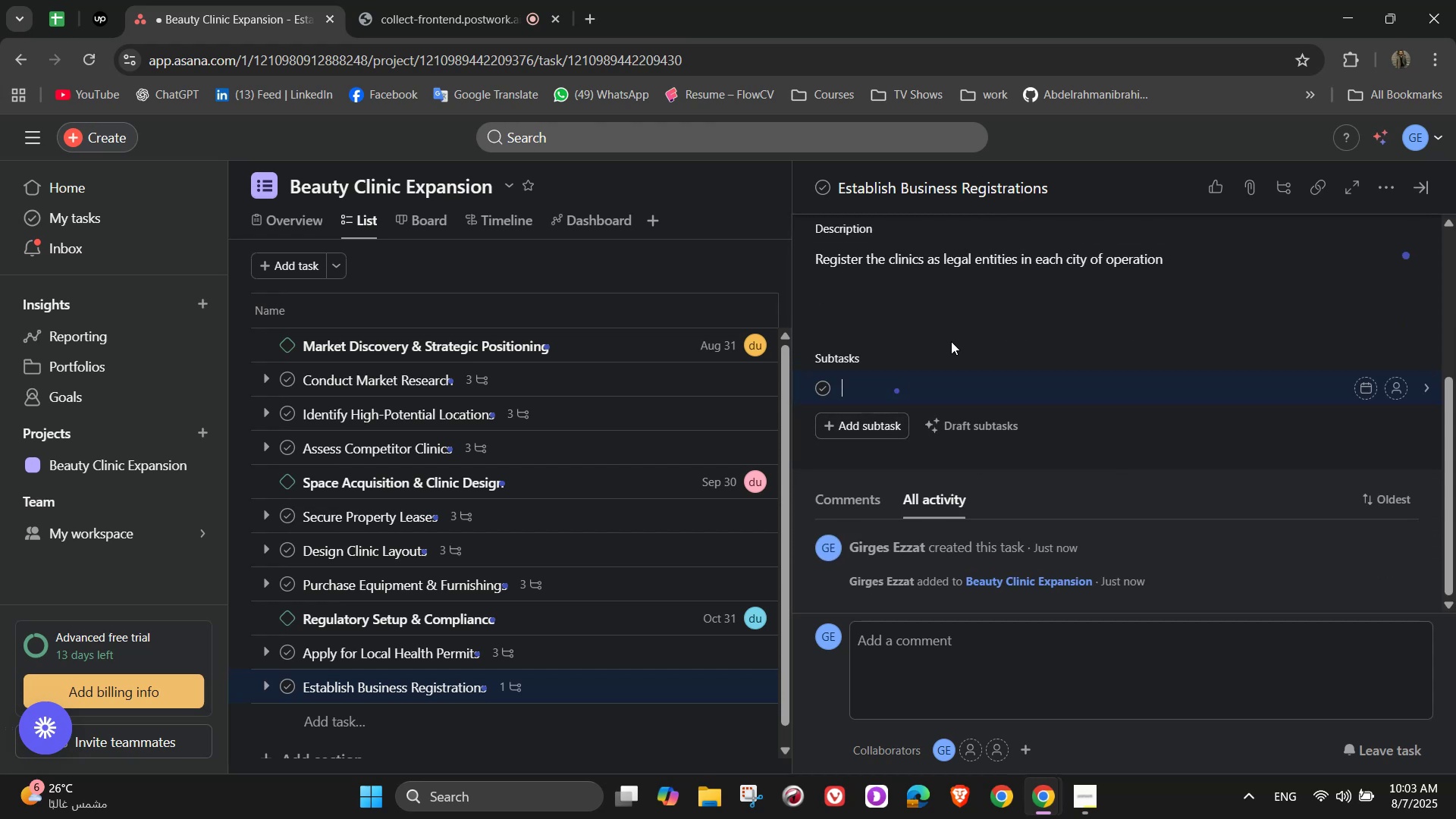 
type(Choose legal sr)
key(Backspace)
type(tructure ())
 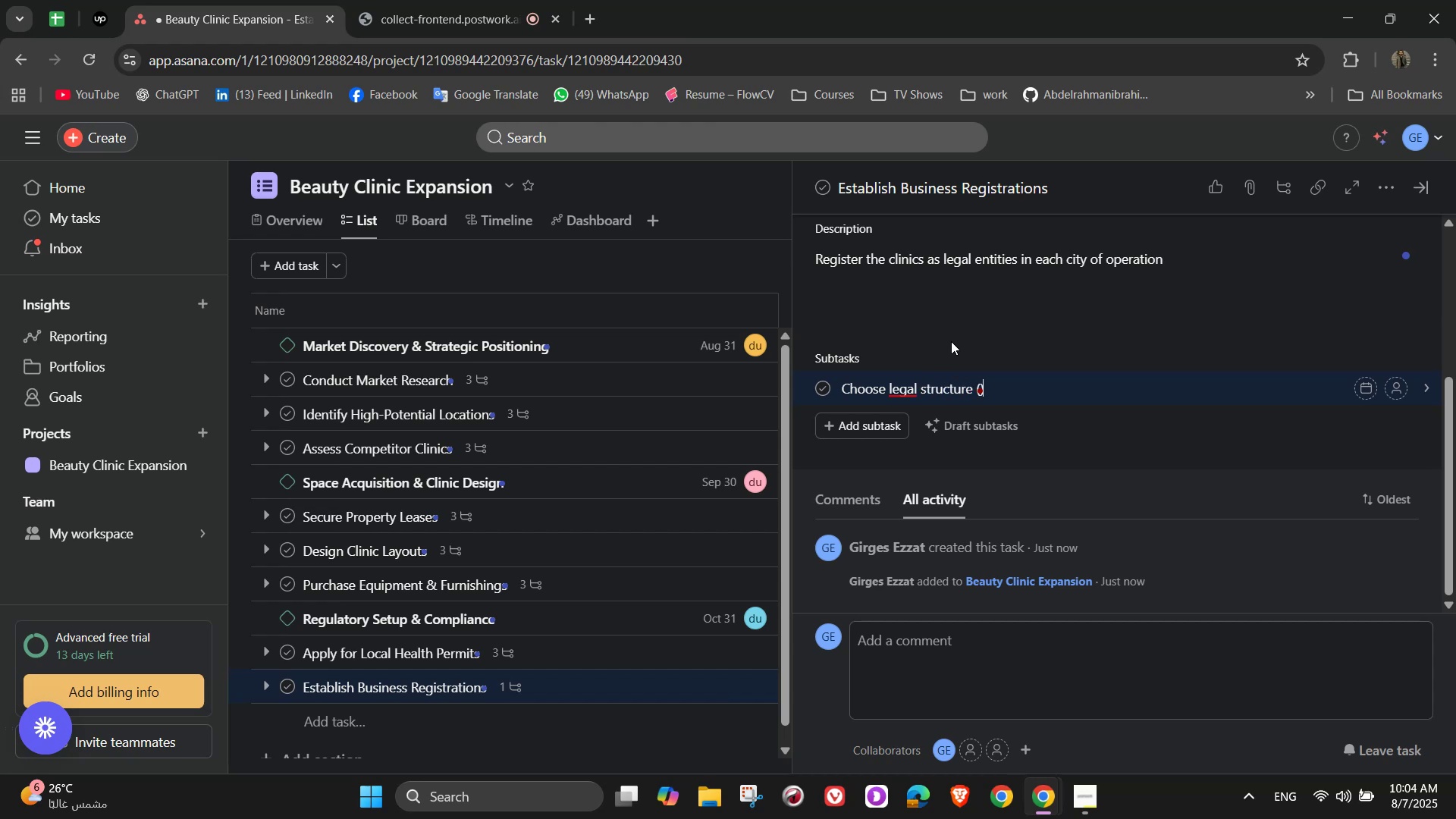 
key(ArrowLeft)
 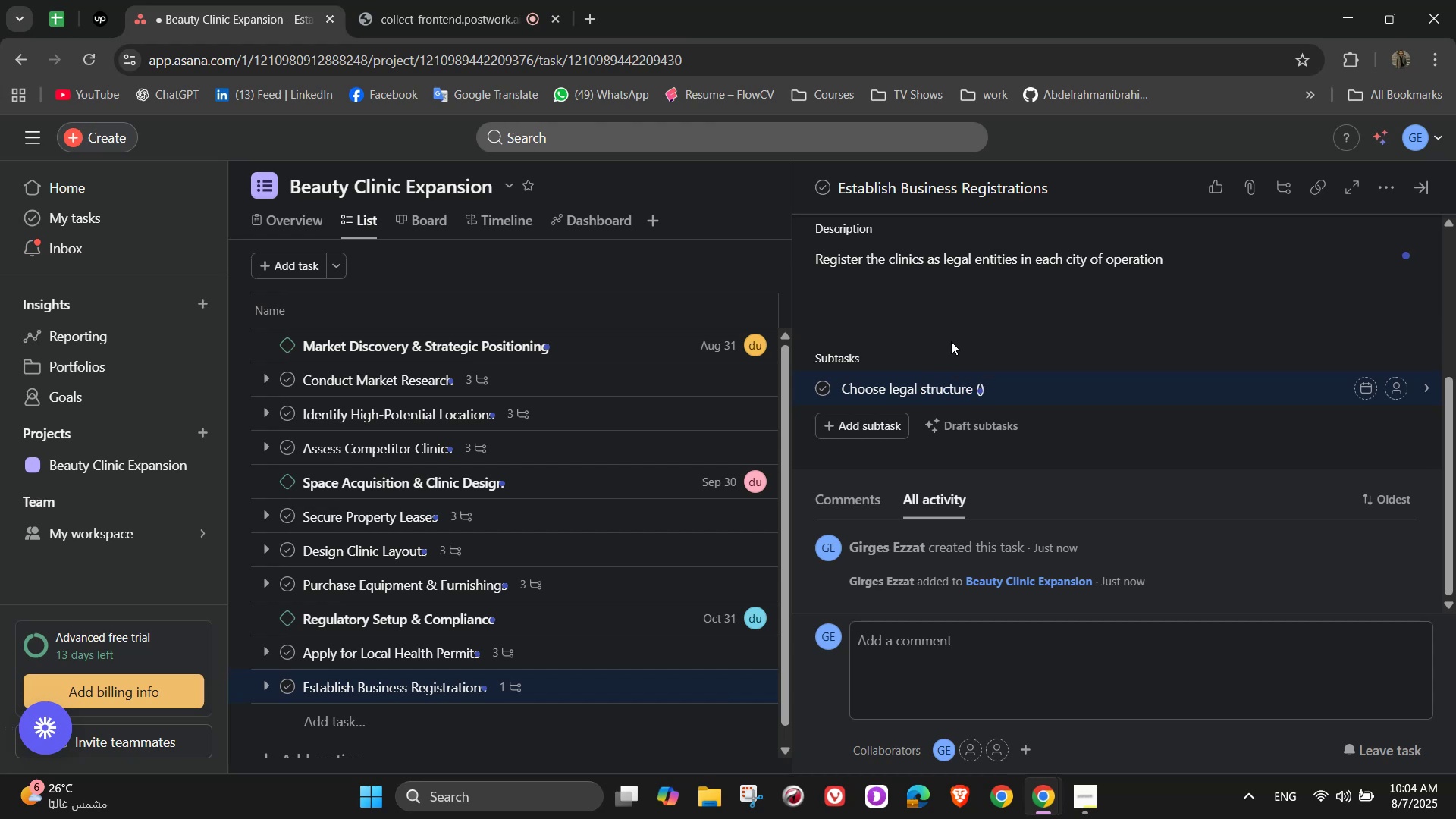 
type(LLC, sole proprietoship)
 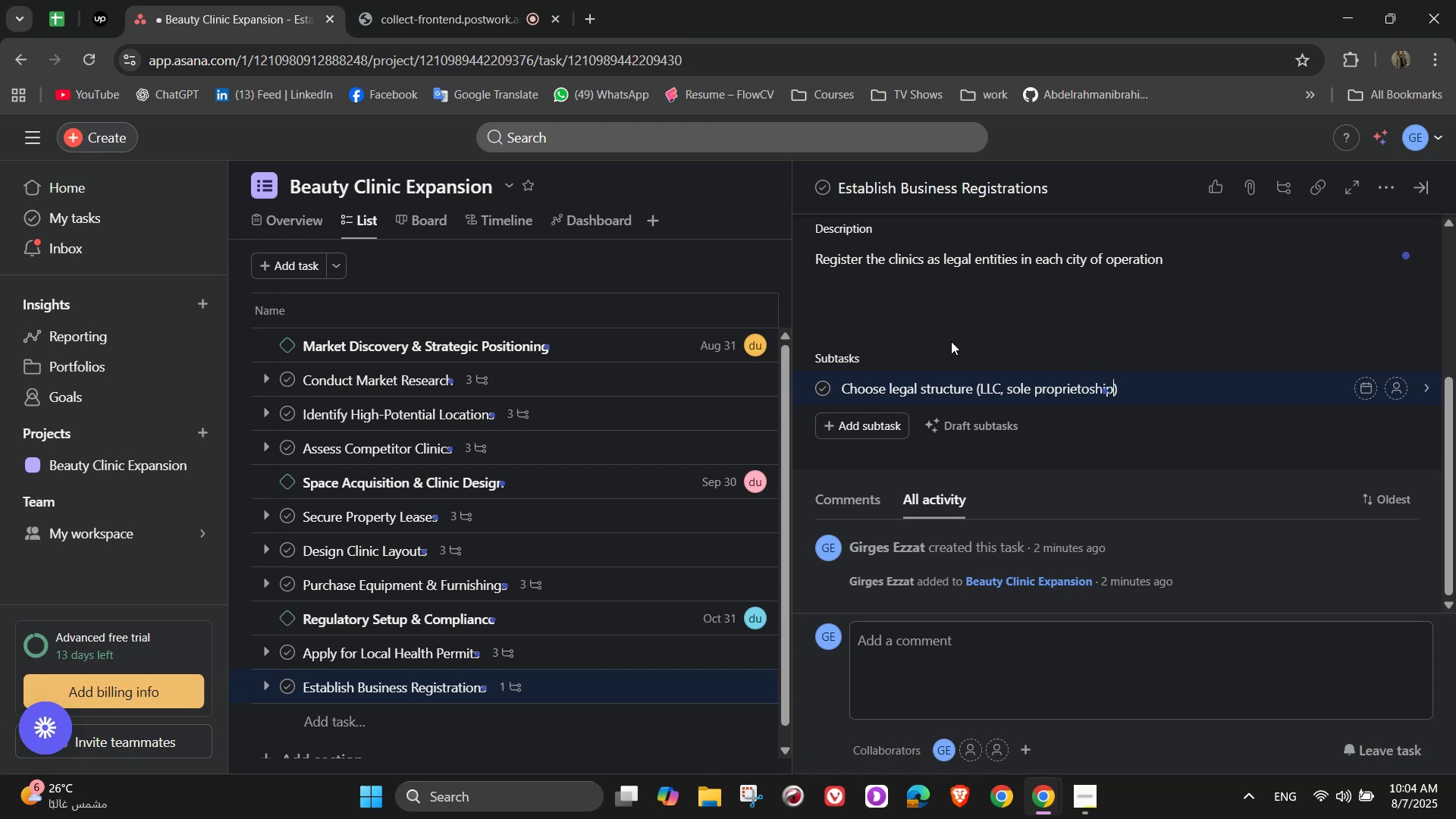 
type(, ets)
key(Backspace)
type(c.)
 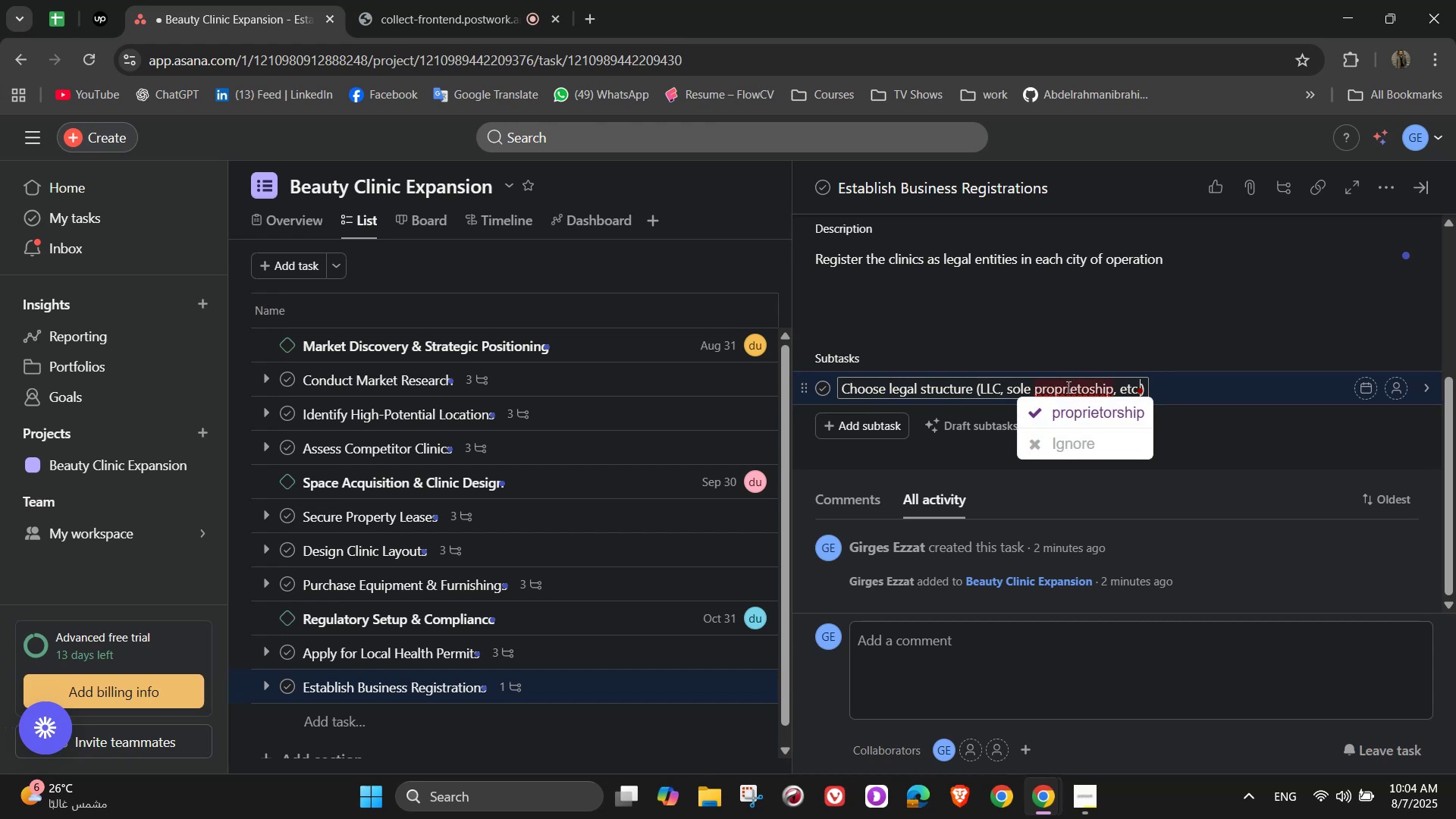 
left_click([1090, 417])
 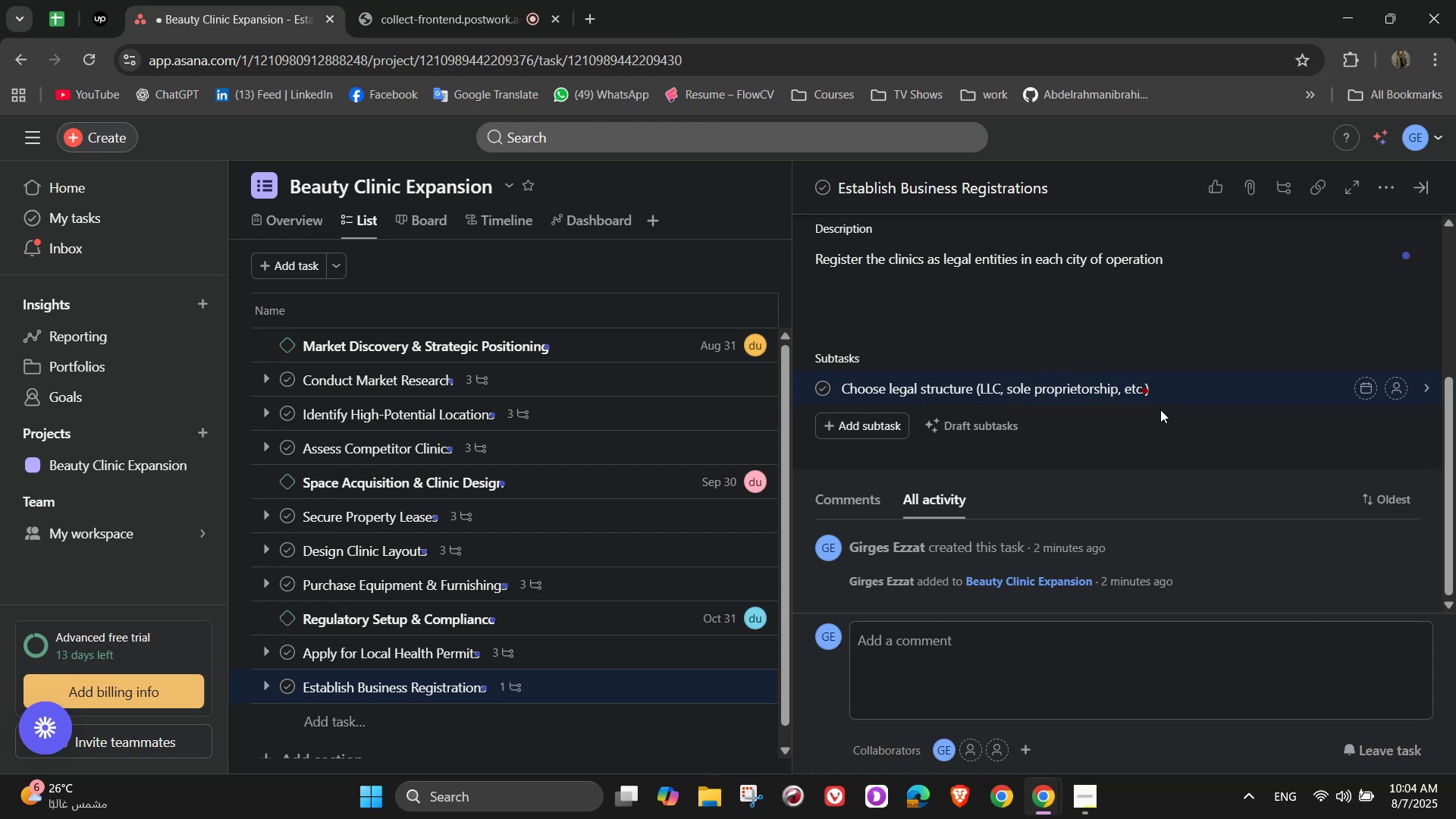 
left_click([1155, 387])
 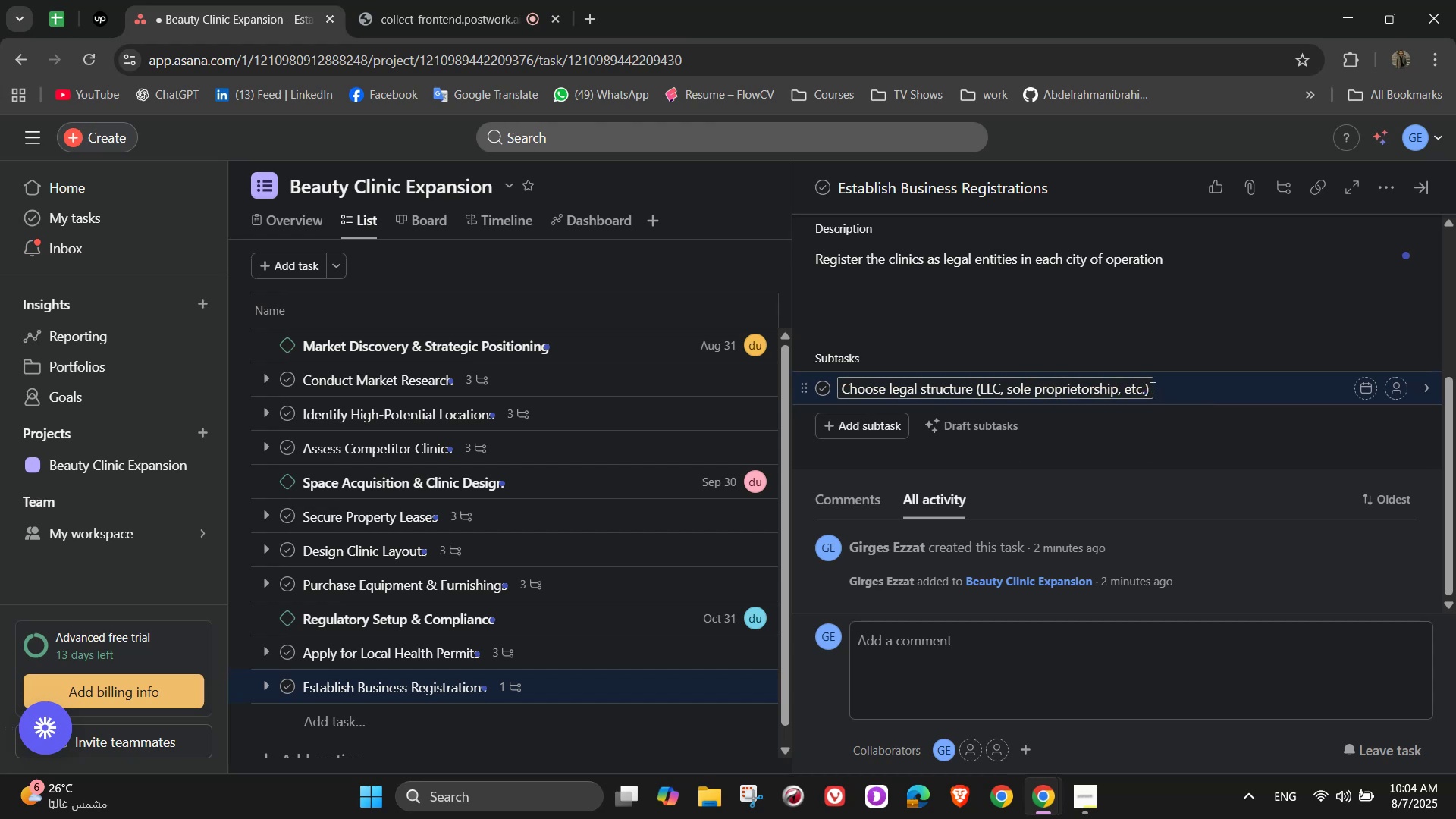 
left_click([1149, 388])
 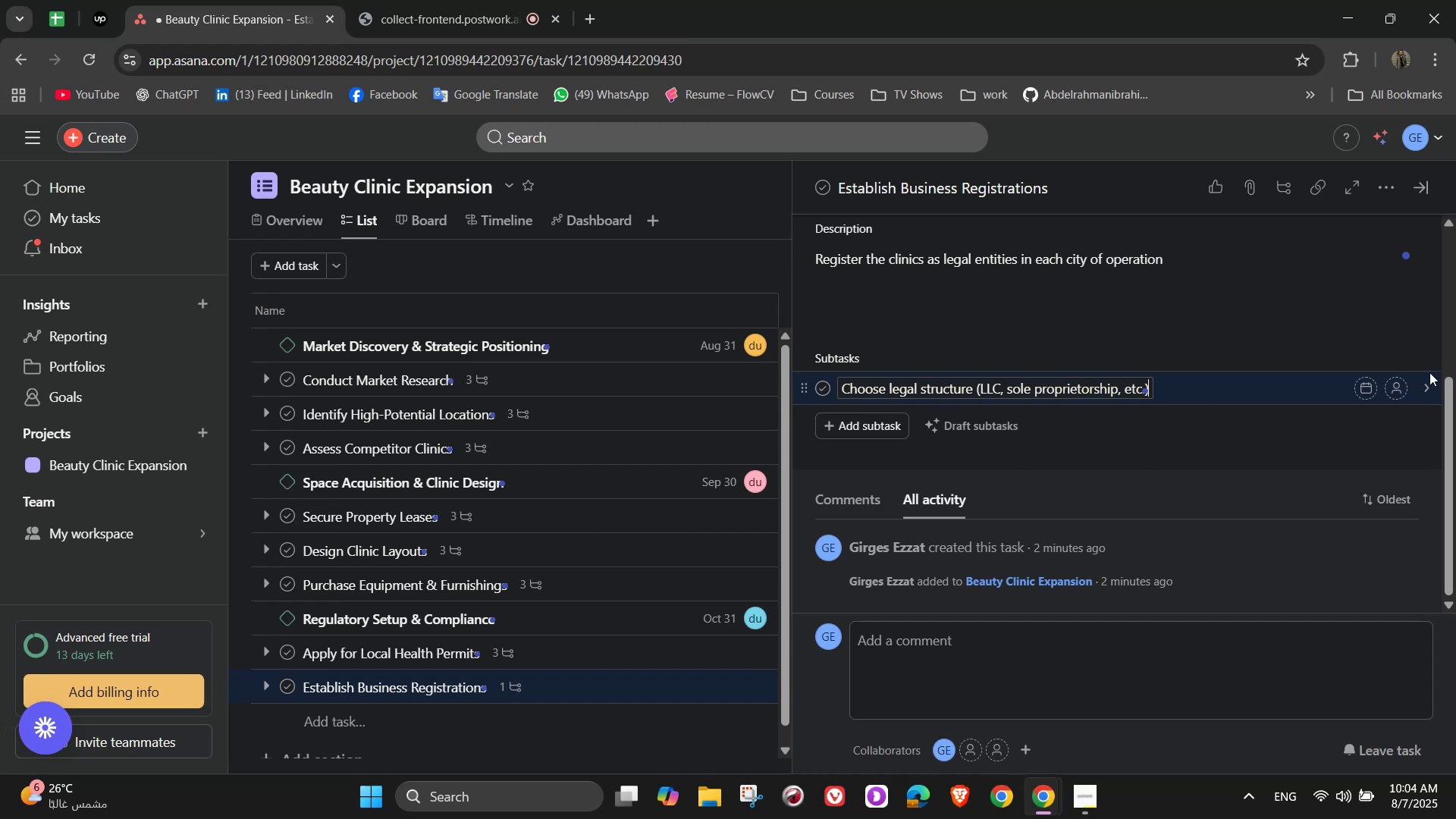 
key(NumpadEnter)
type(Register business names and tax IDs)
 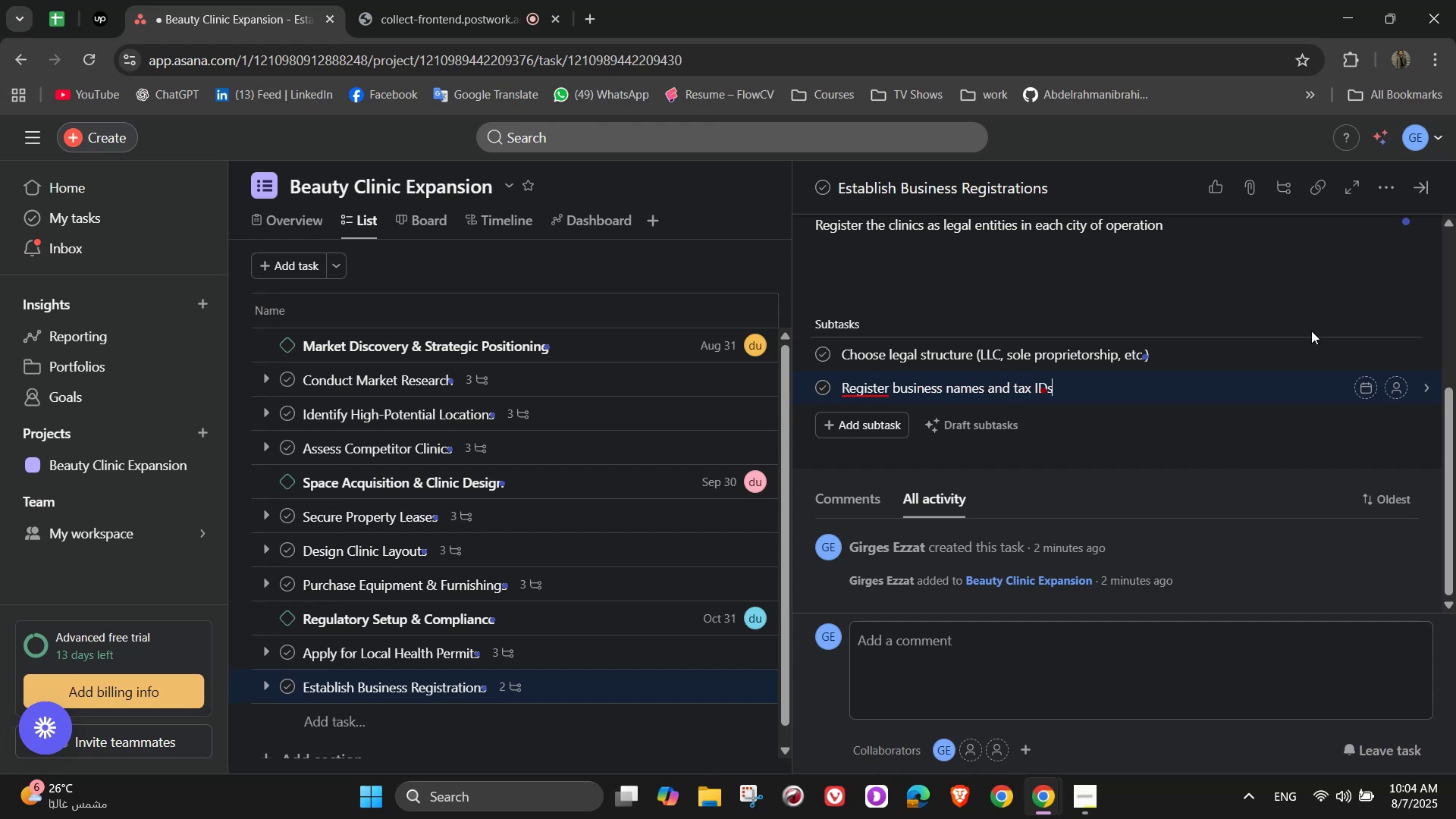 
left_click([877, 400])
 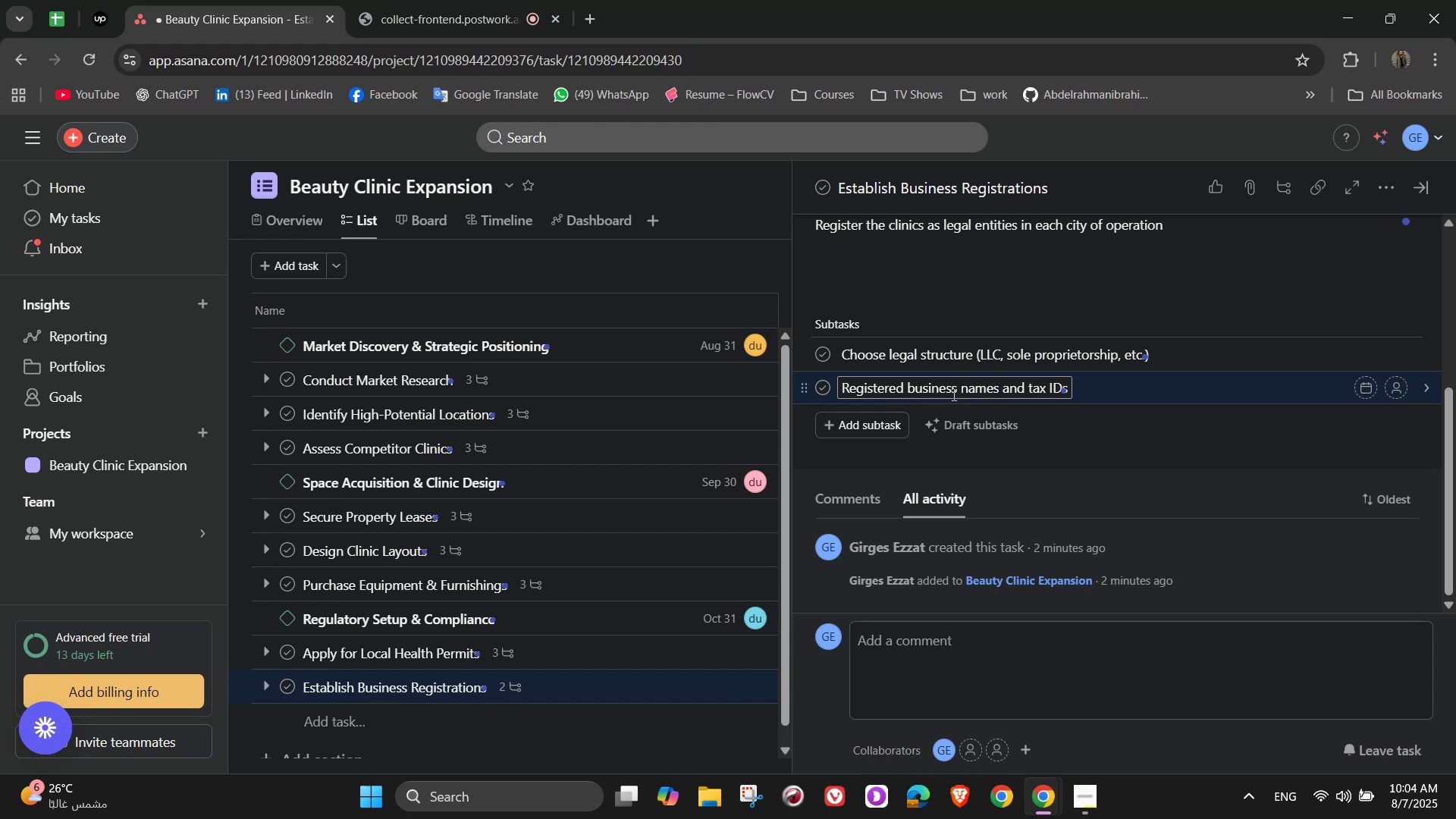 
left_click([902, 391])
 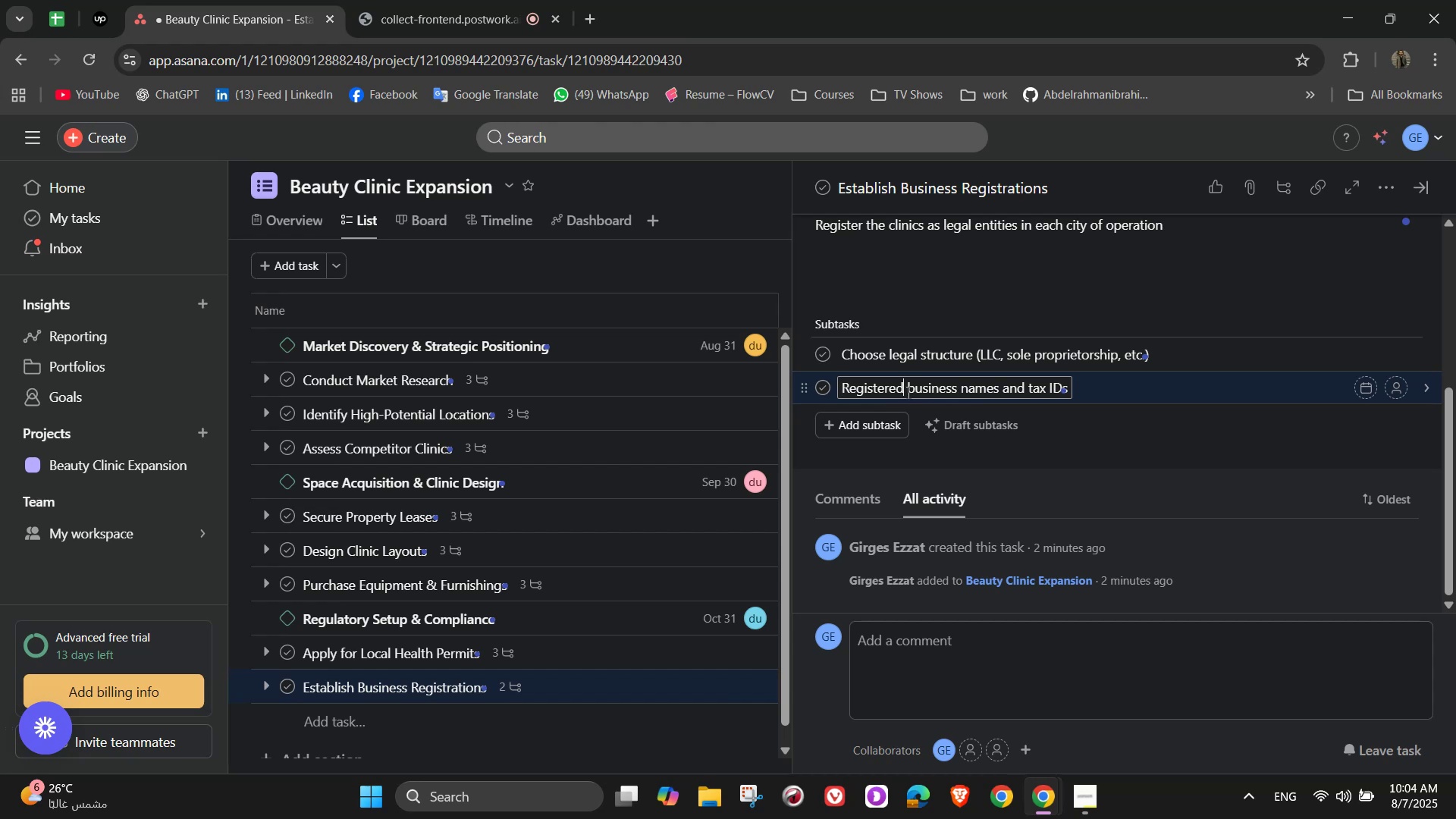 
key(Backspace)
 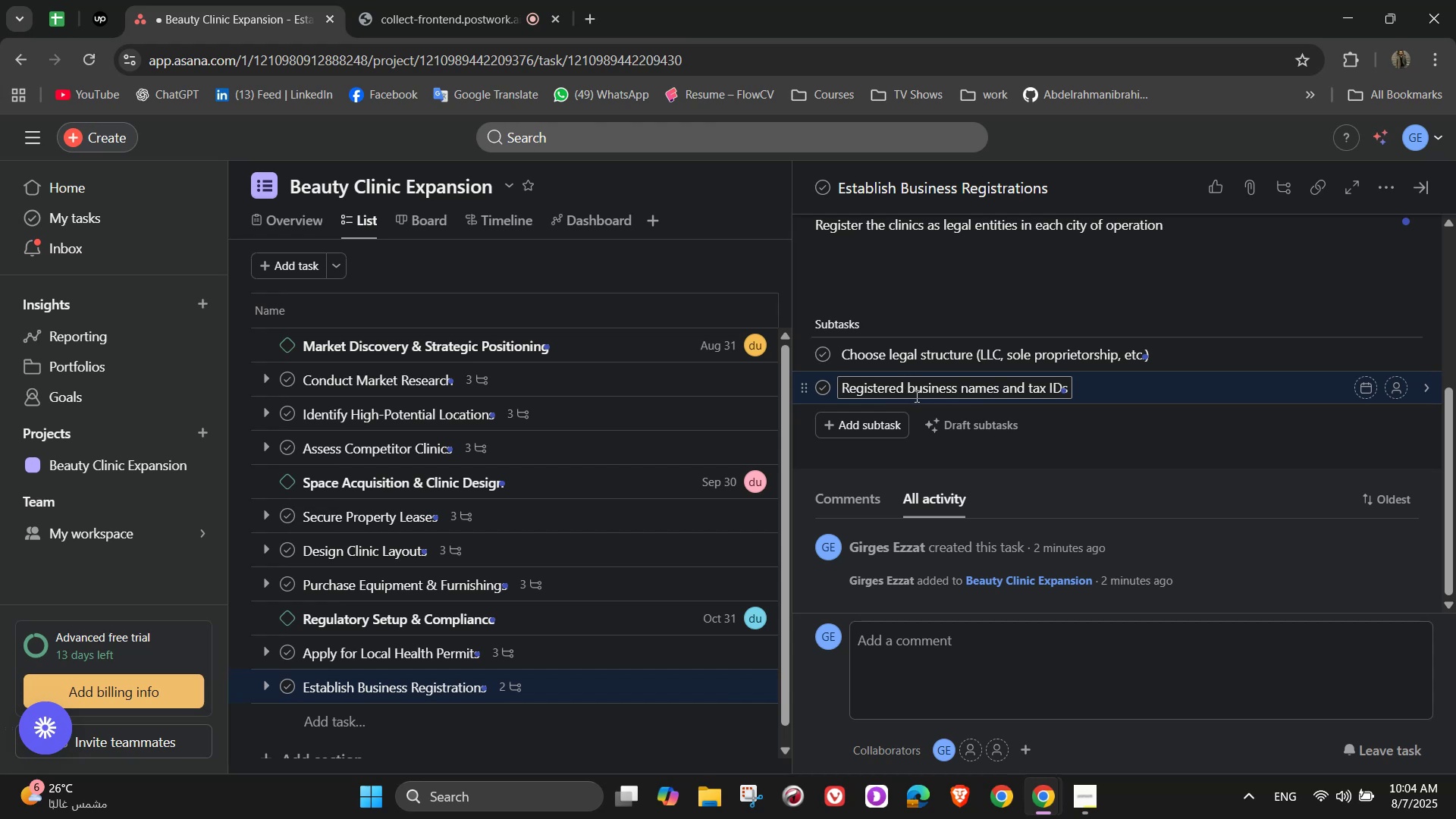 
key(Backspace)
 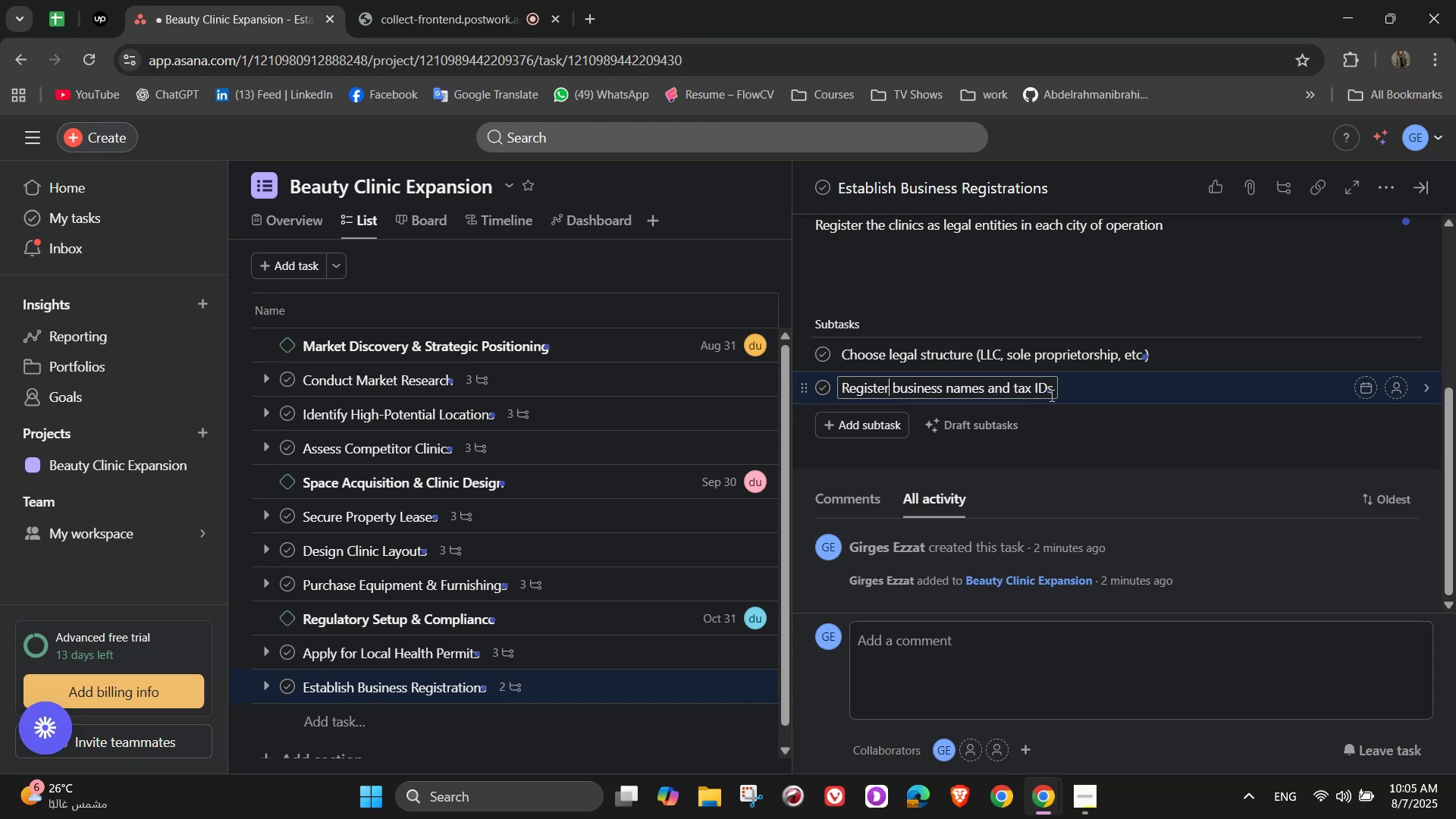 
left_click([1053, 394])
 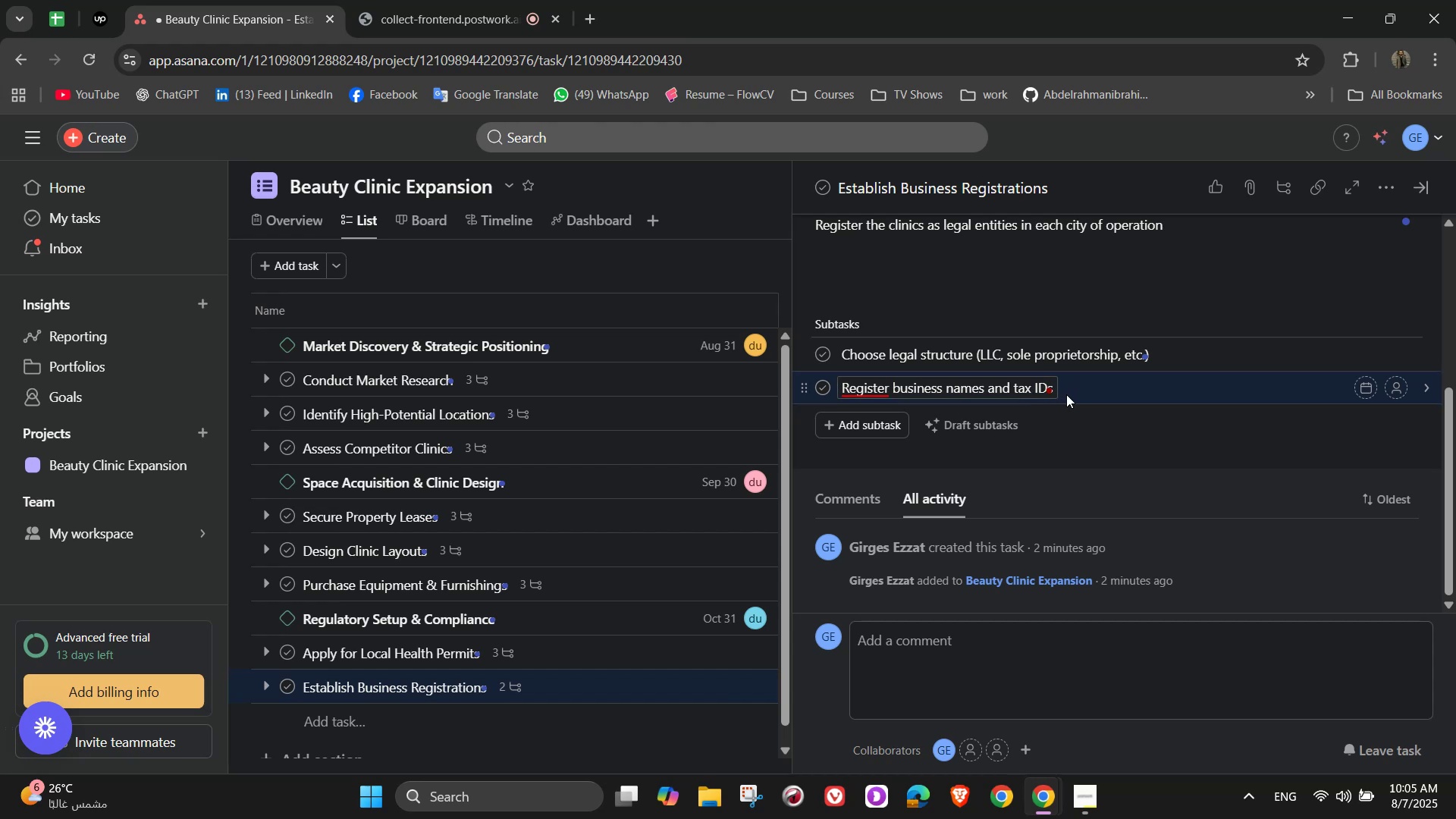 
key(NumpadEnter)
type(Open a business bank account)
 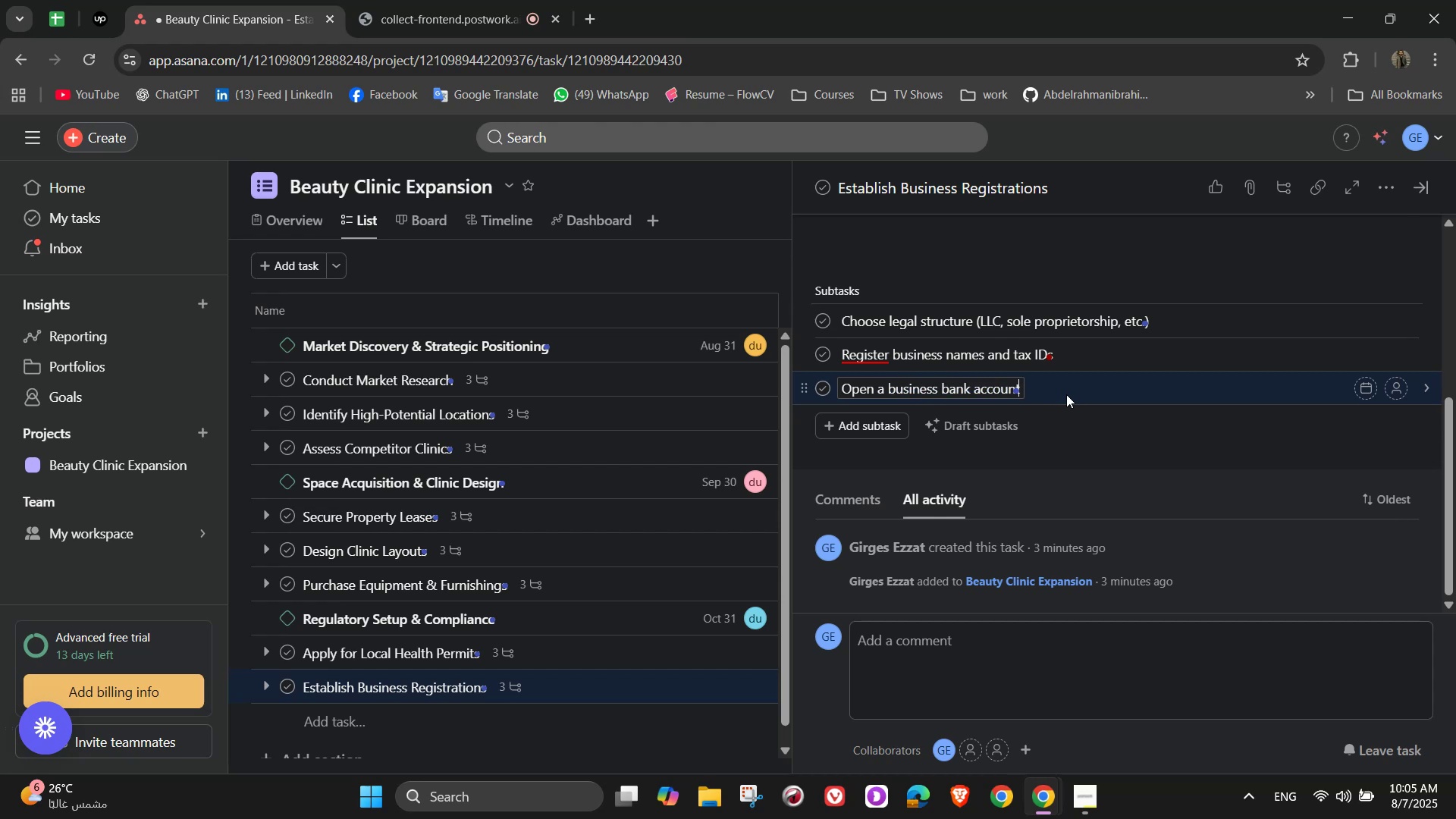 
wait(19.61)
 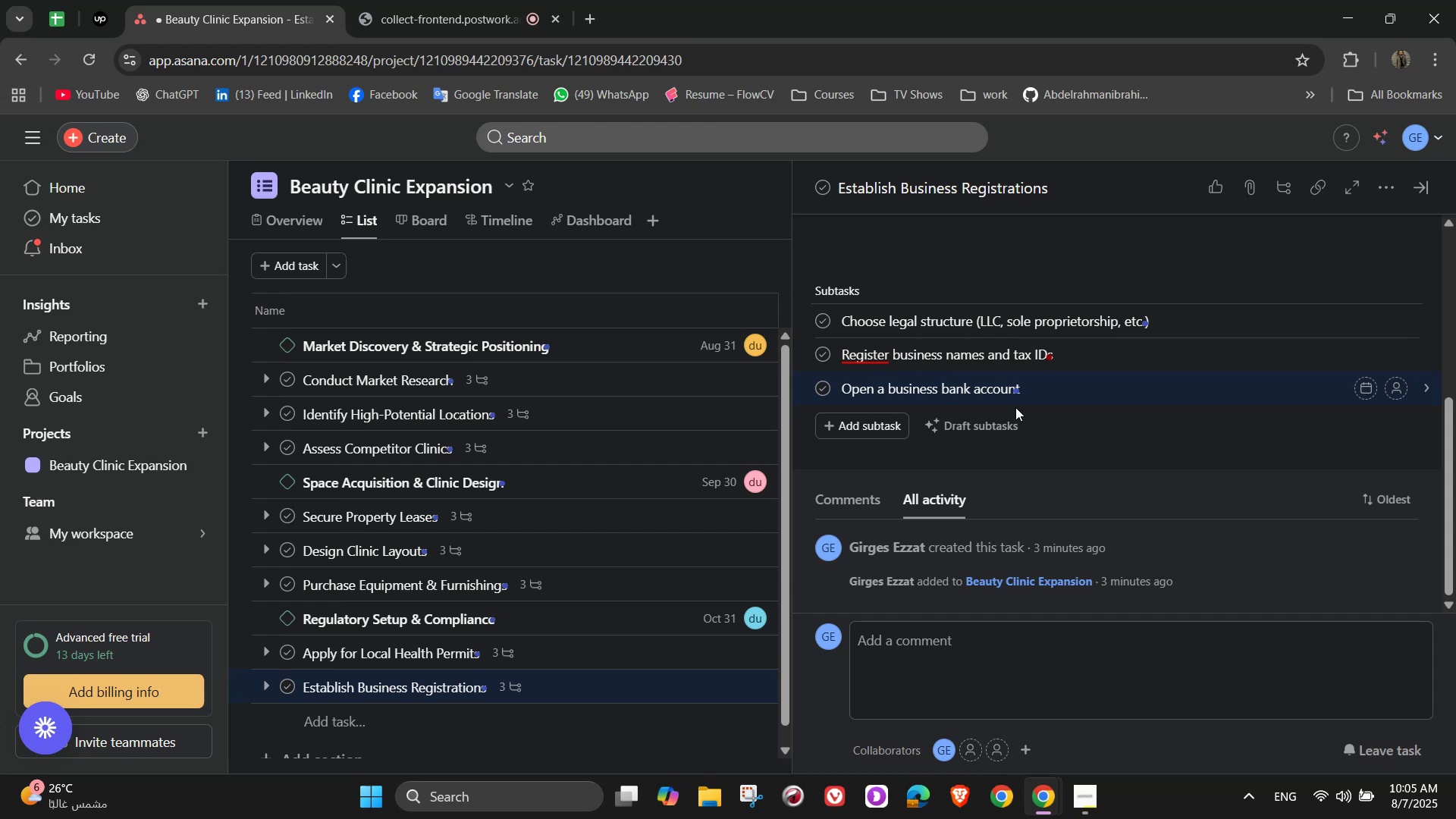 
scroll: coordinate [989, 429], scroll_direction: up, amount: 4.0
 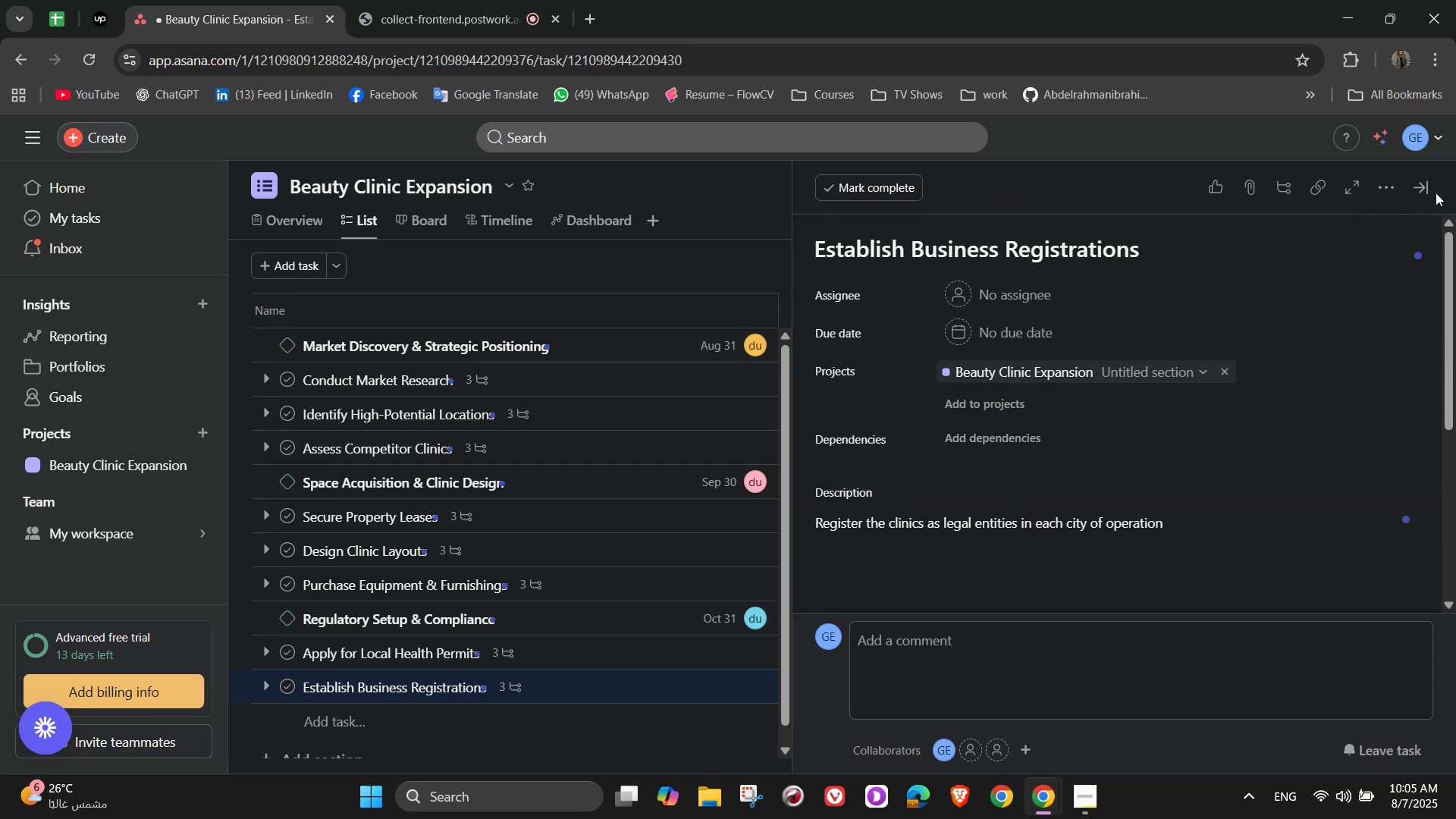 
left_click([1432, 191])
 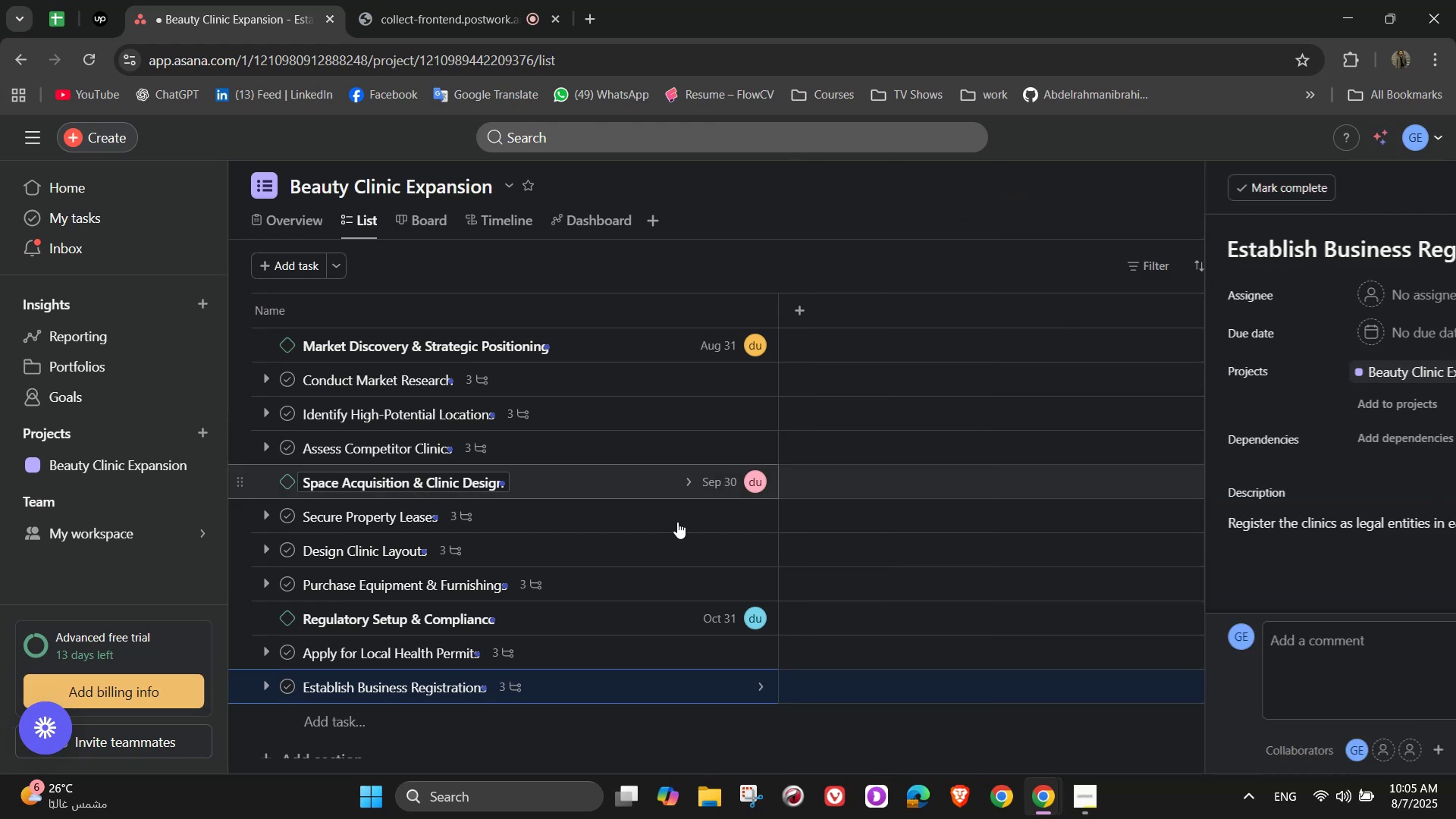 
scroll: coordinate [526, 606], scroll_direction: down, amount: 2.0
 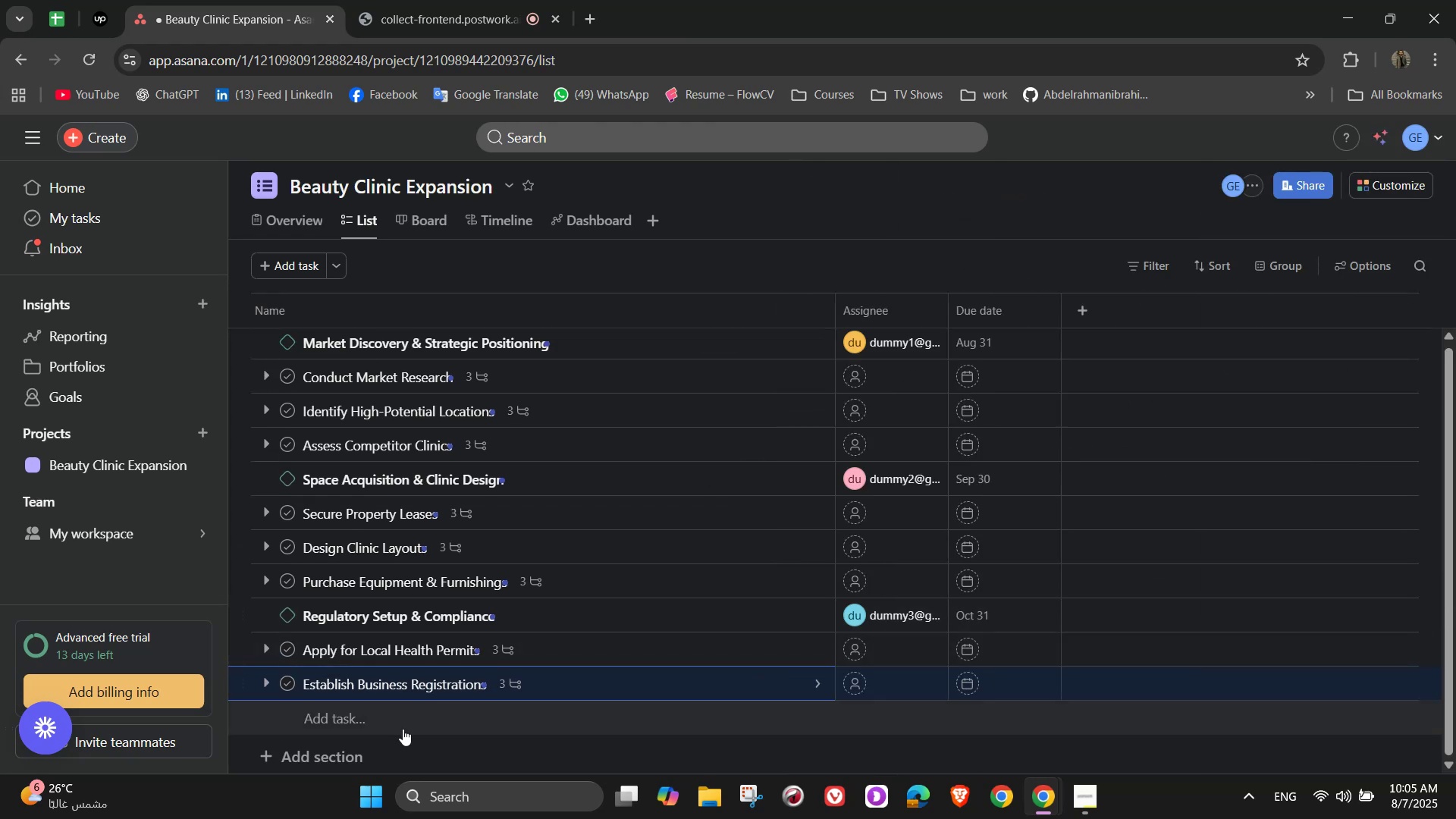 
left_click([400, 728])
 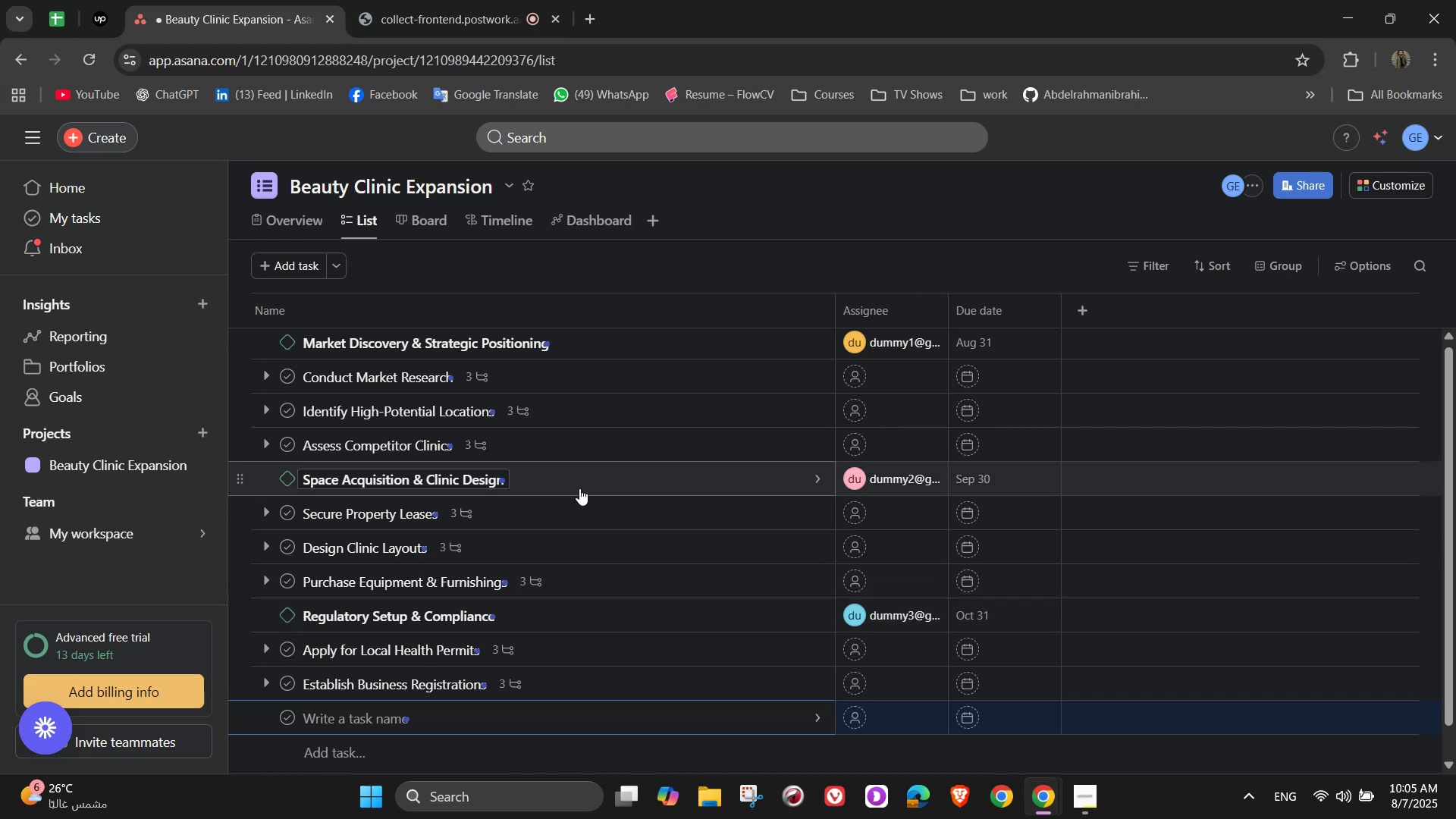 
type(Obtain staff C)
key(Backspace)
key(Backspace)
key(Backspace)
key(Backspace)
key(Backspace)
key(Backspace)
key(Backspace)
type(Staff Certifications)
 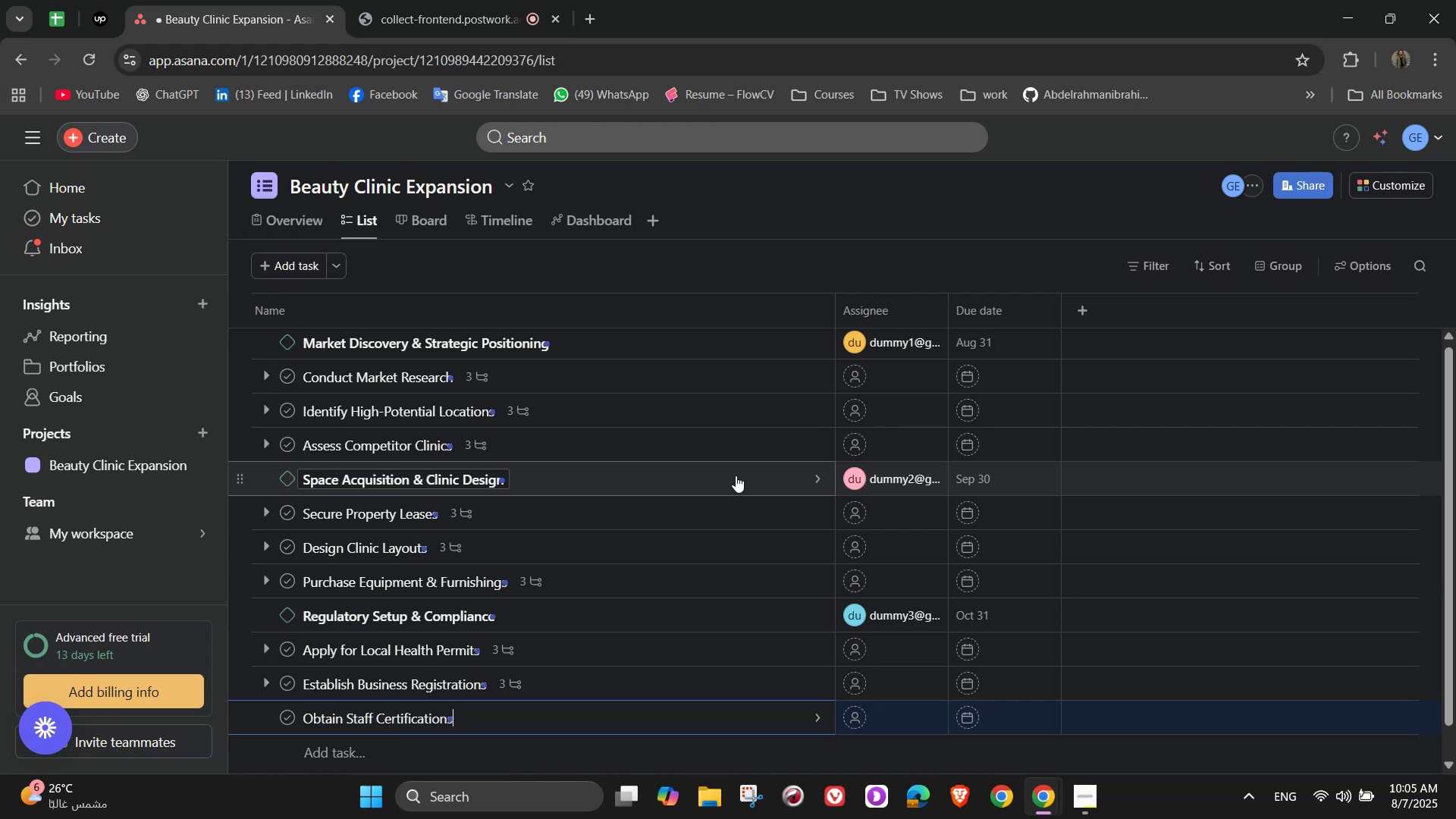 
left_click([817, 718])
 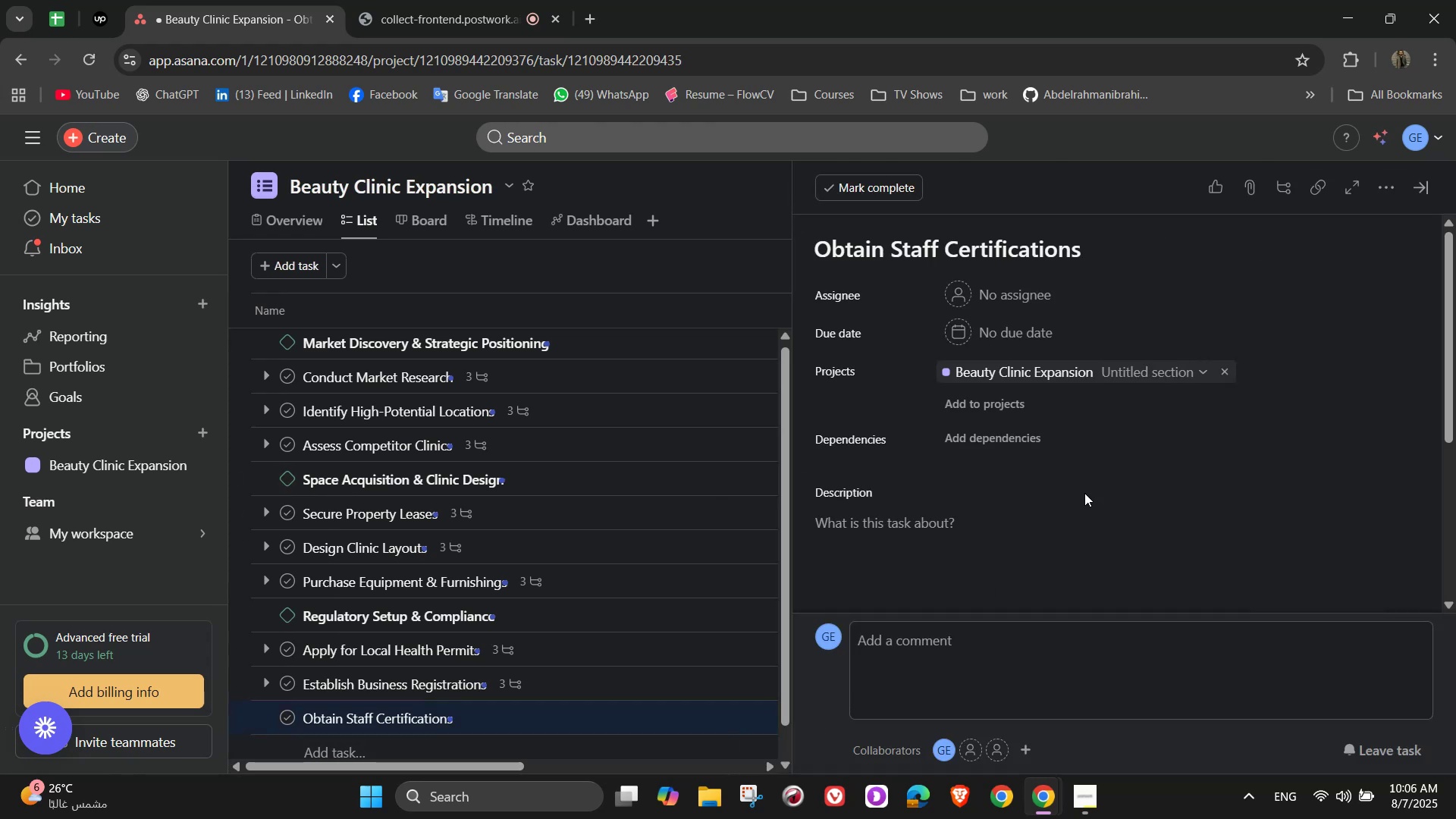 
left_click([1004, 549])
 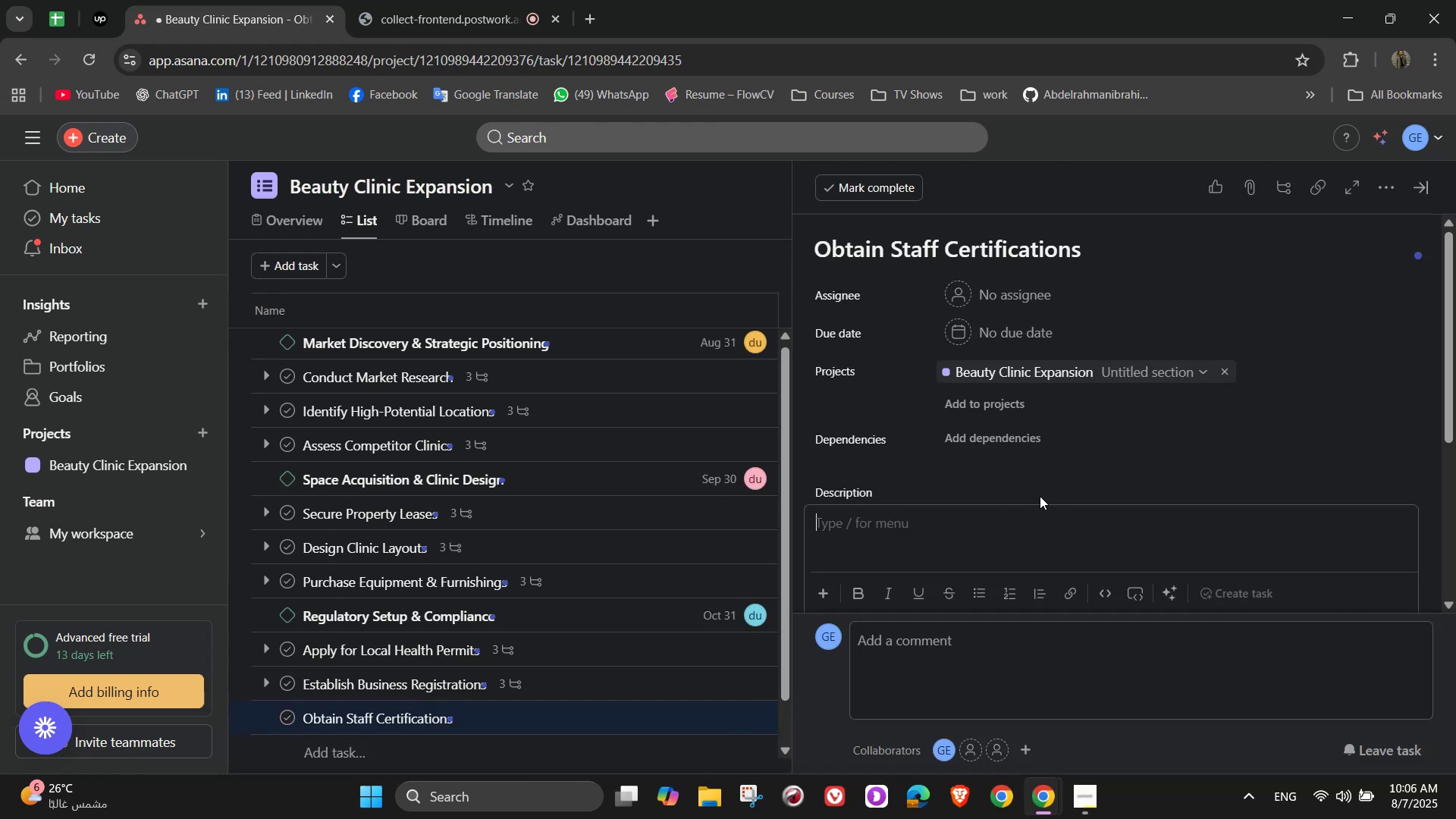 
type(Ensure all beaut)
 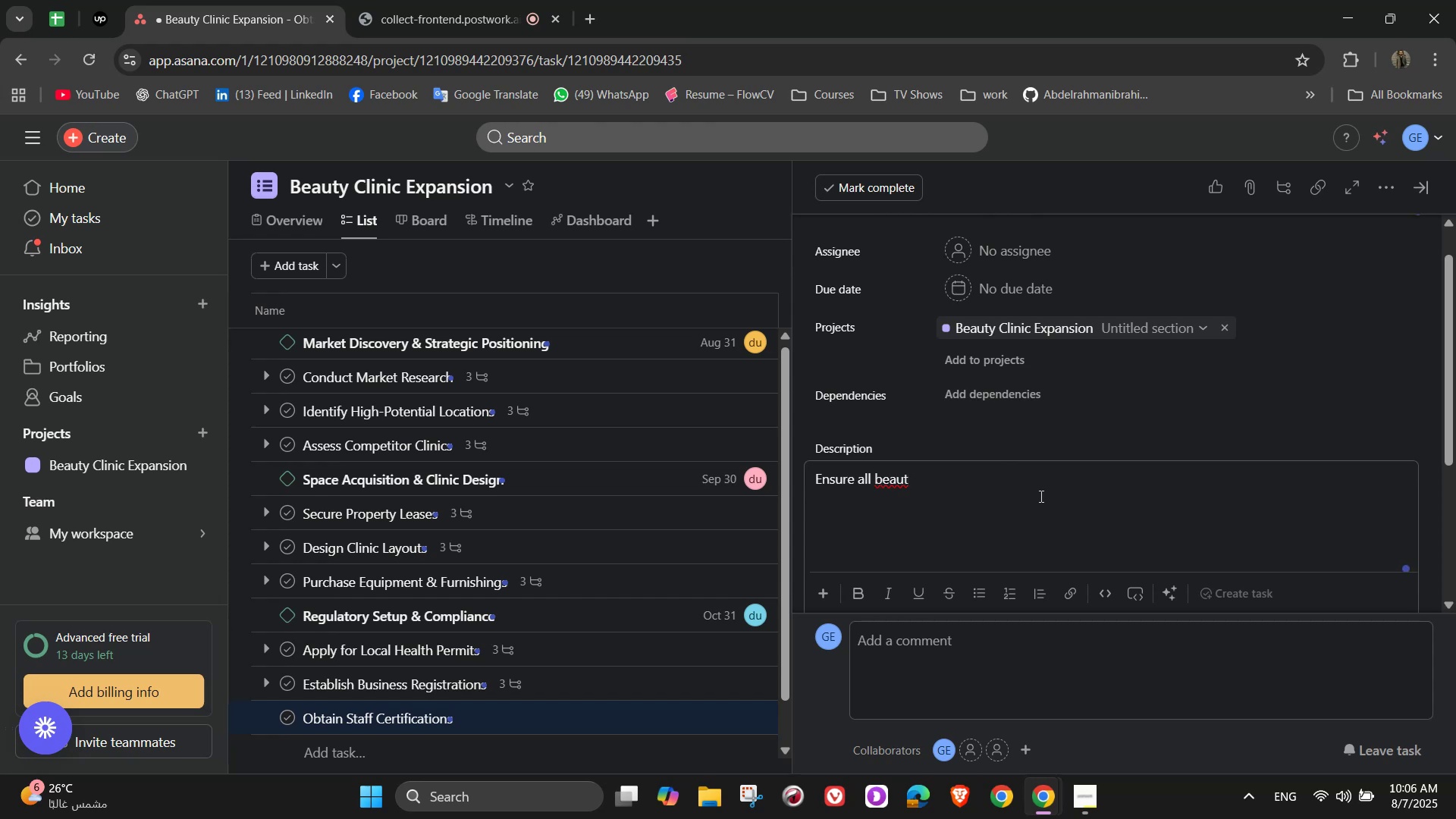 
type(icians and practitioners are licensed and certified)
 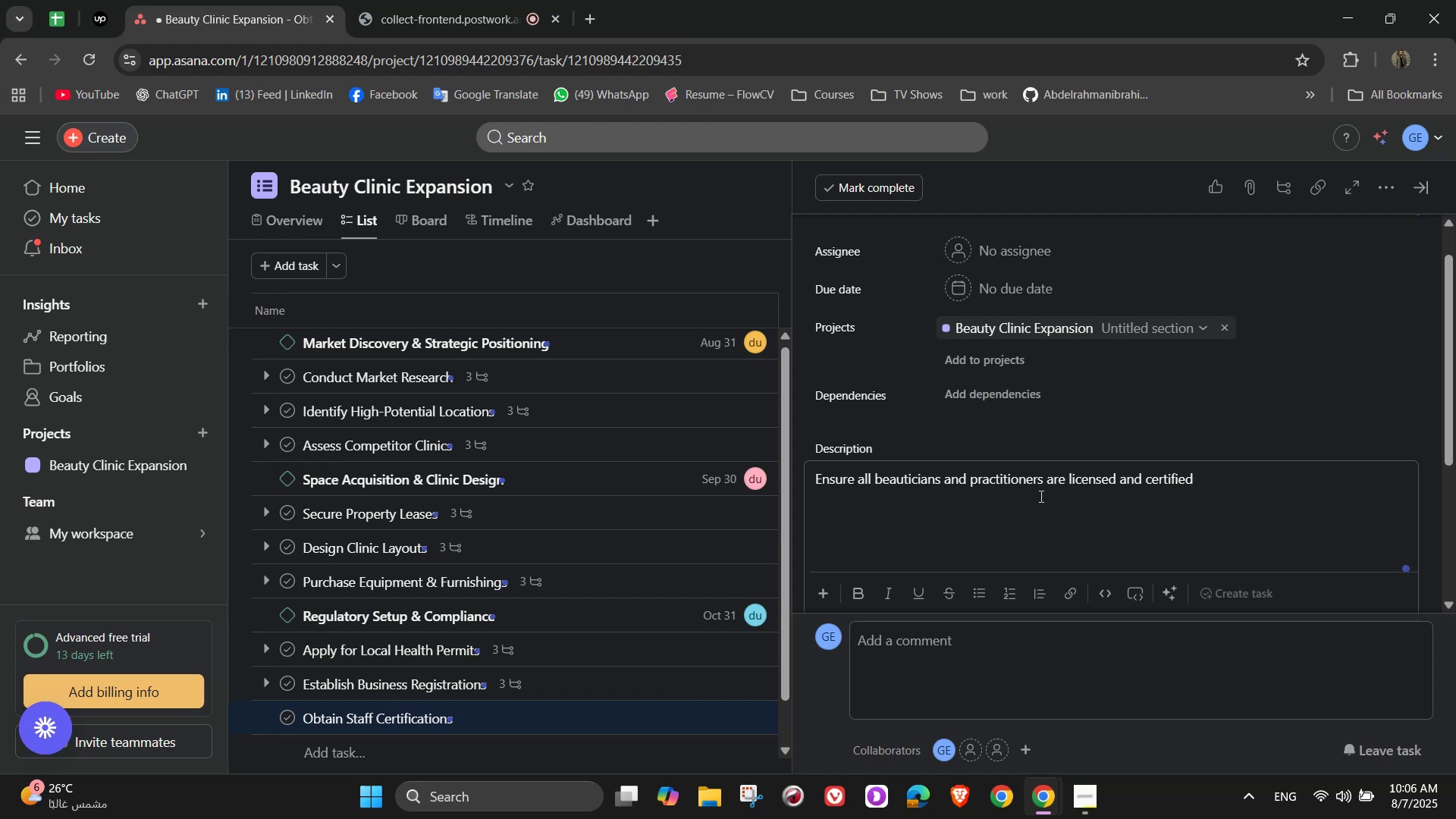 
scroll: coordinate [1031, 493], scroll_direction: down, amount: 2.0
 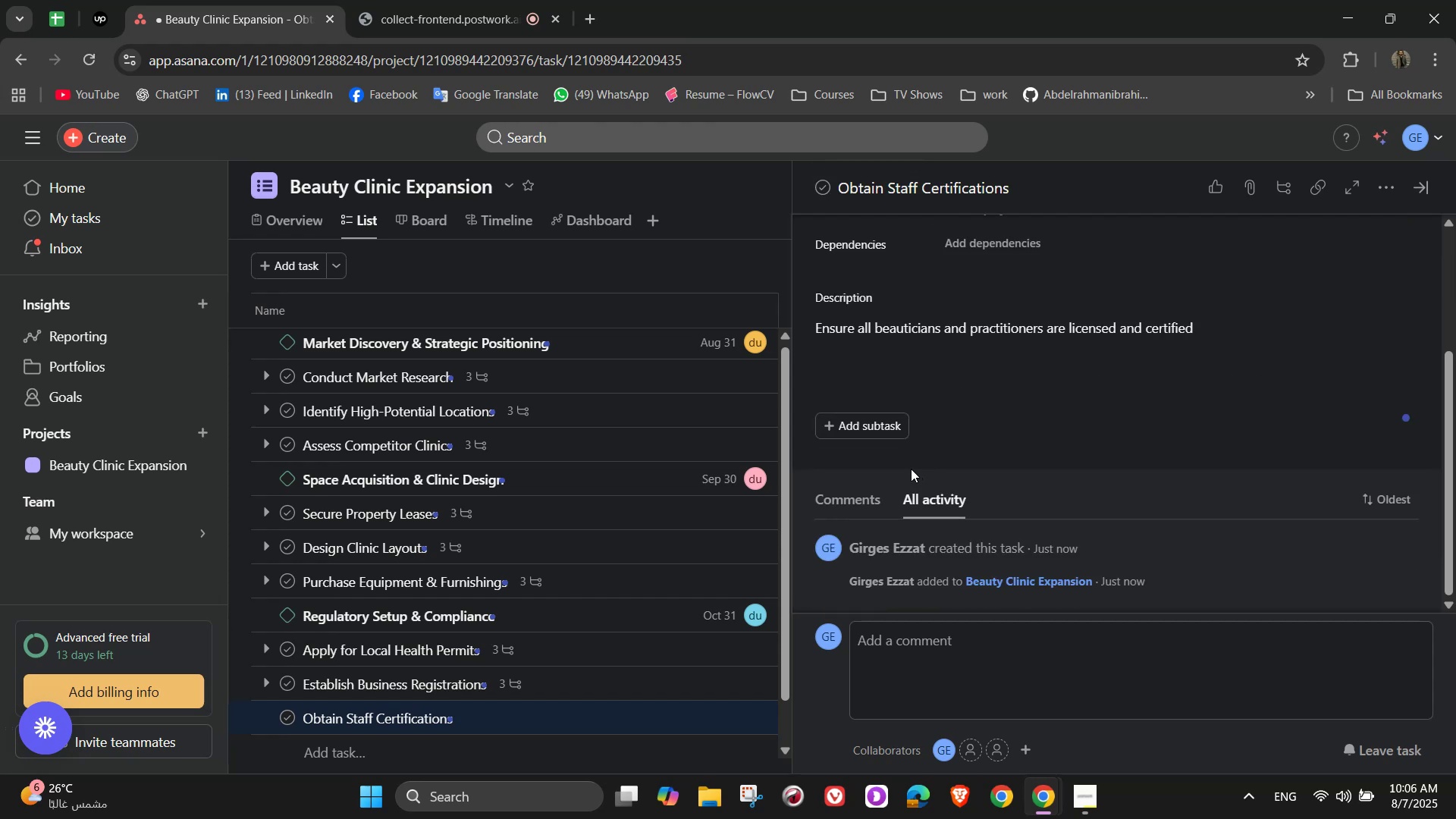 
double_click([884, 422])
 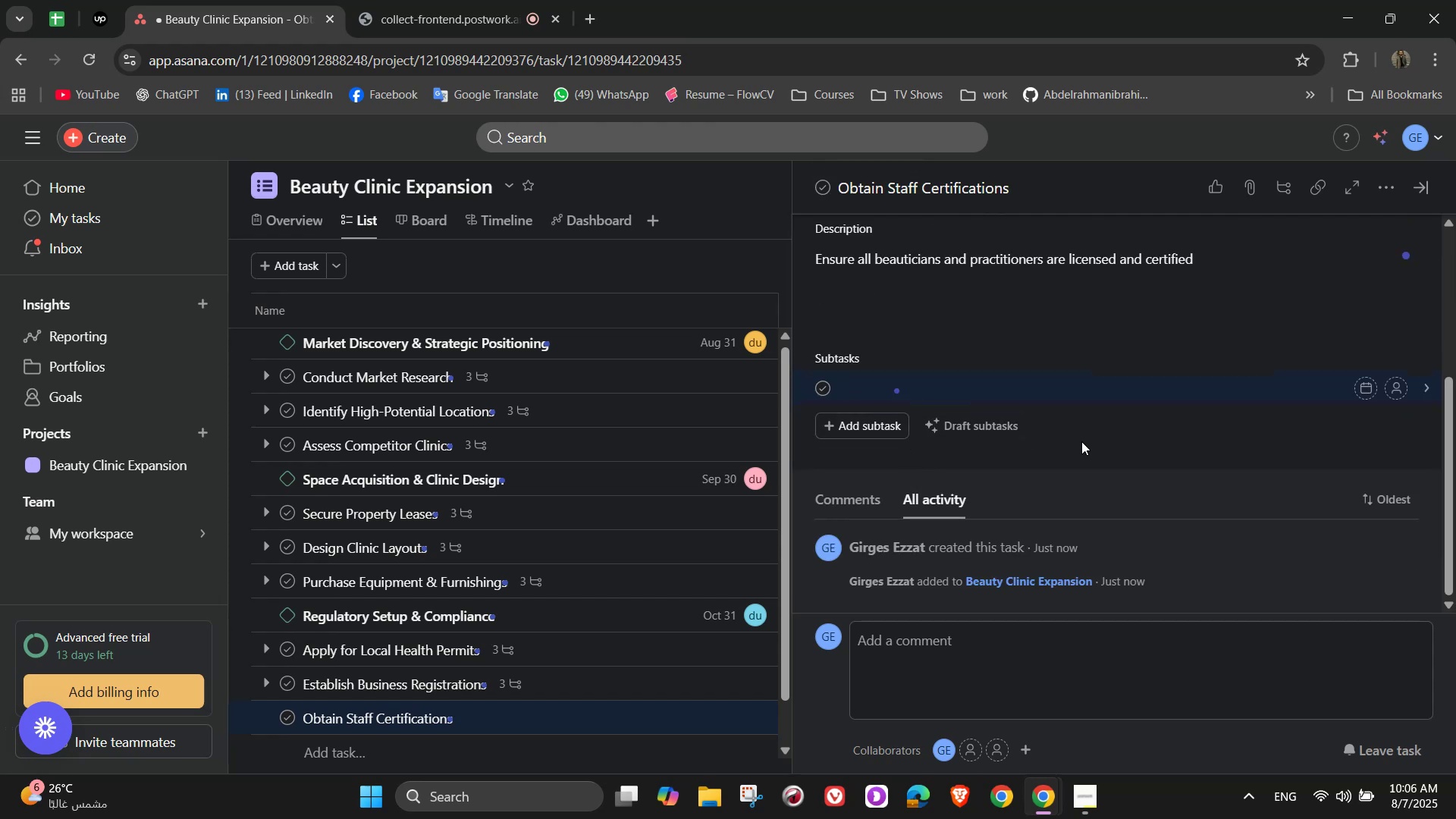 
type(Check validity of current)
 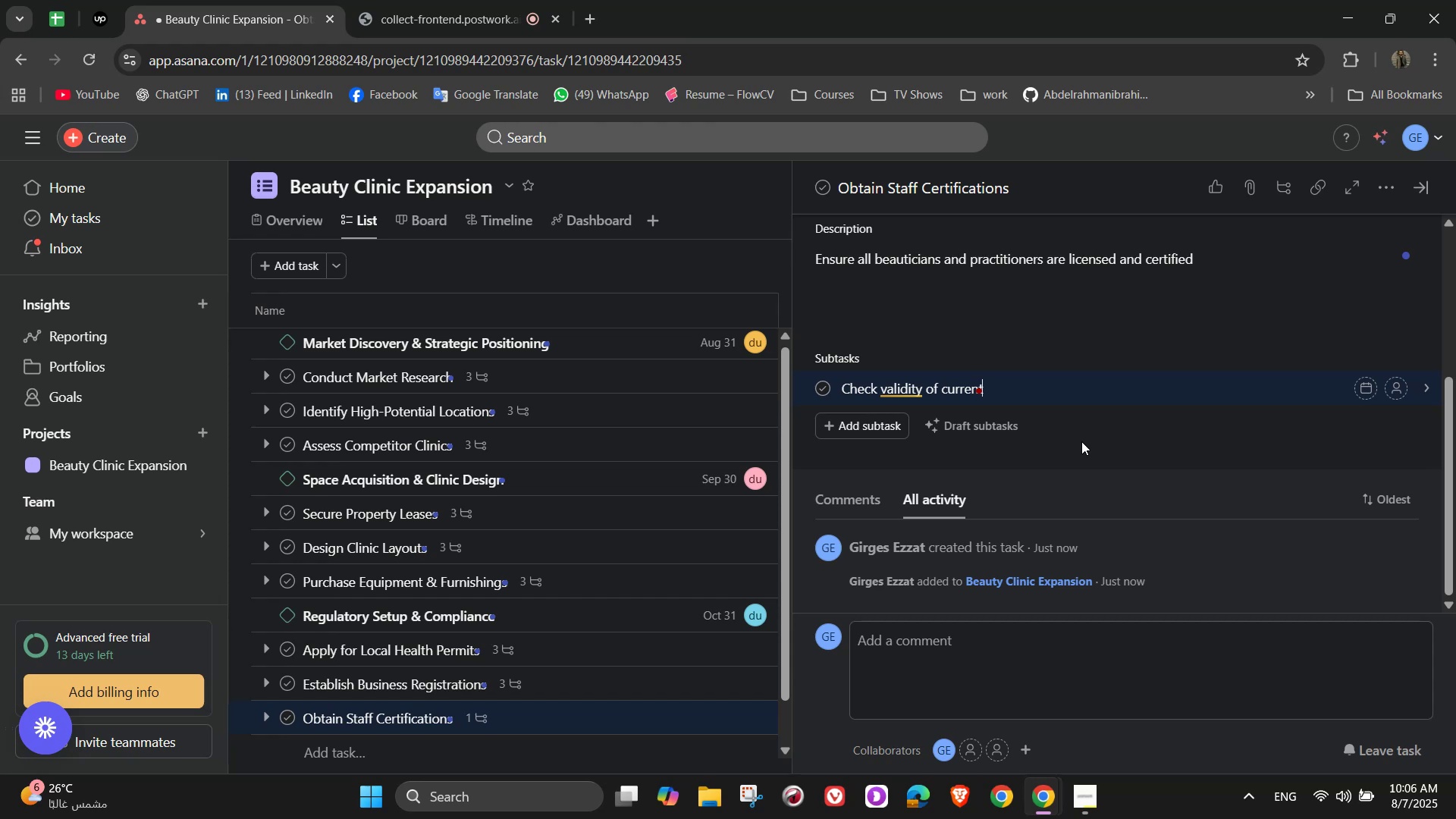 
wait(6.2)
 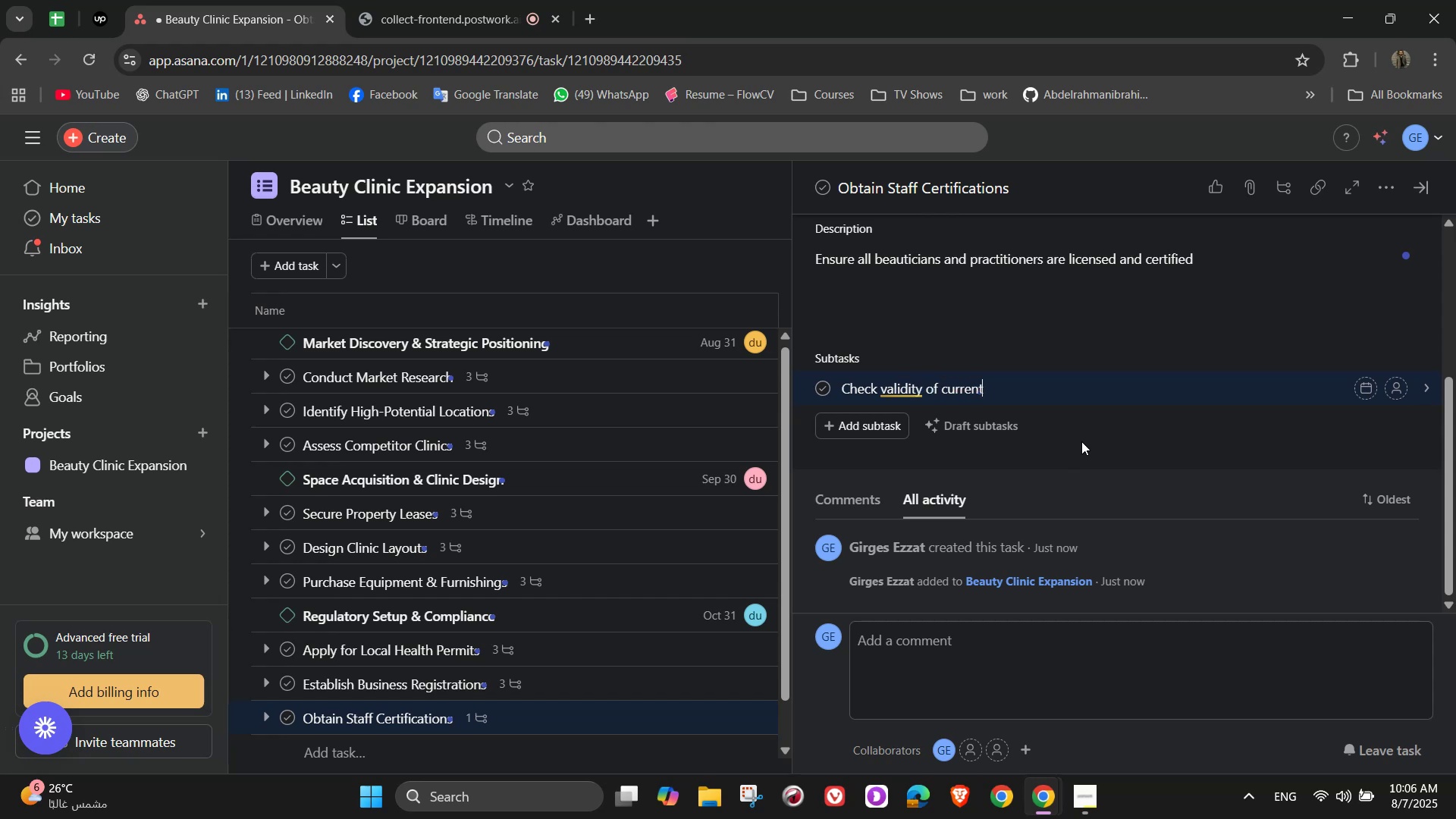 
type( certifications)
 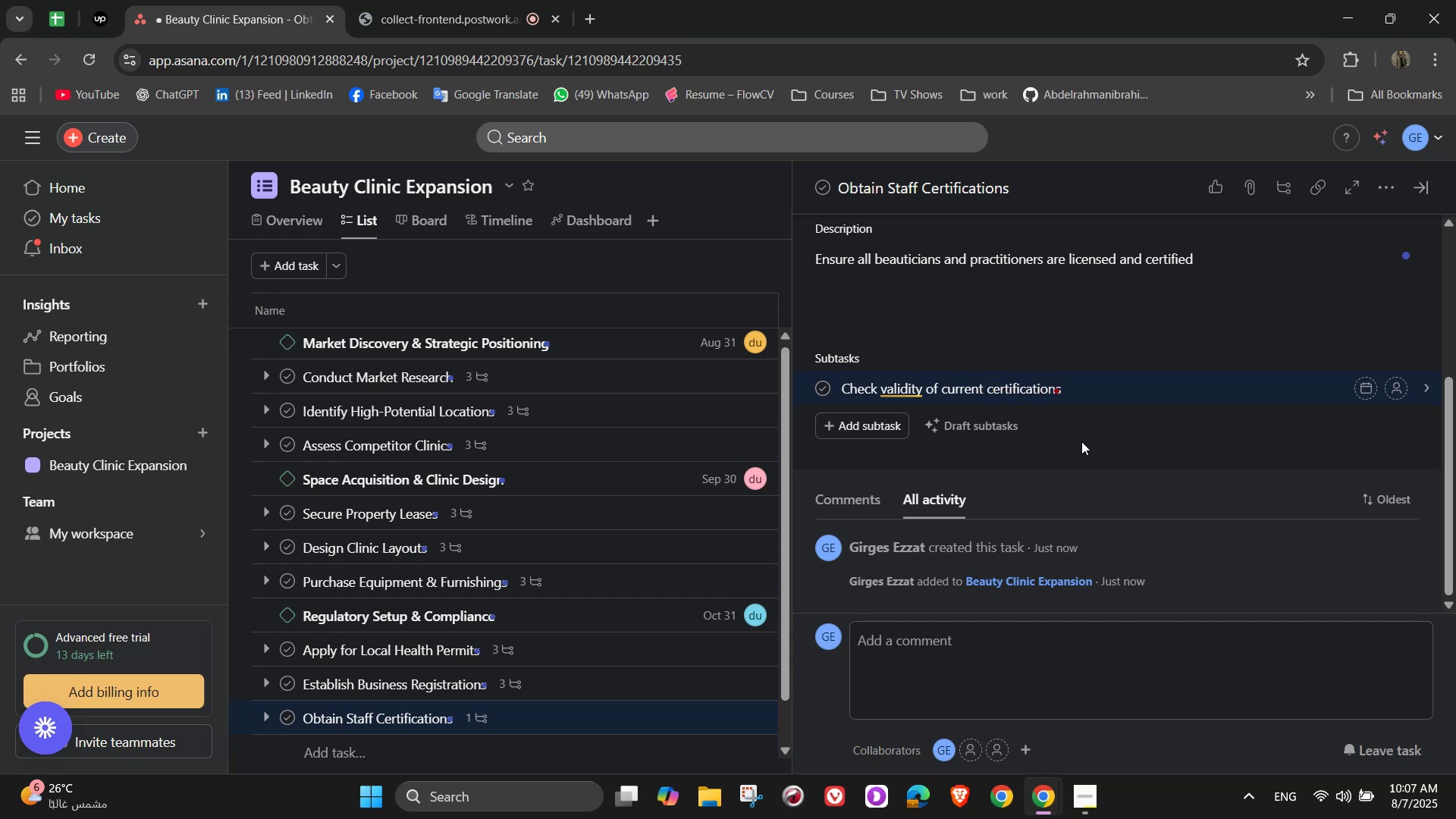 
key(Enter)
 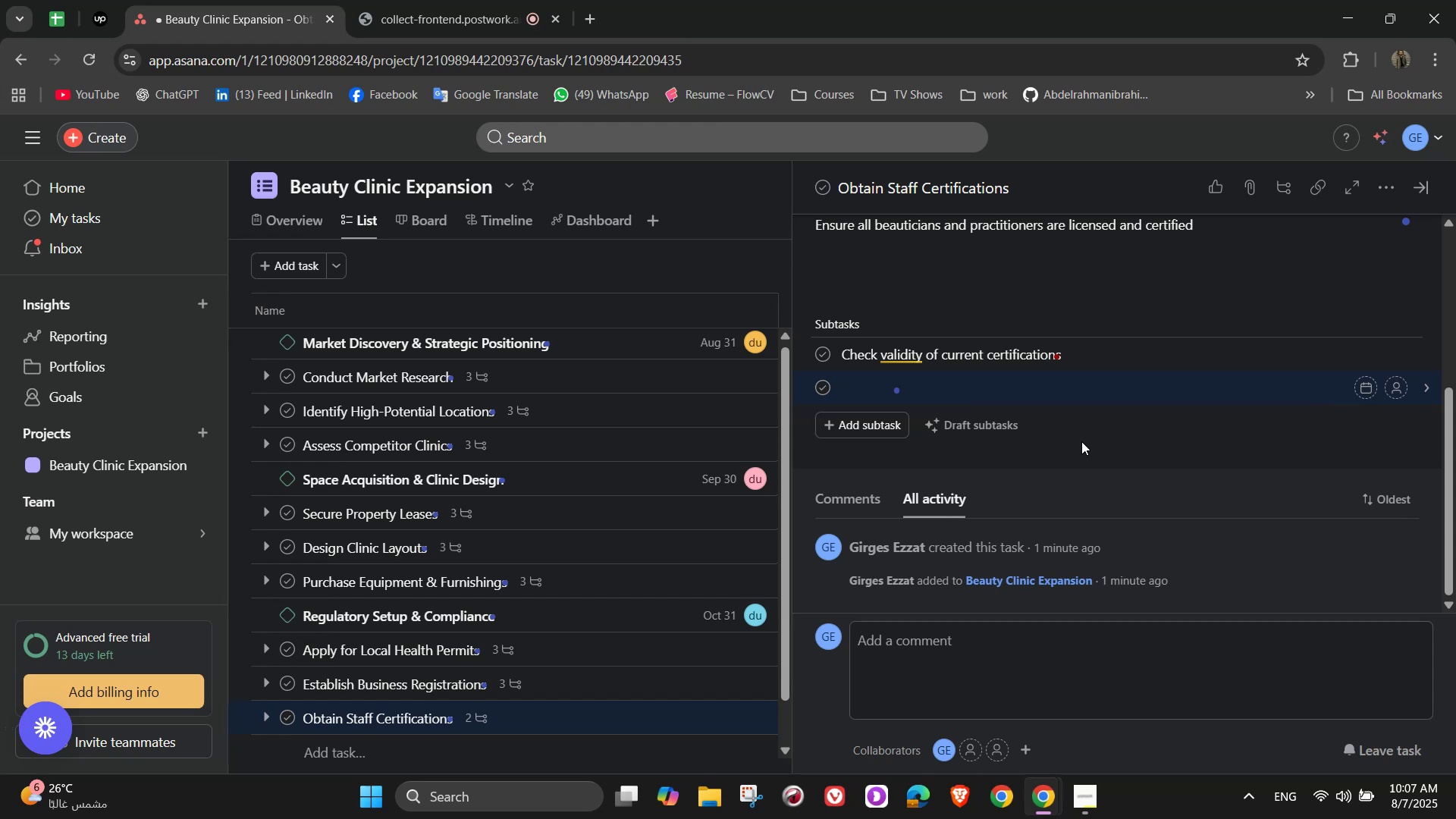 
wait(9.24)
 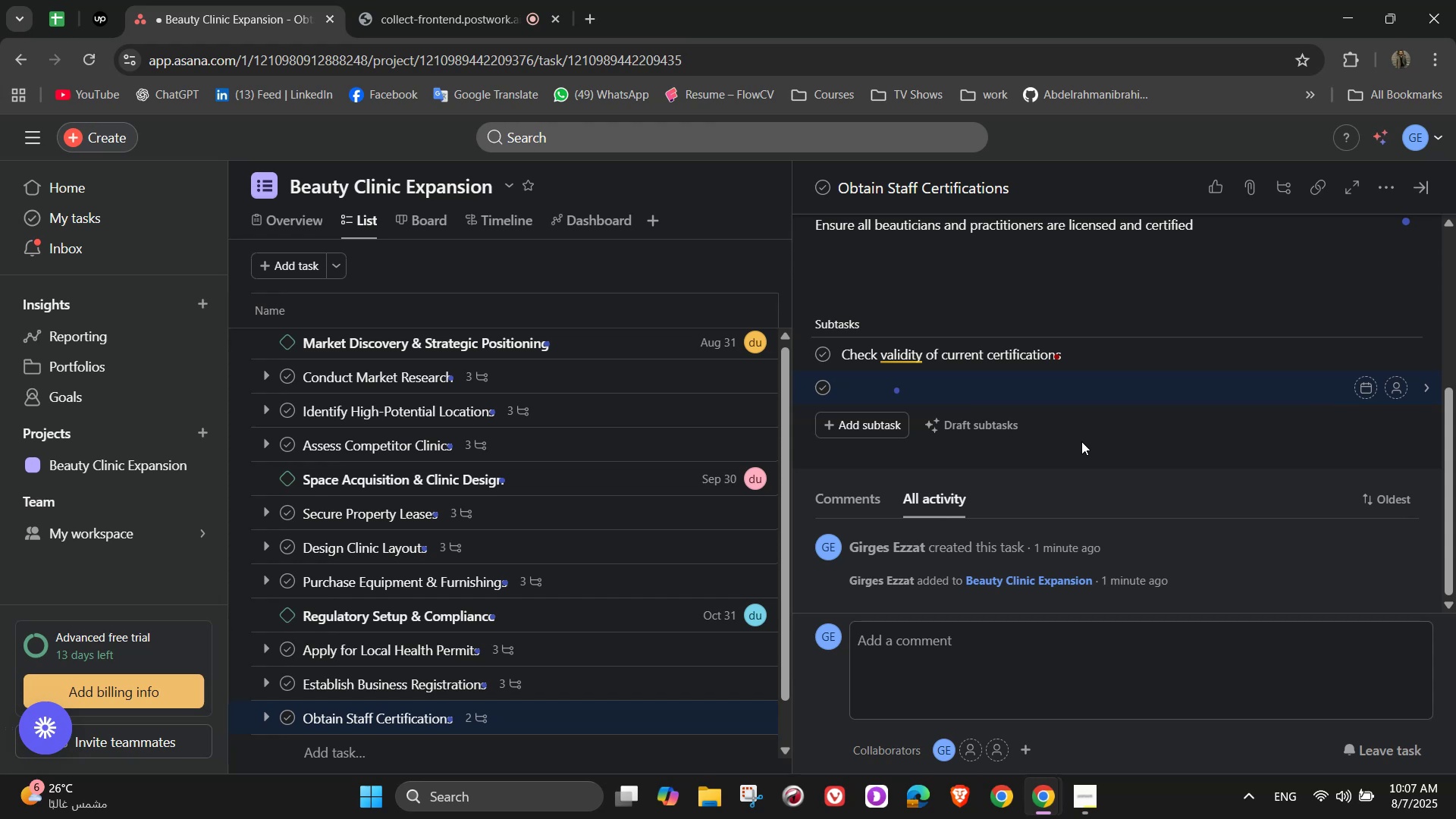 
type(Organize and required refresher )
 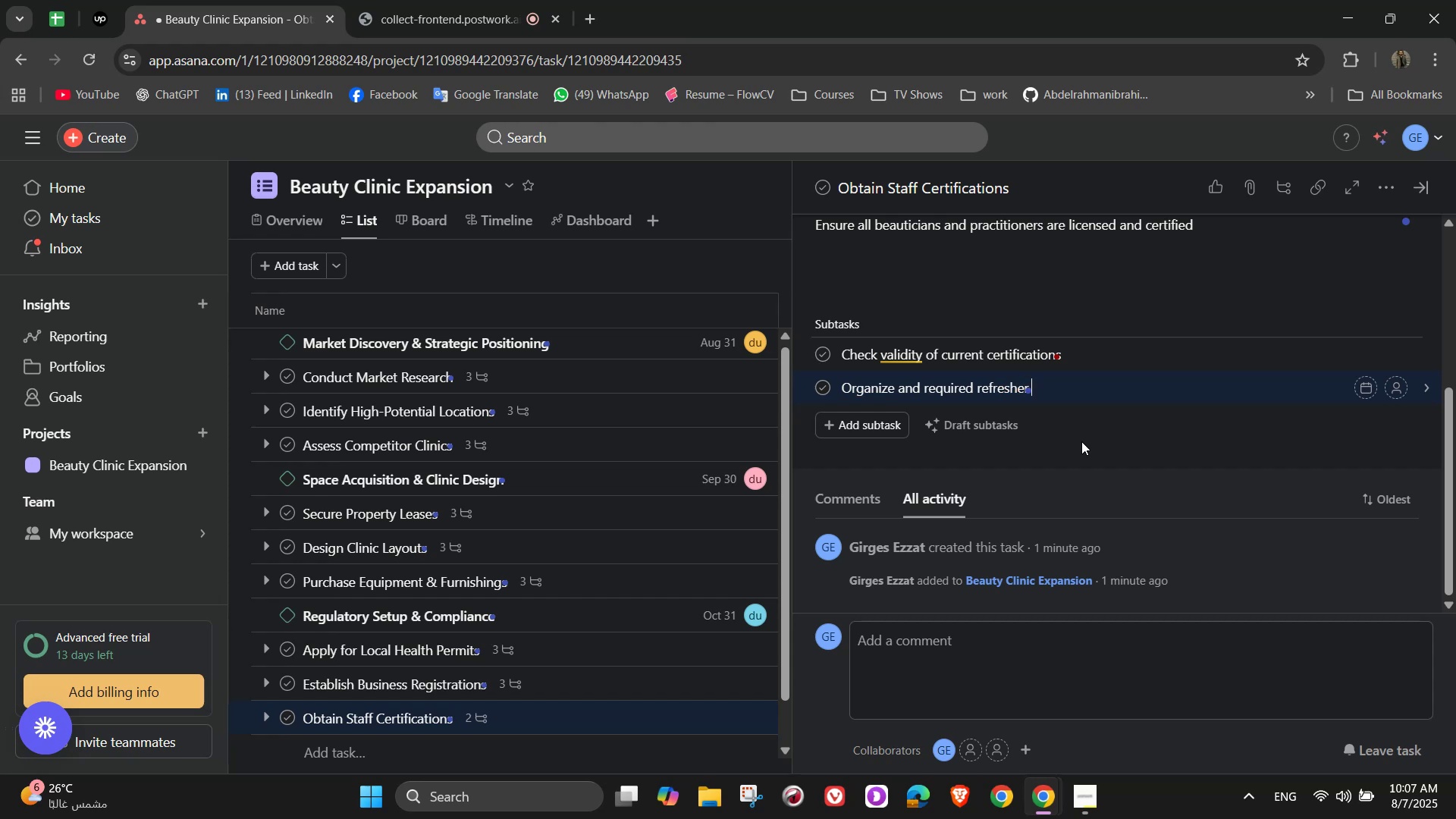 
left_click_drag(start_coordinate=[912, 388], to_coordinate=[918, 389])
 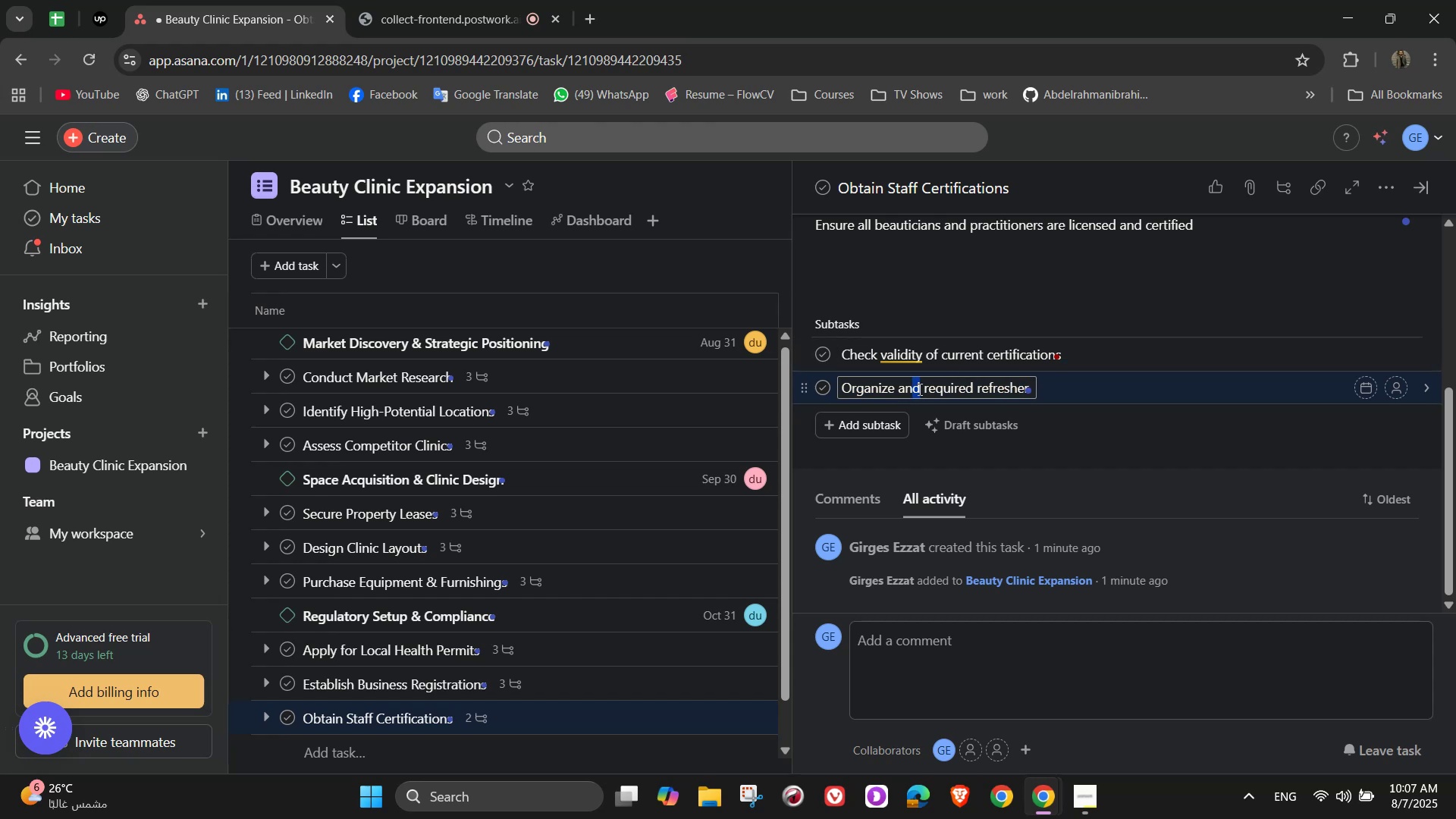 
key(Y)
 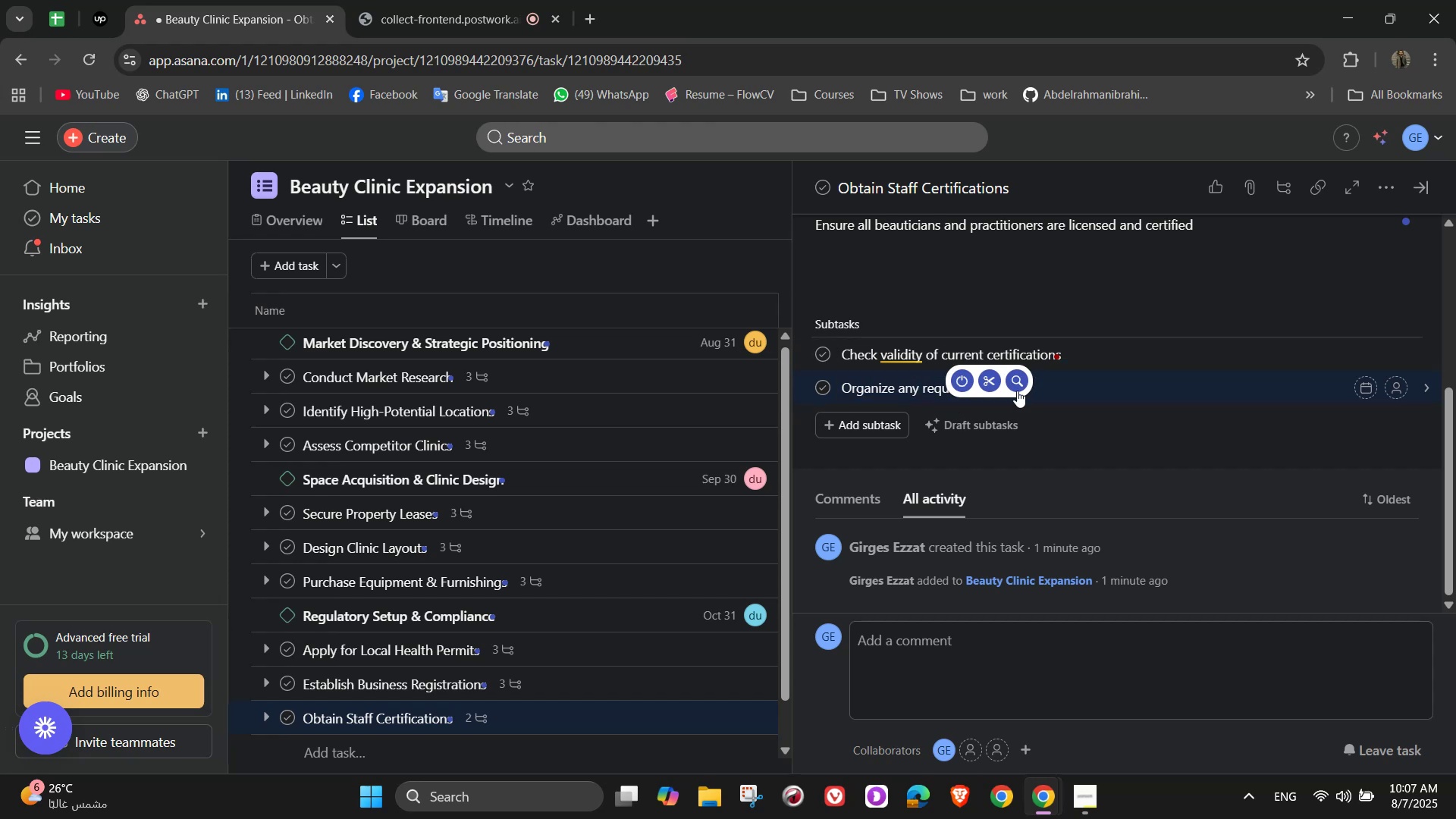 
left_click([921, 391])
 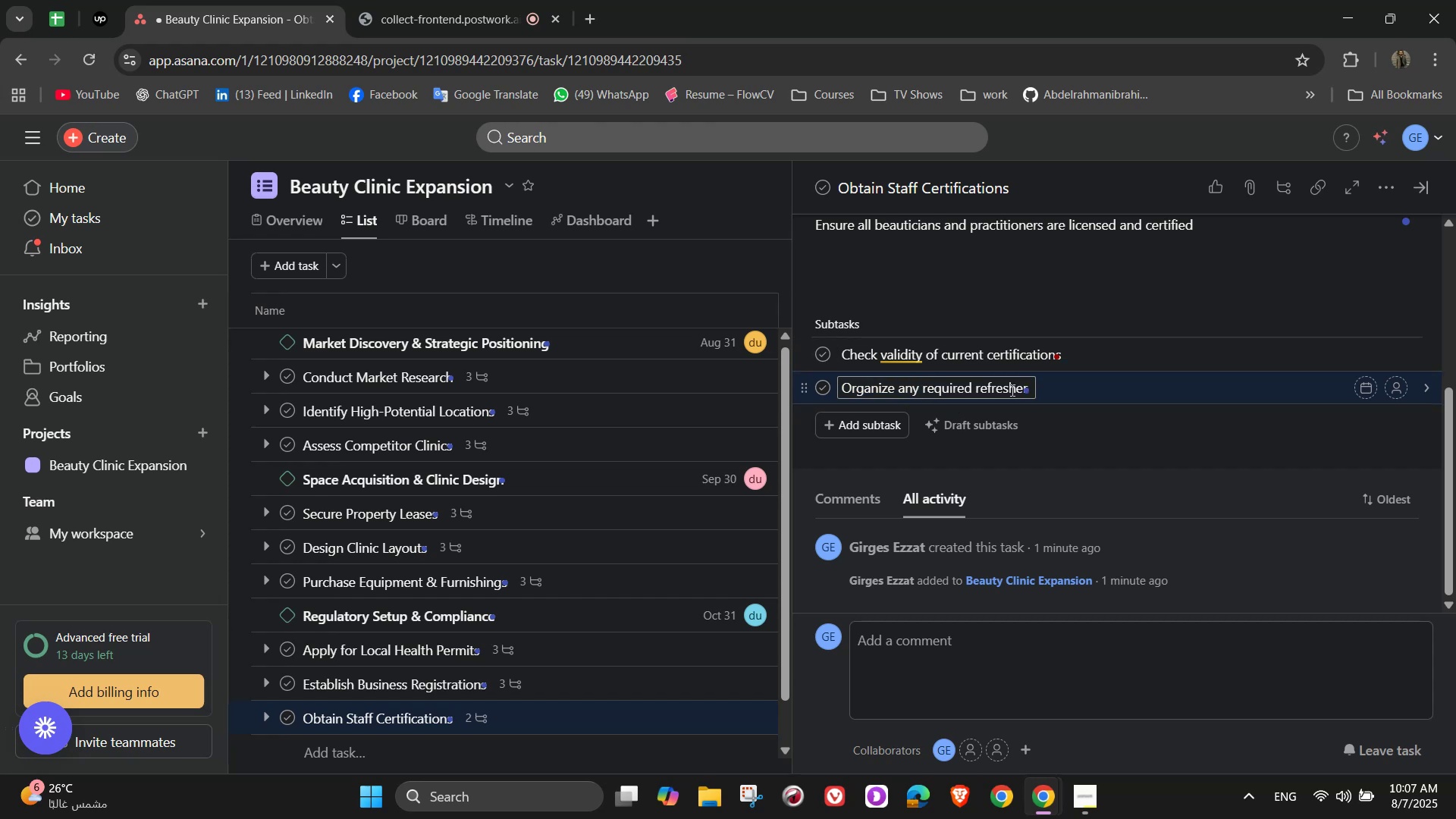 
left_click([1011, 390])
 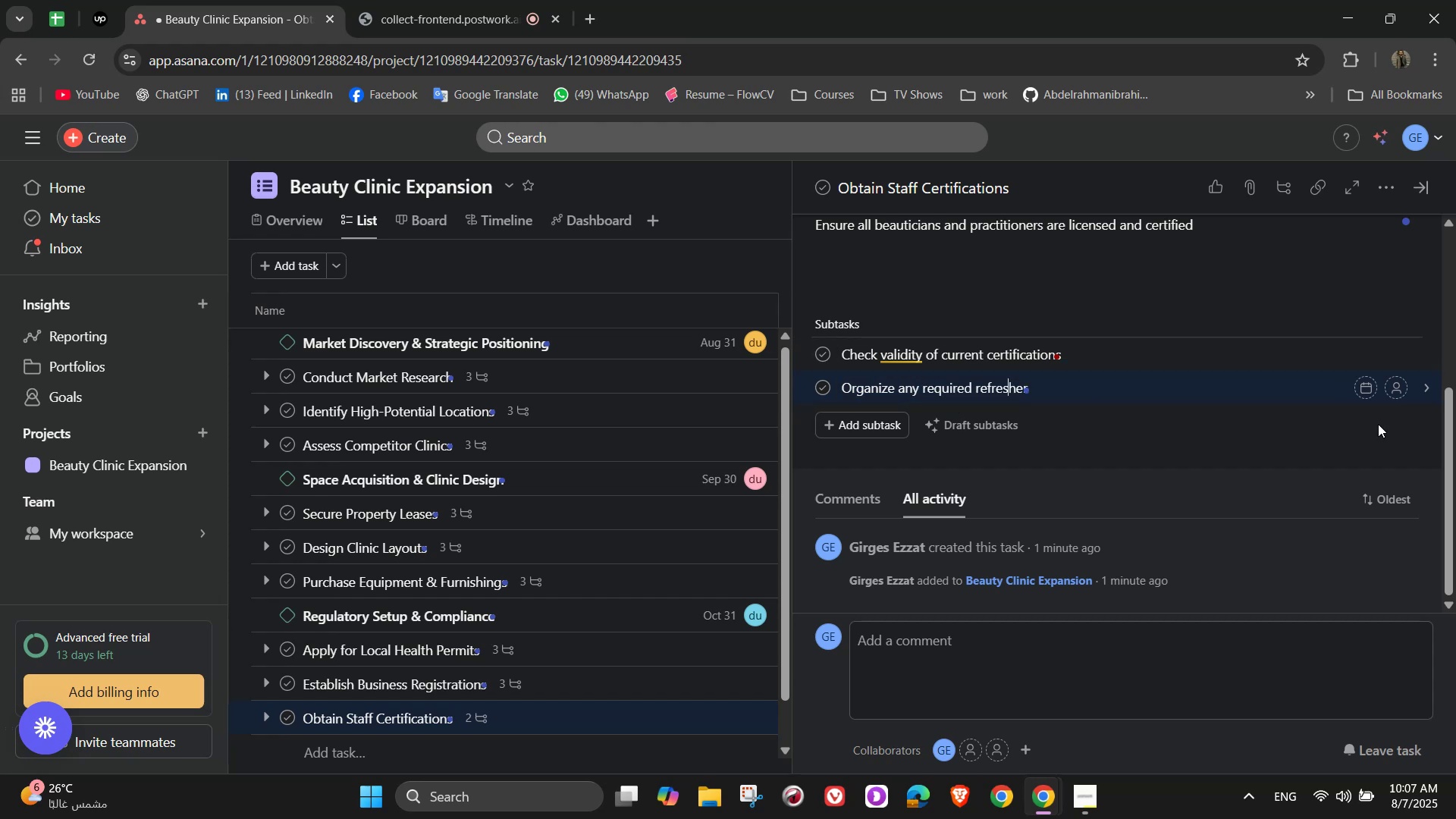 
key(ArrowRight)
 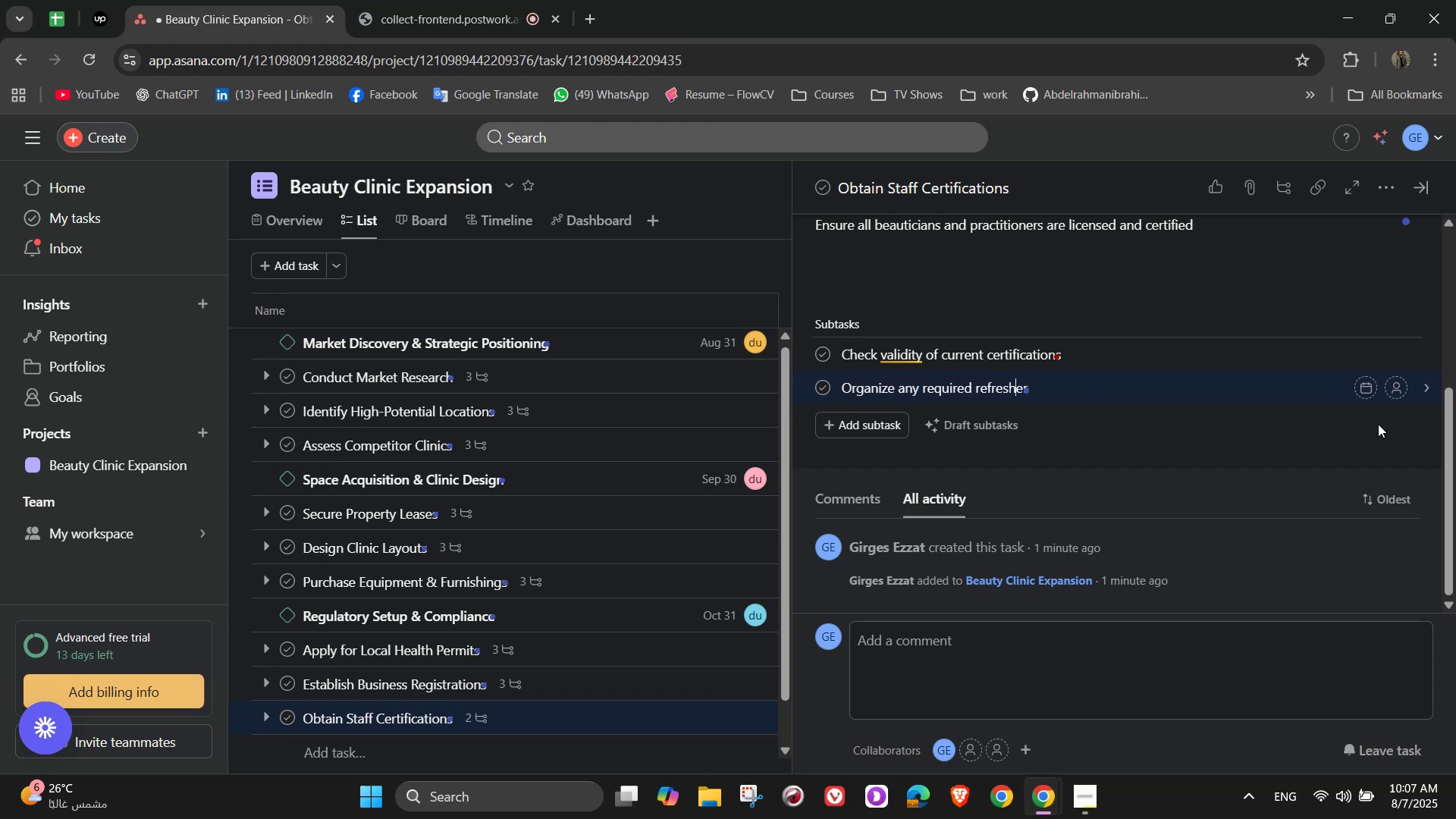 
key(ArrowRight)
 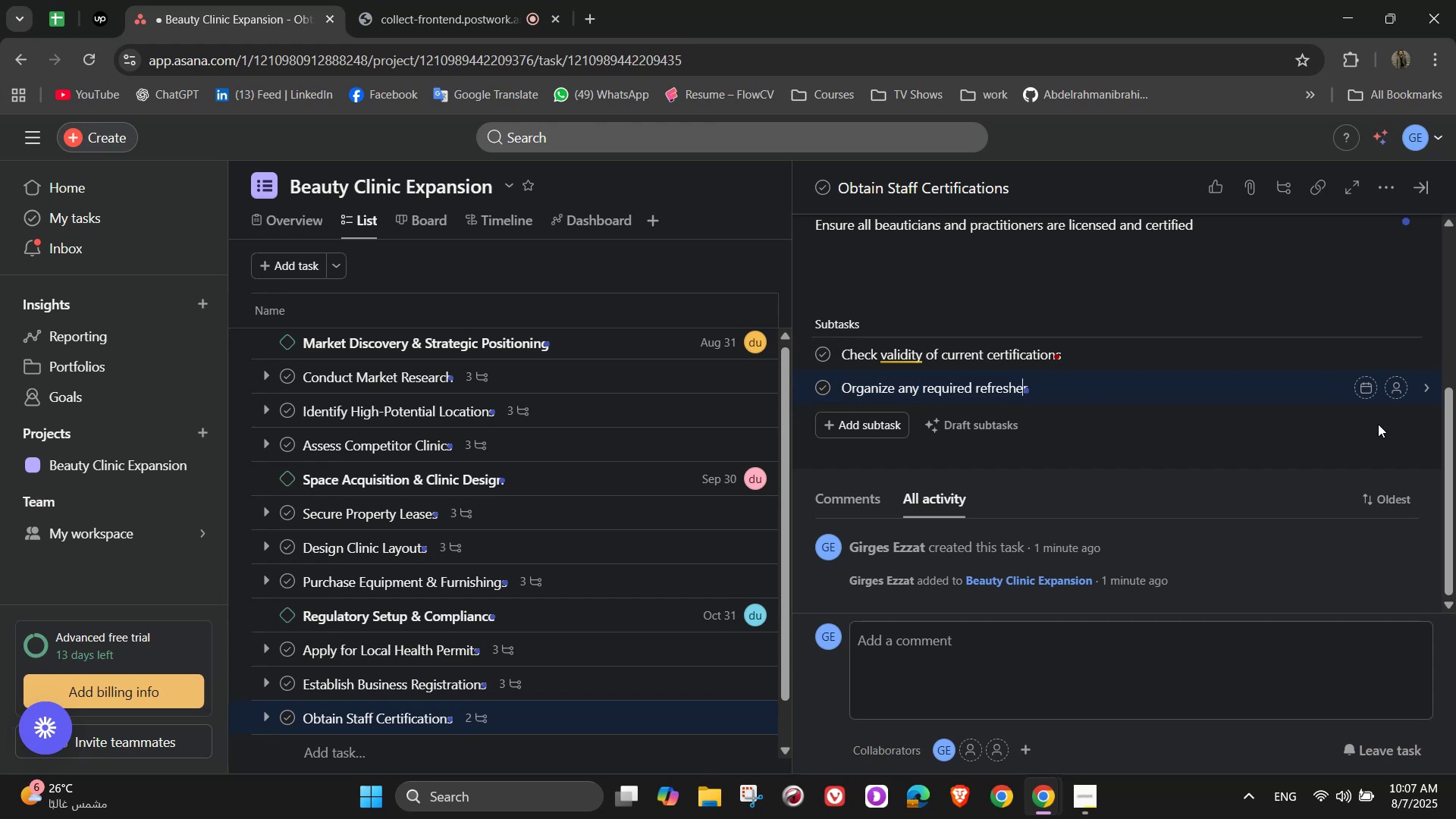 
key(ArrowRight)
 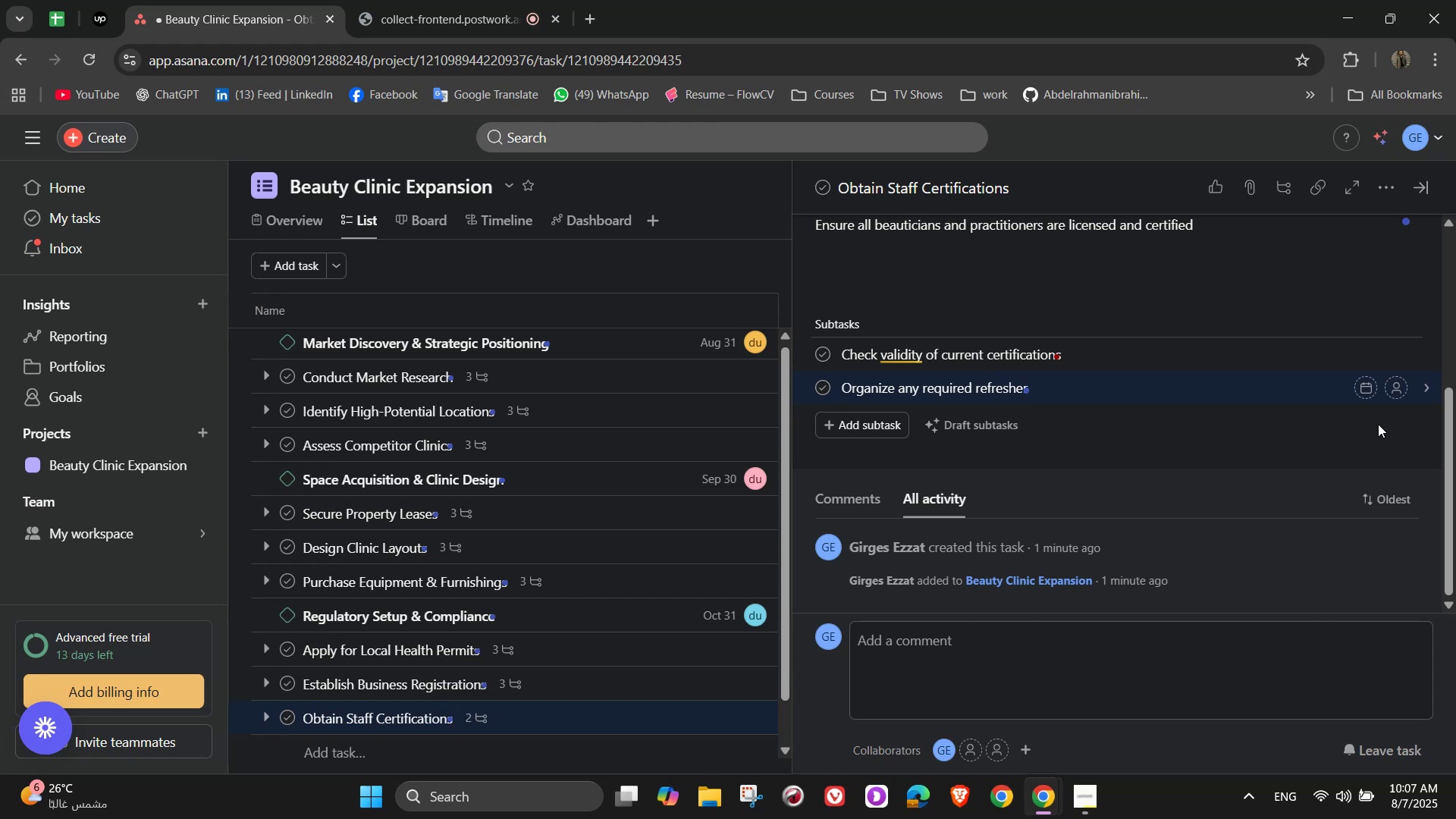 
type( courses)
 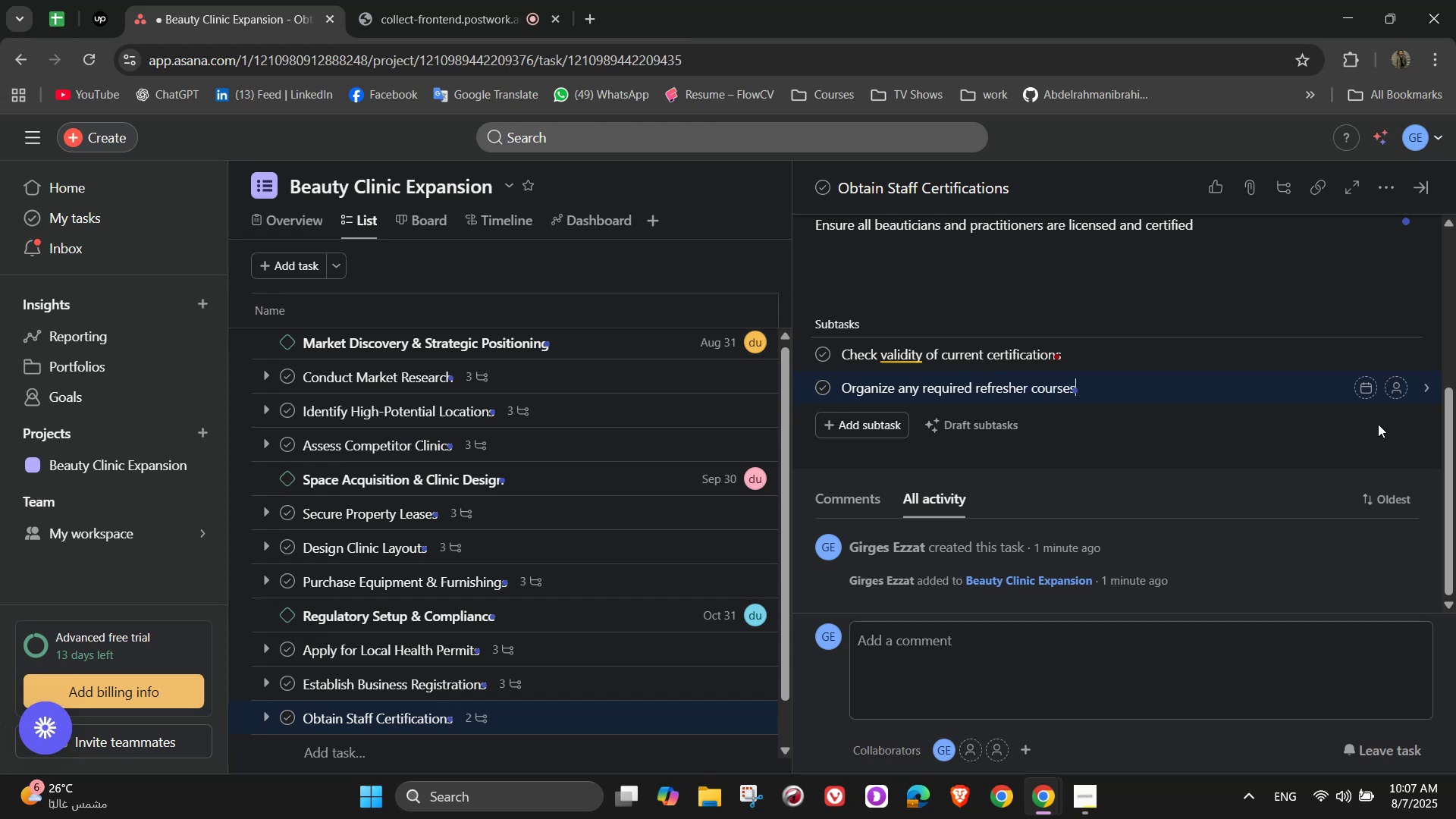 
key(Enter)
 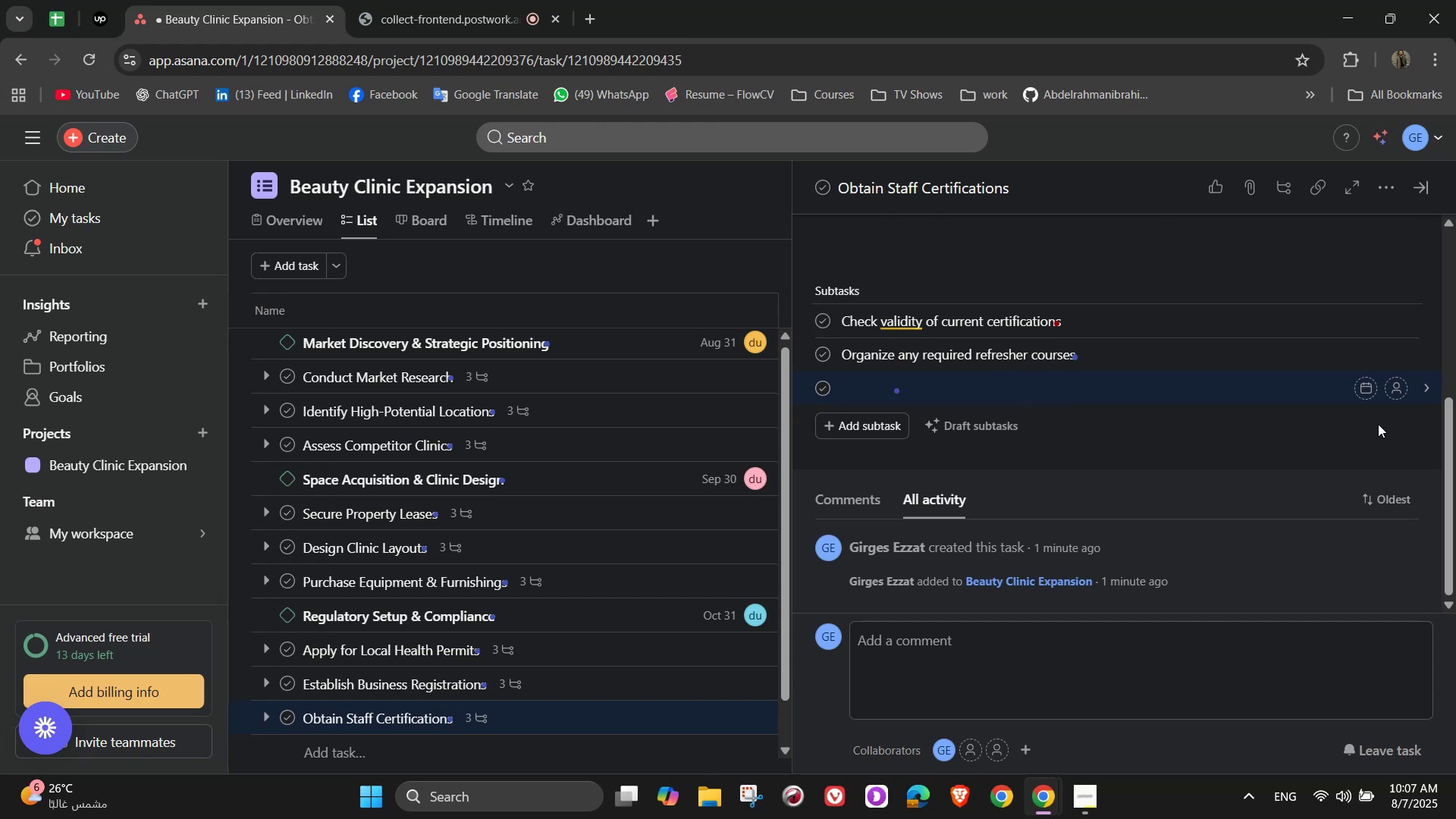 
wait(5.79)
 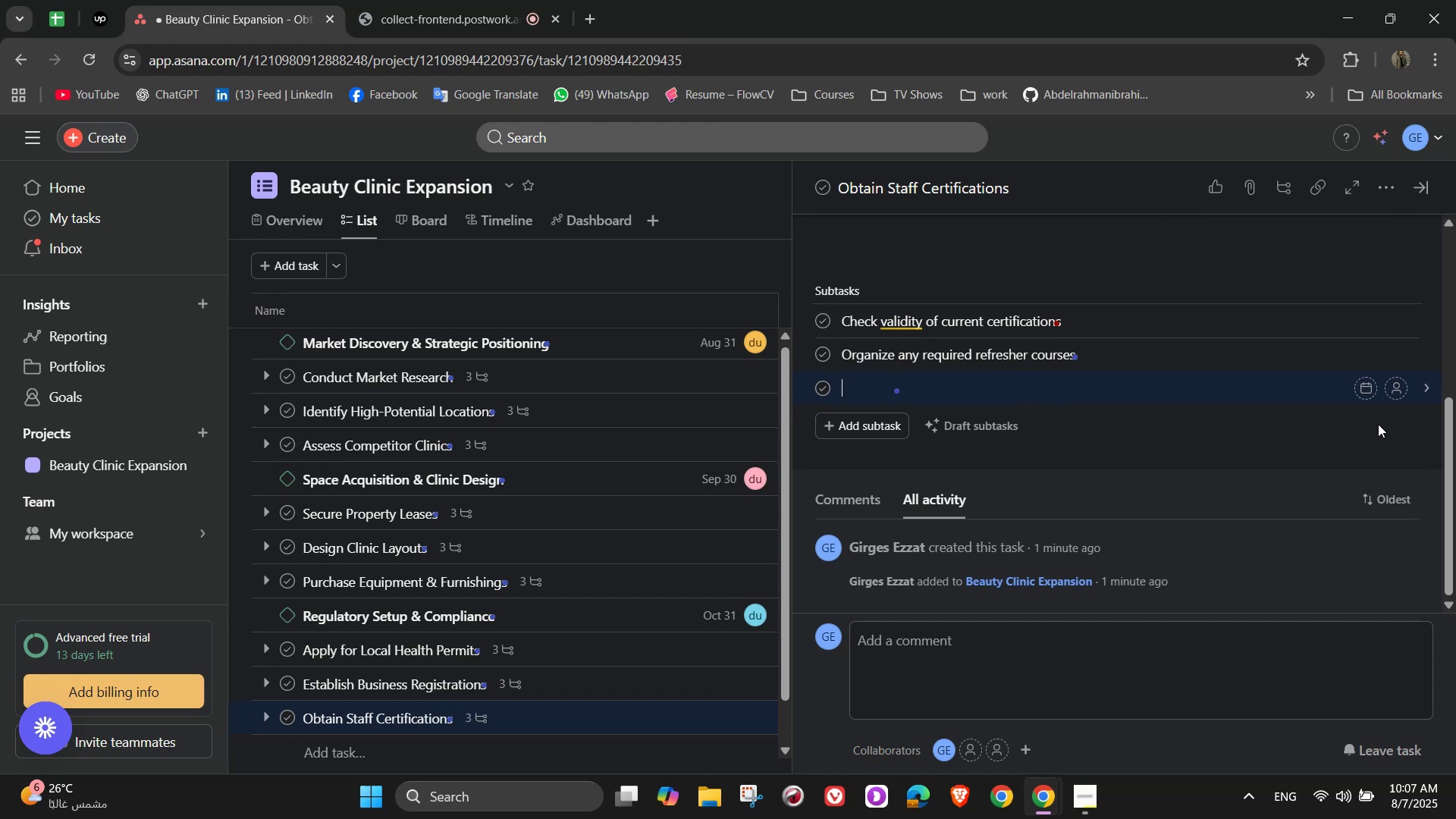 
type(Keep records in HR system)
 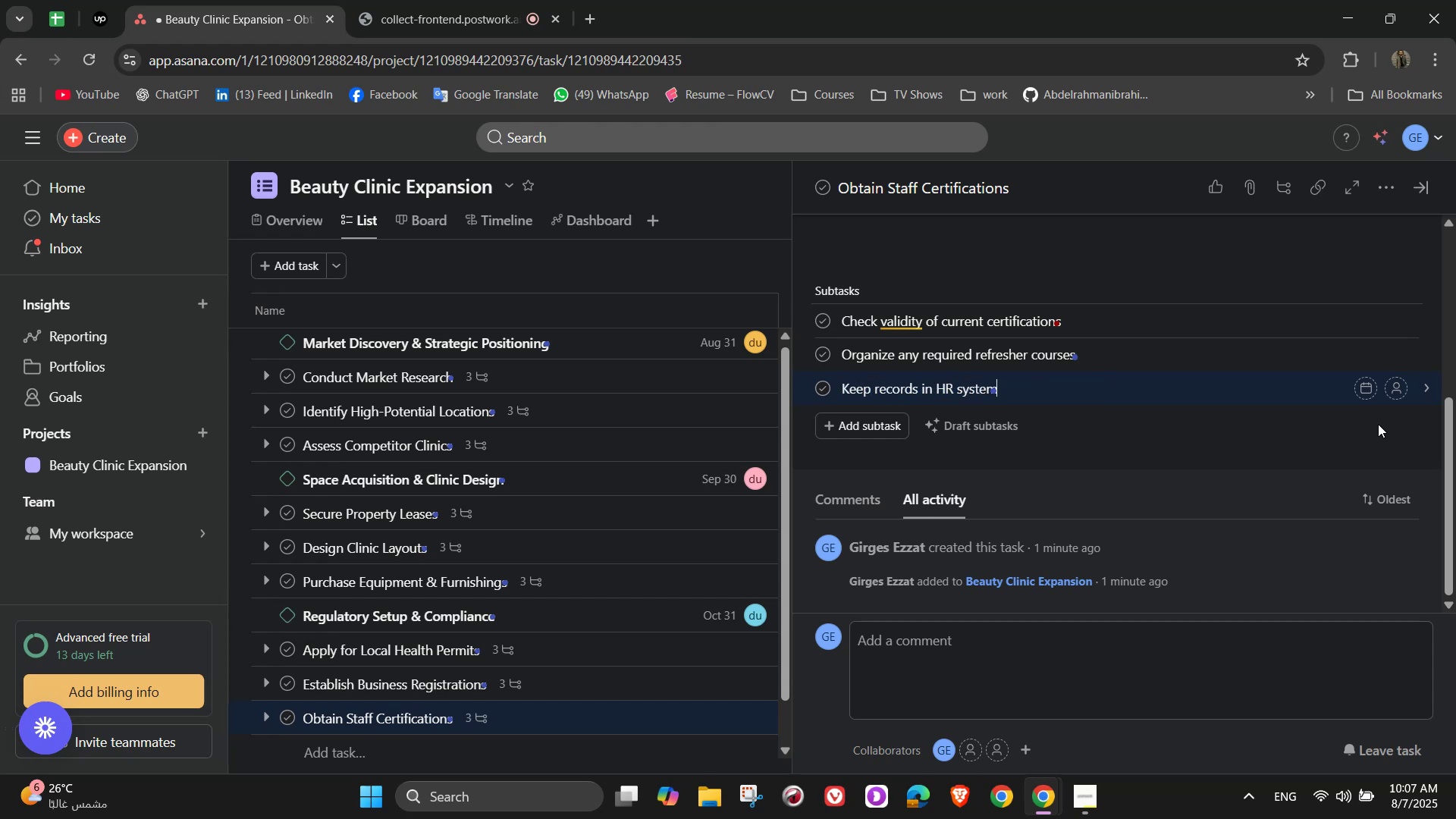 
wait(13.86)
 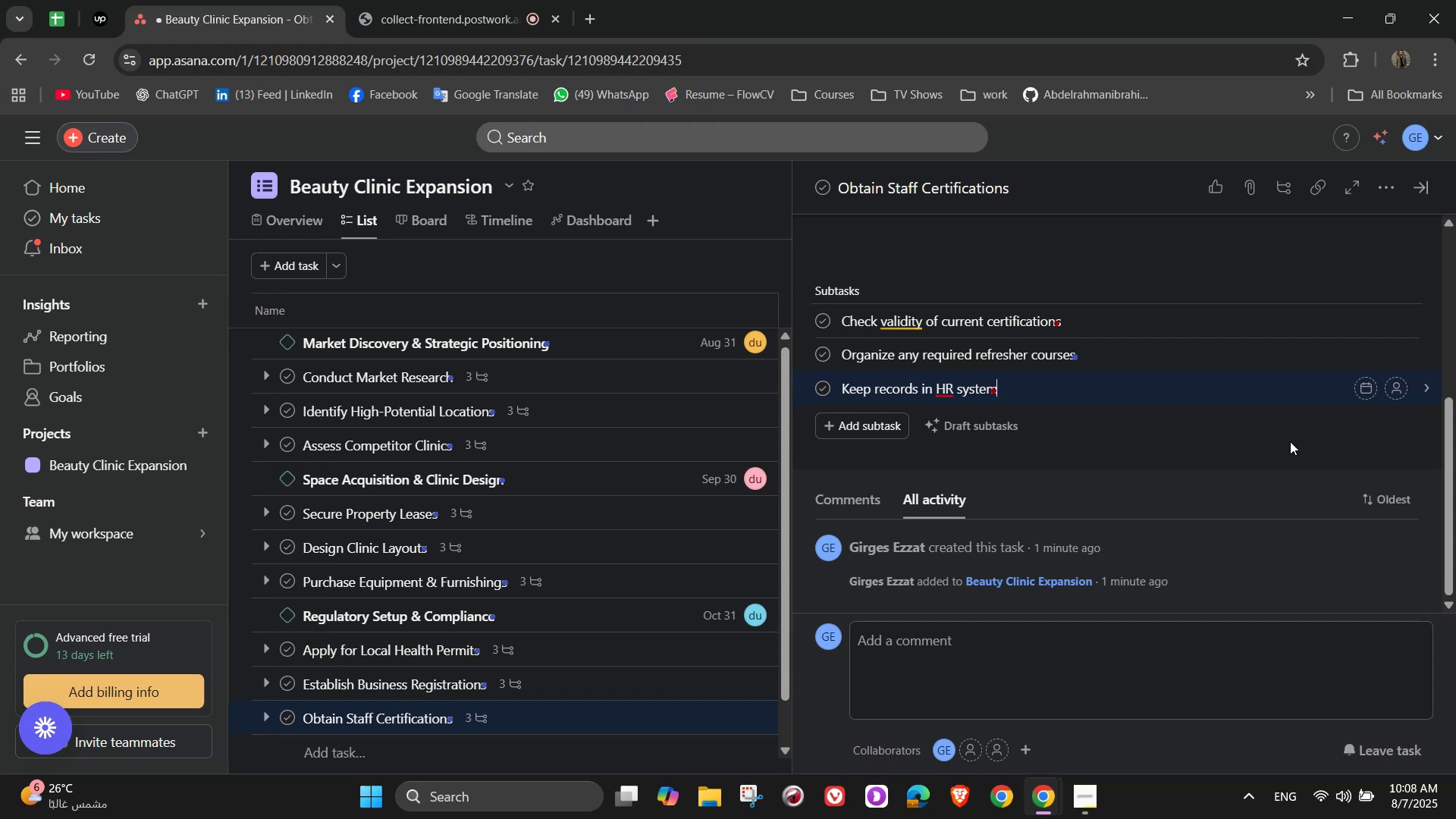 
scroll: coordinate [1091, 445], scroll_direction: up, amount: 5.0
 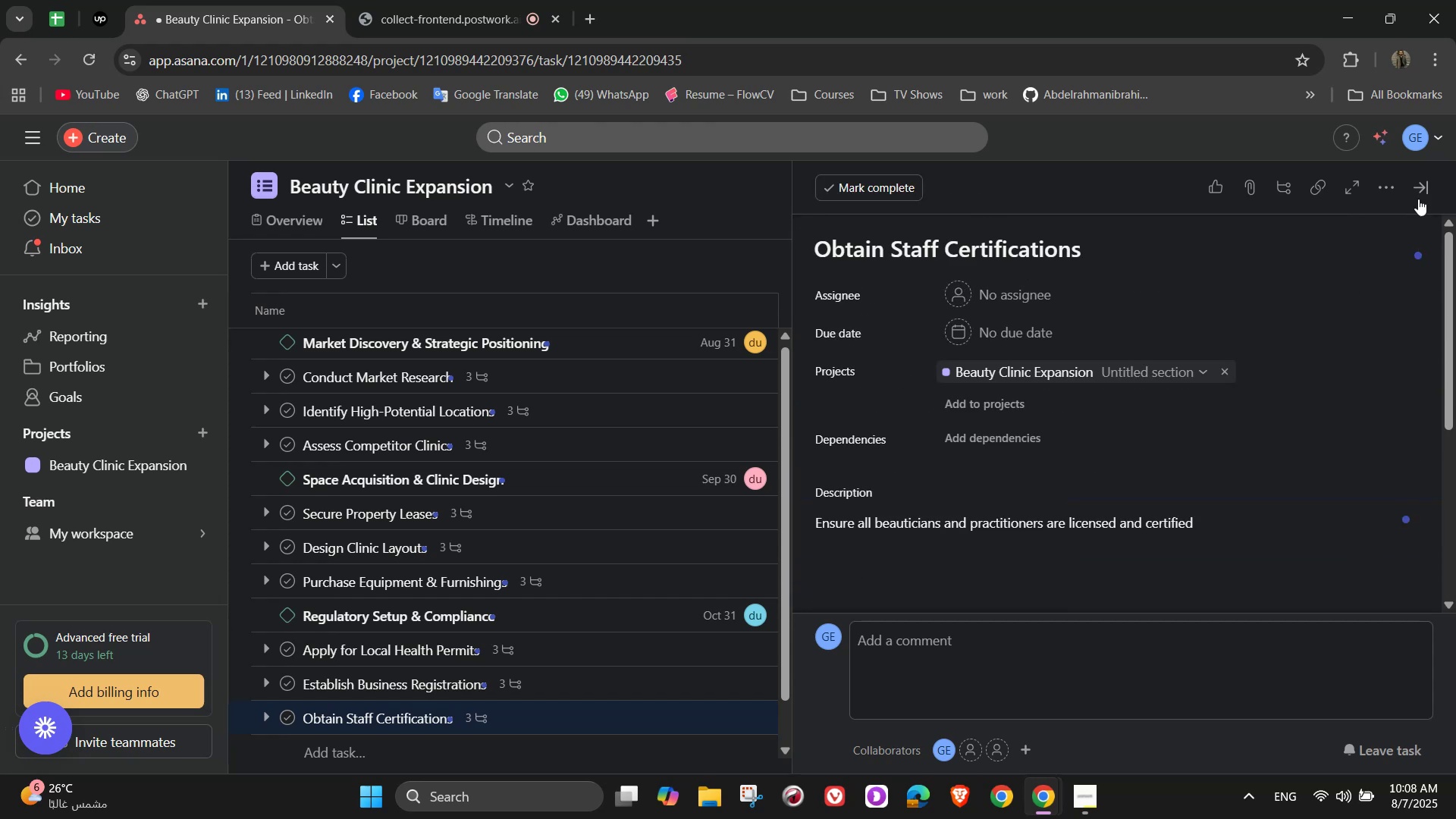 
left_click([1419, 186])
 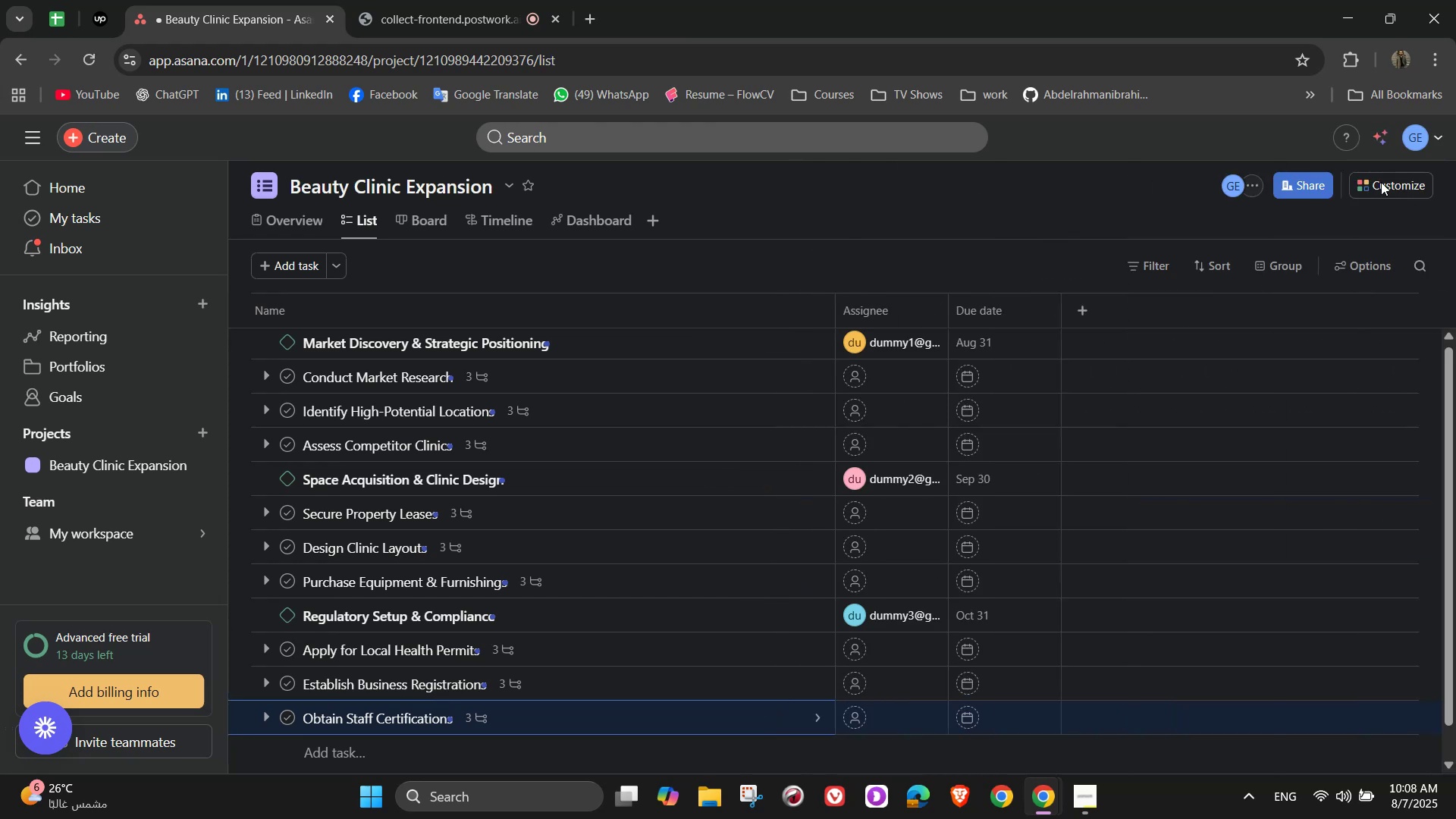 
scroll: coordinate [643, 523], scroll_direction: down, amount: 2.0
 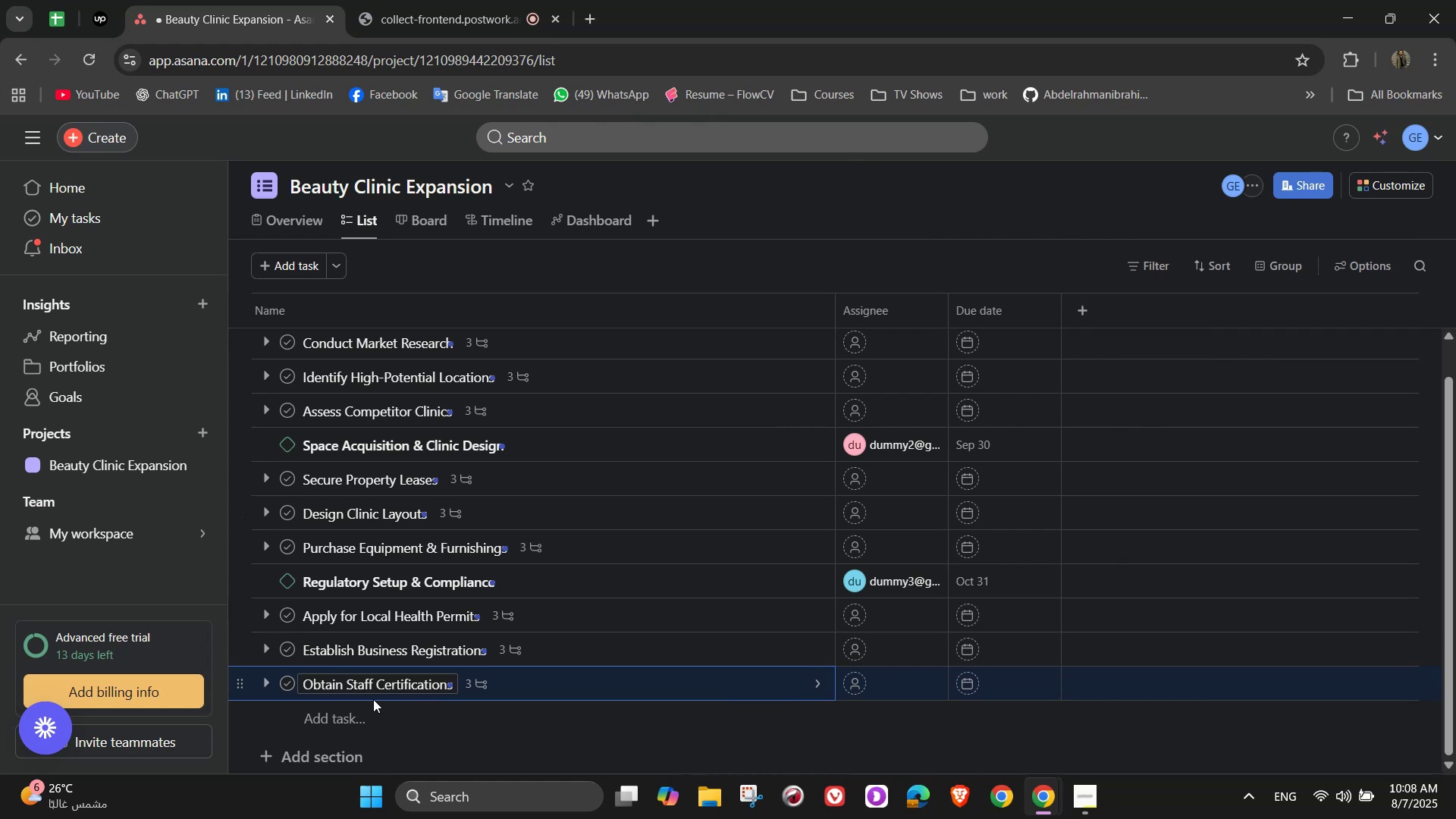 
left_click([309, 717])
 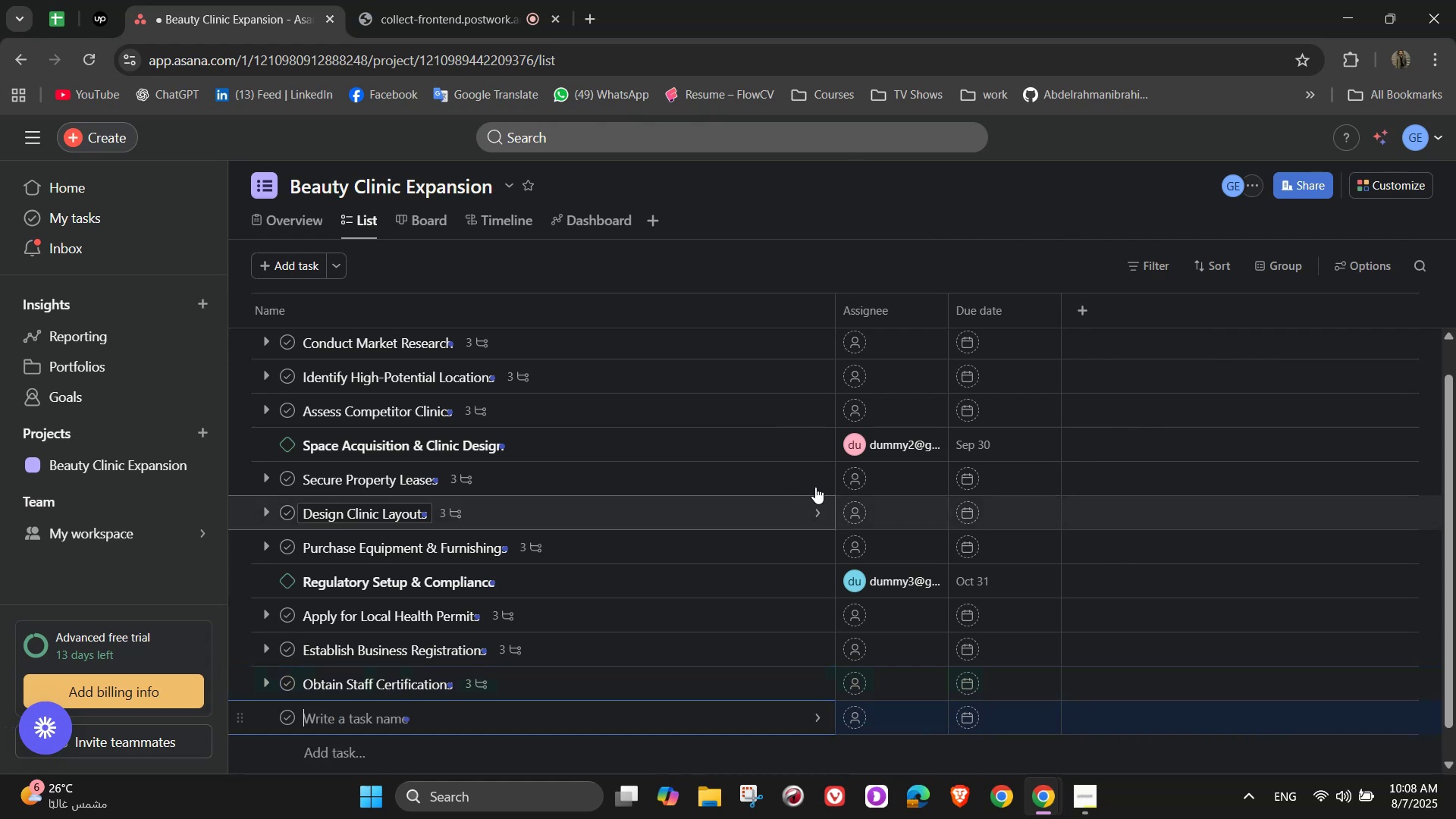 
scroll: coordinate [1092, 547], scroll_direction: down, amount: 1.0
 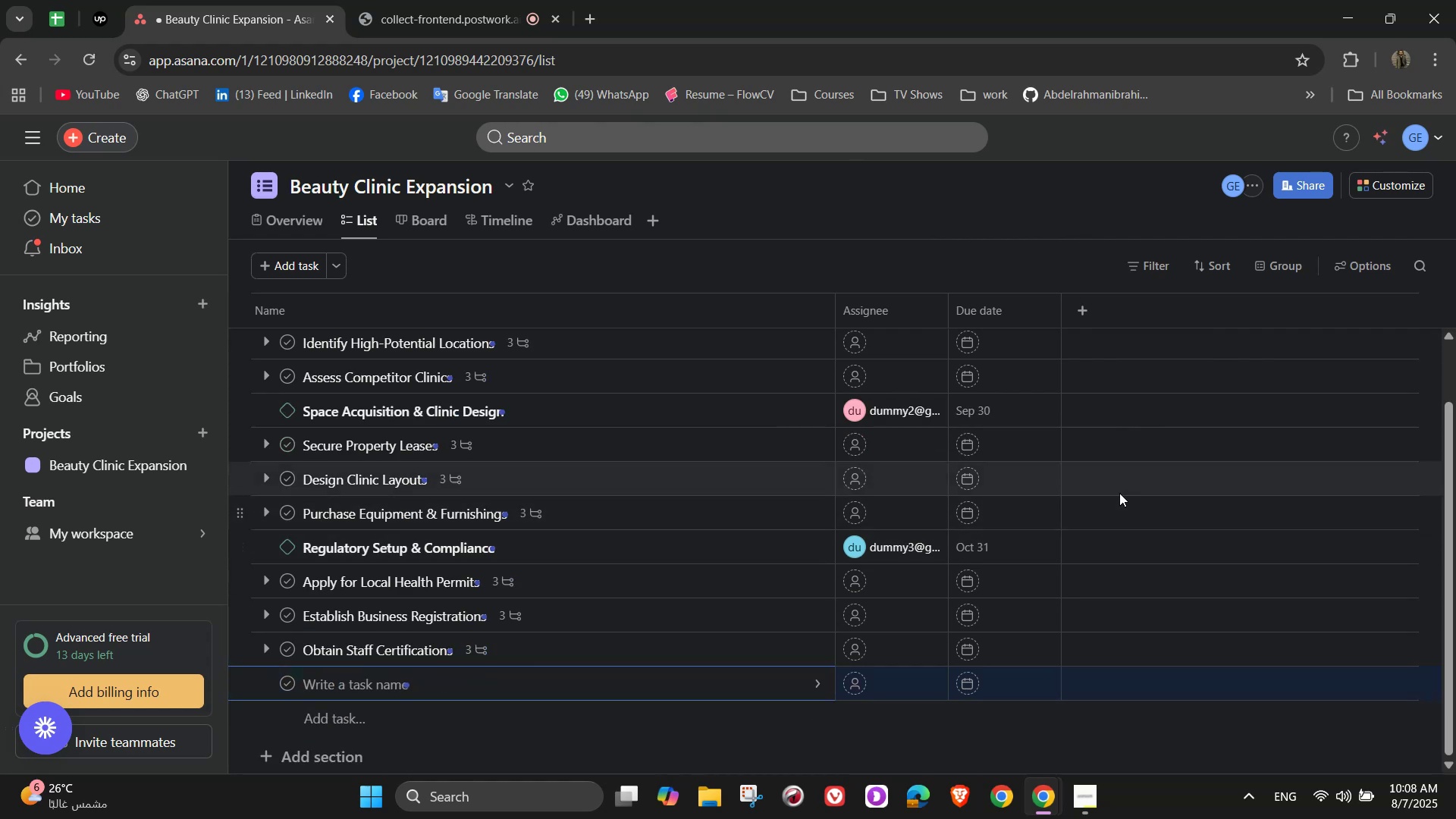 
type(Brand Identity & Digital Presence)
 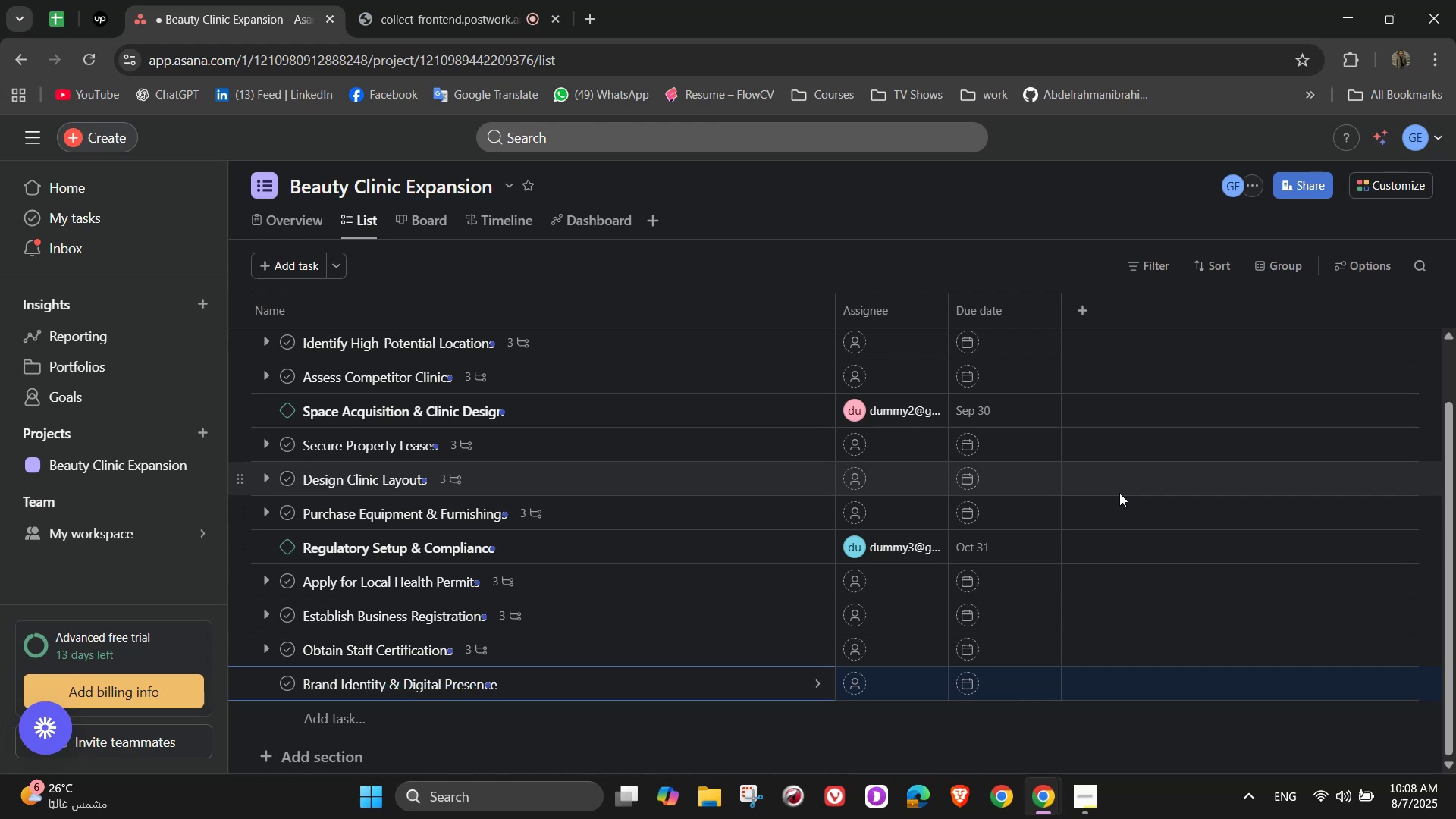 
wait(12.7)
 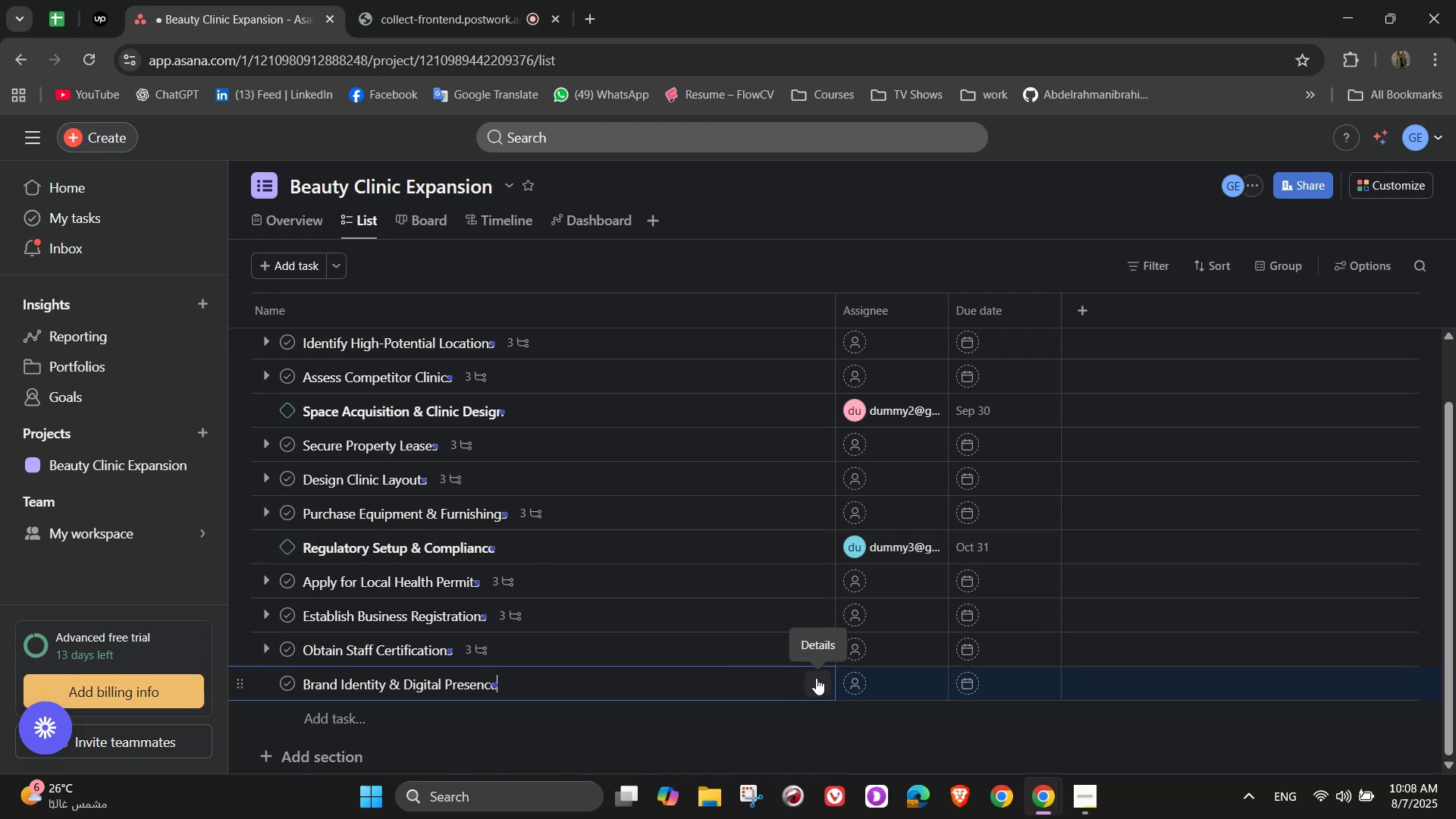 
left_click([816, 678])
 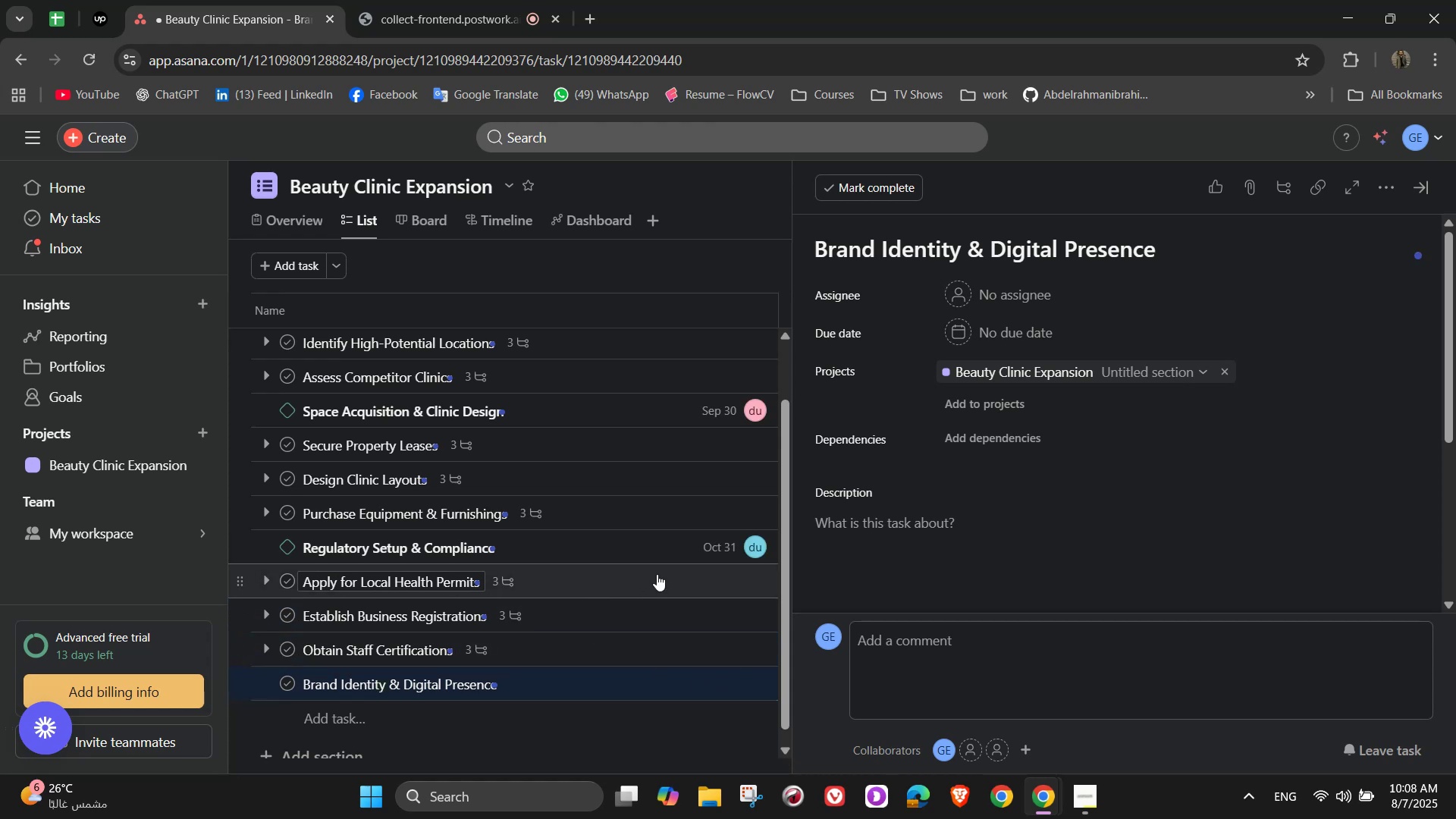 
wait(10.55)
 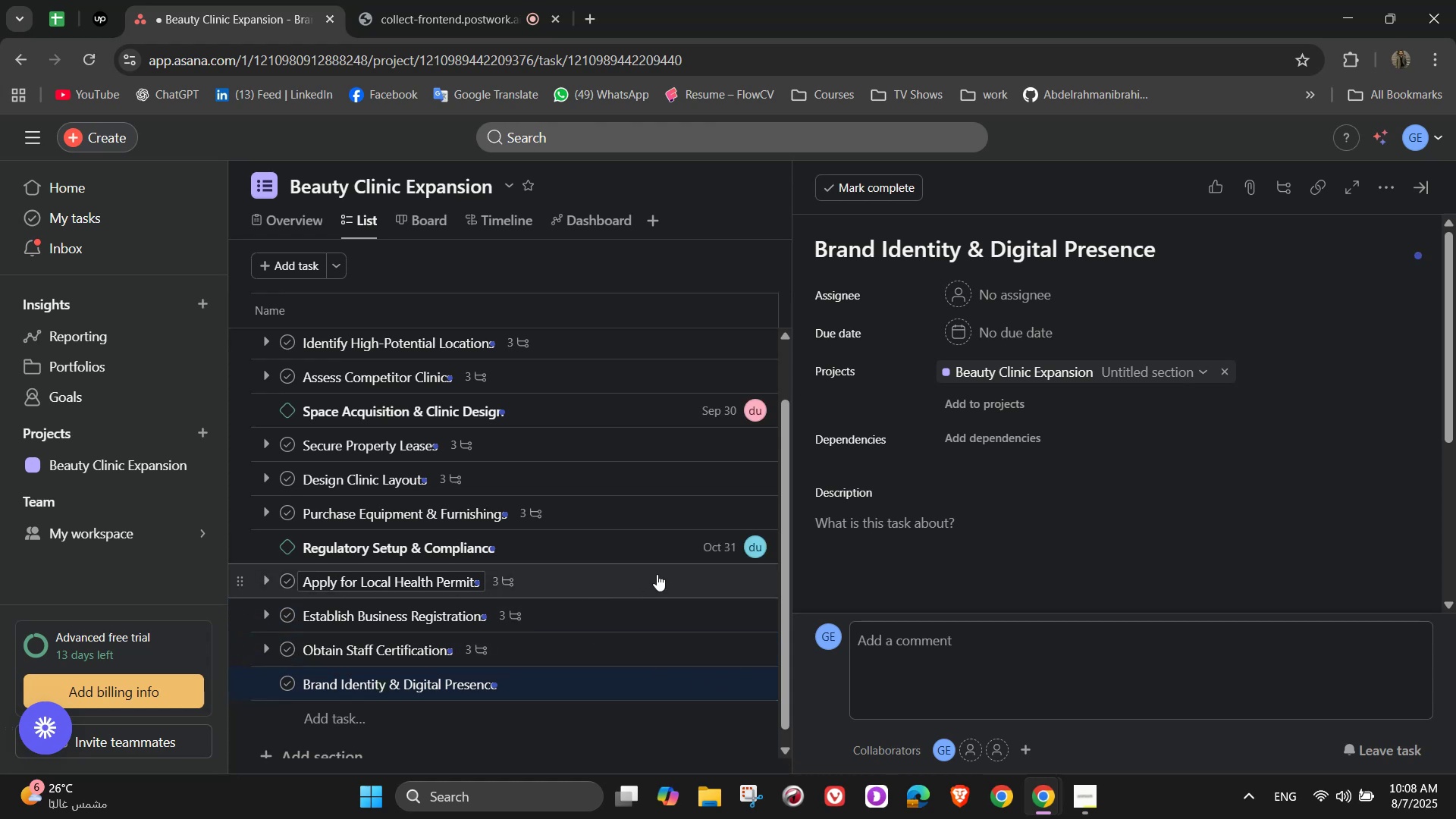 
left_click([1390, 193])
 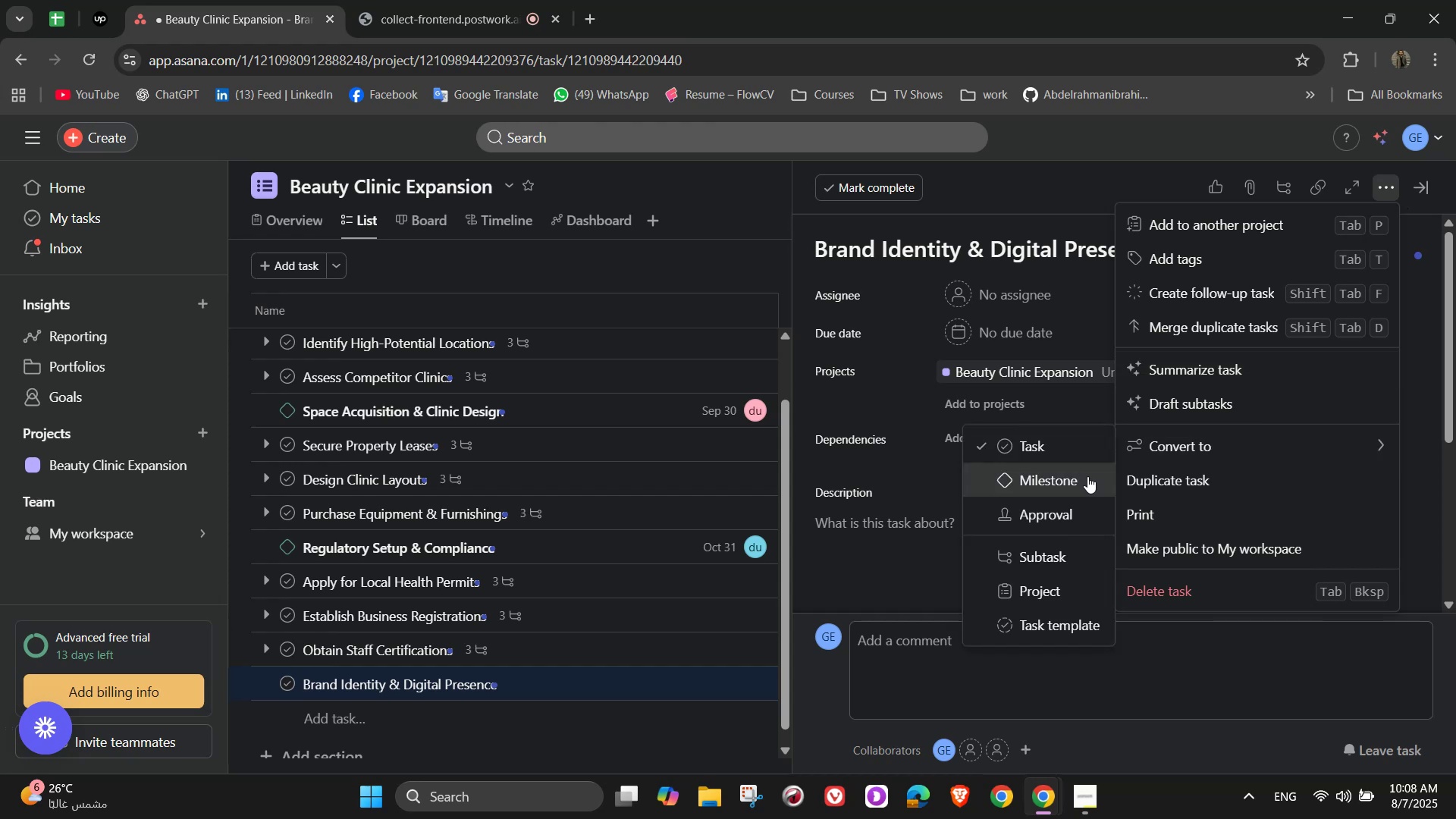 
left_click([1056, 495])
 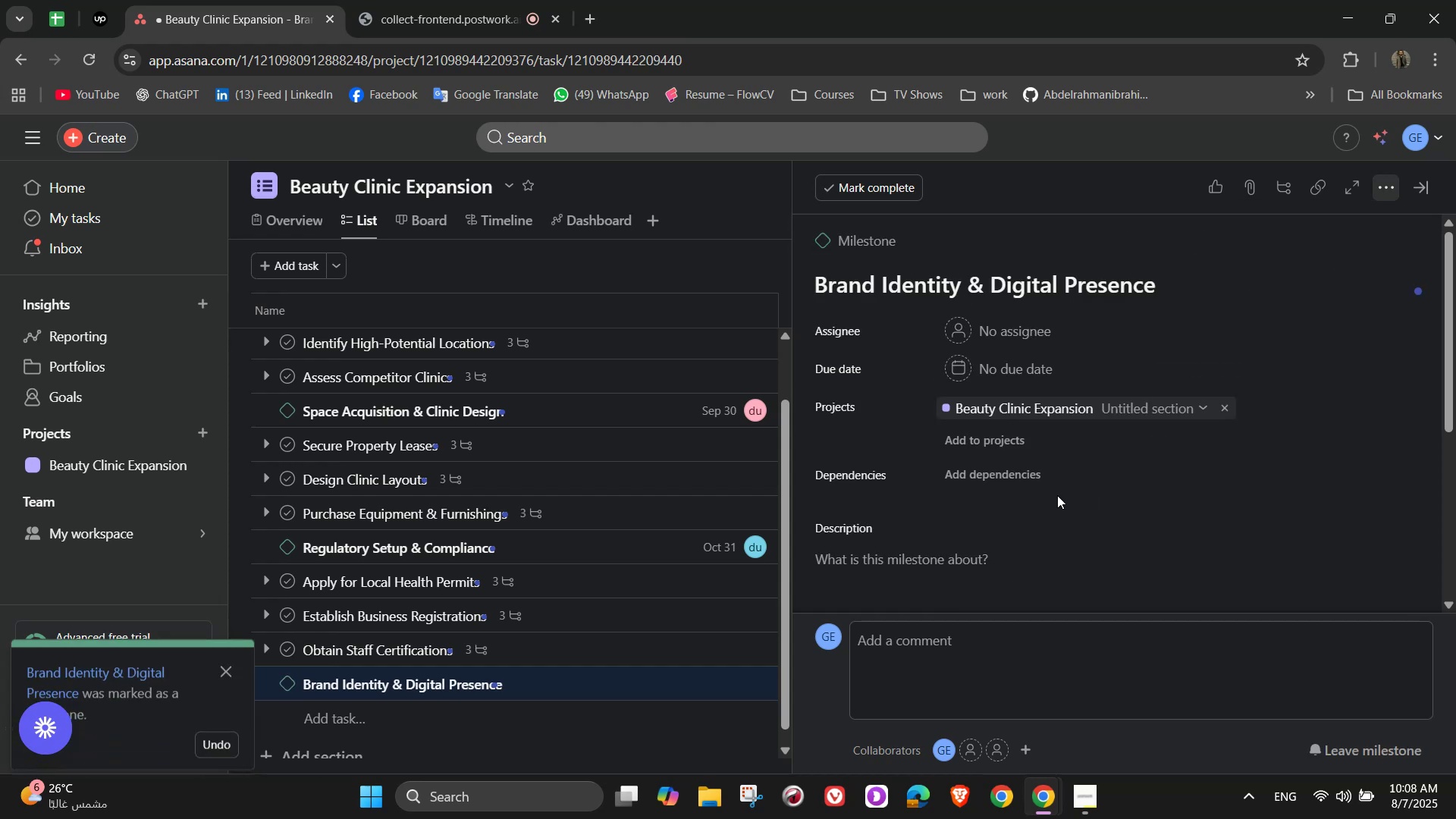 
scroll: coordinate [1070, 504], scroll_direction: down, amount: 2.0
 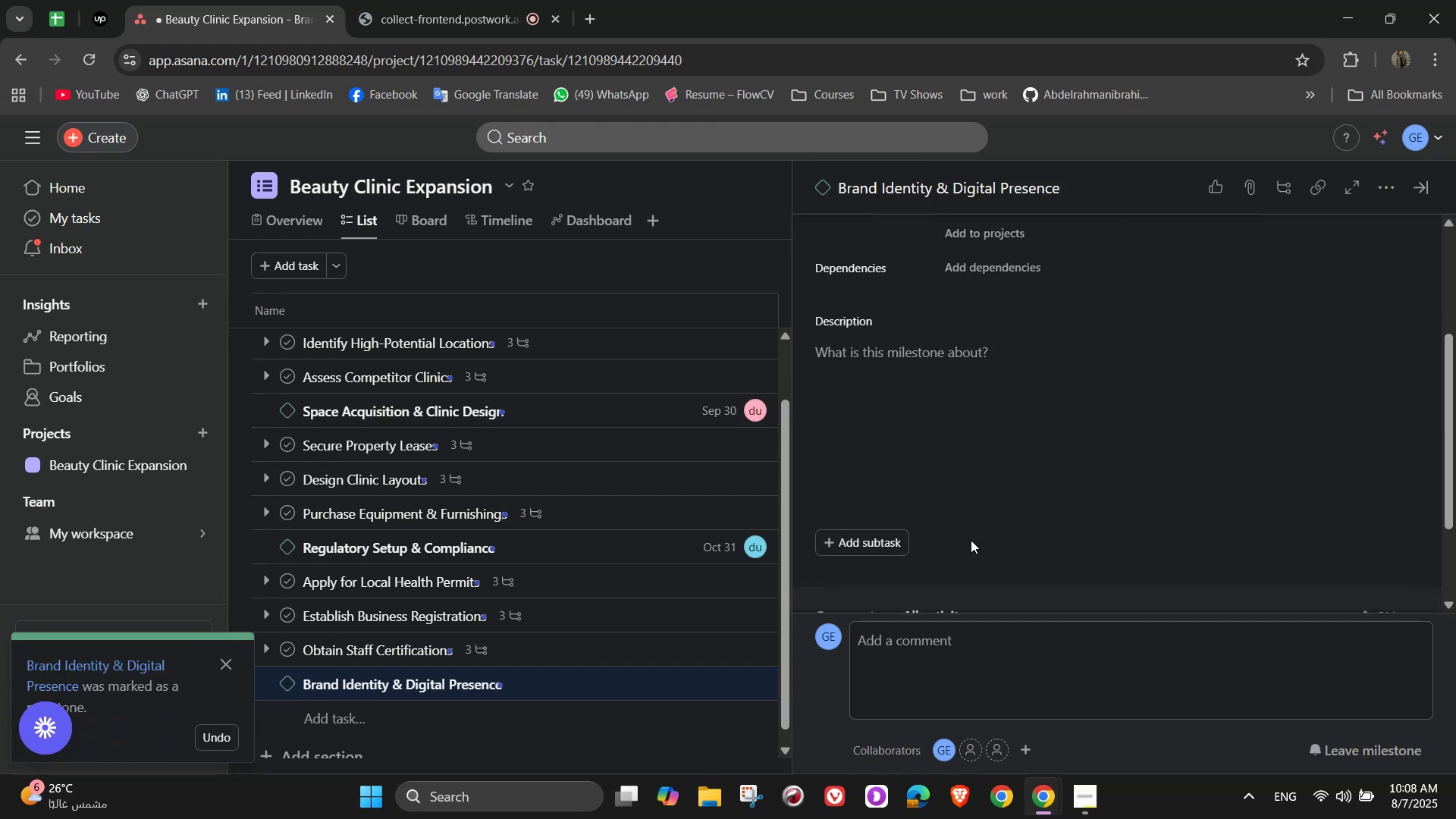 
left_click([952, 467])
 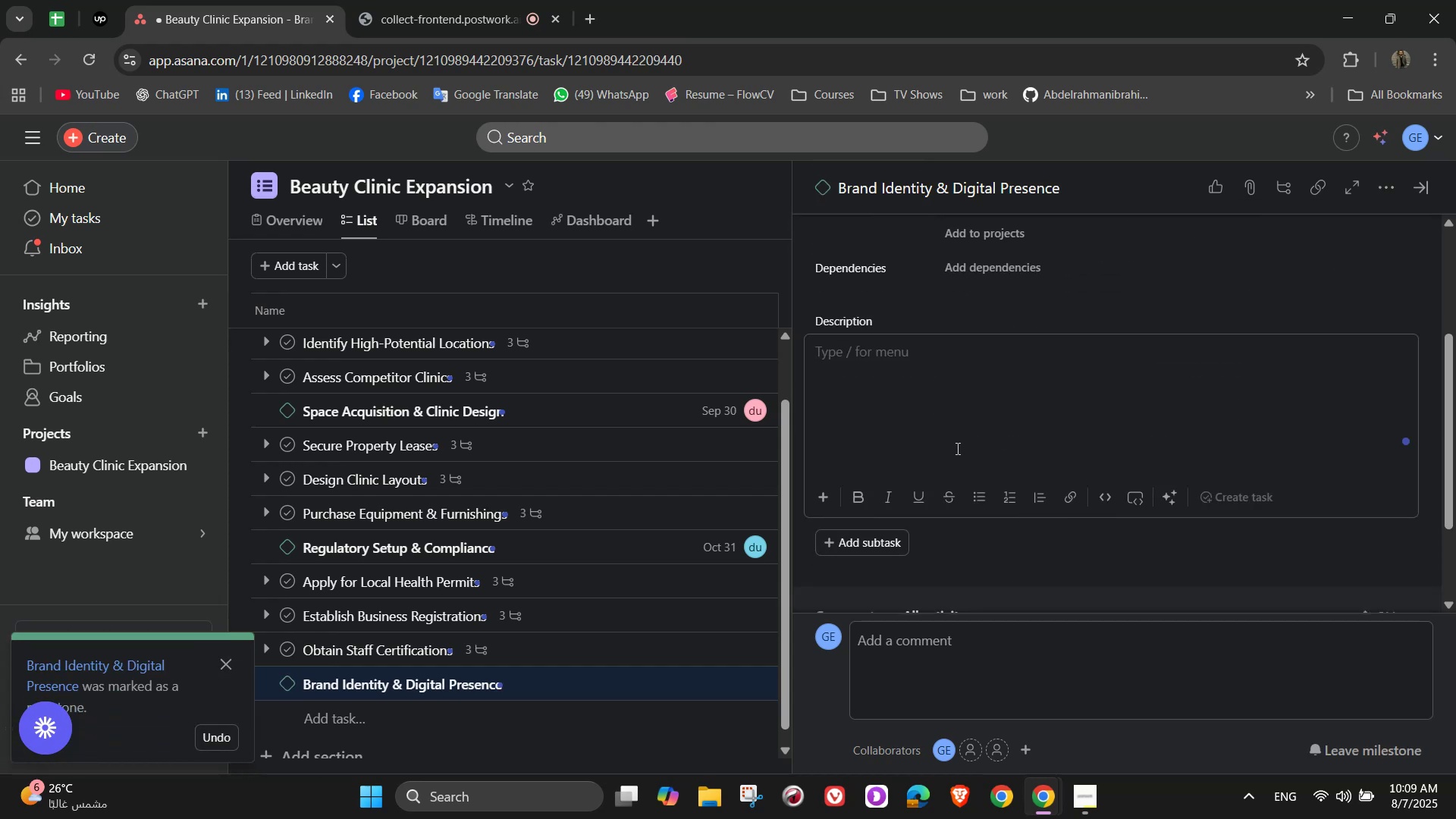 
type(Build a trusted and recognizable brand across a;l)
key(Backspace)
key(Backspace)
type(ll platforms)
 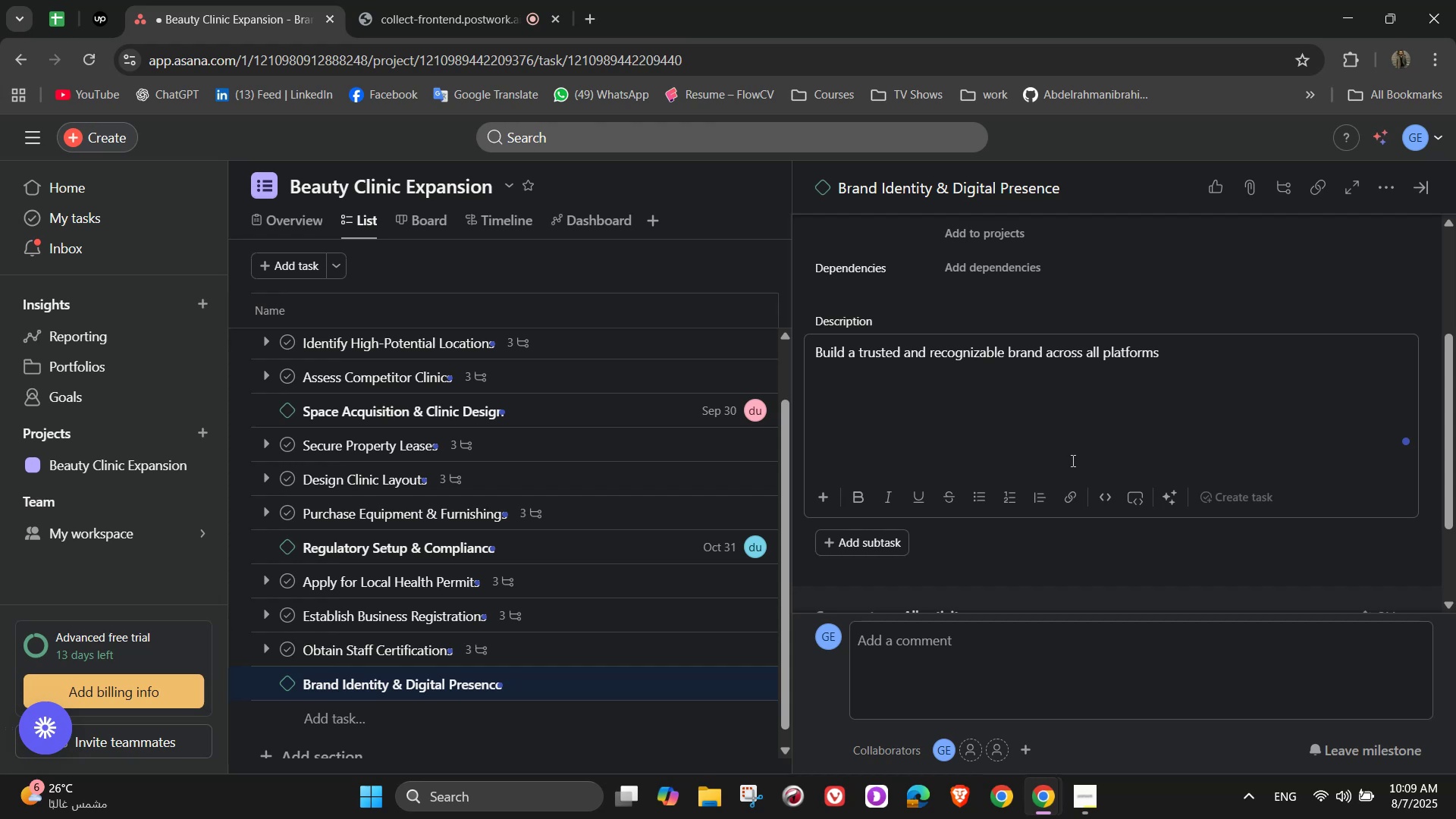 
wait(21.81)
 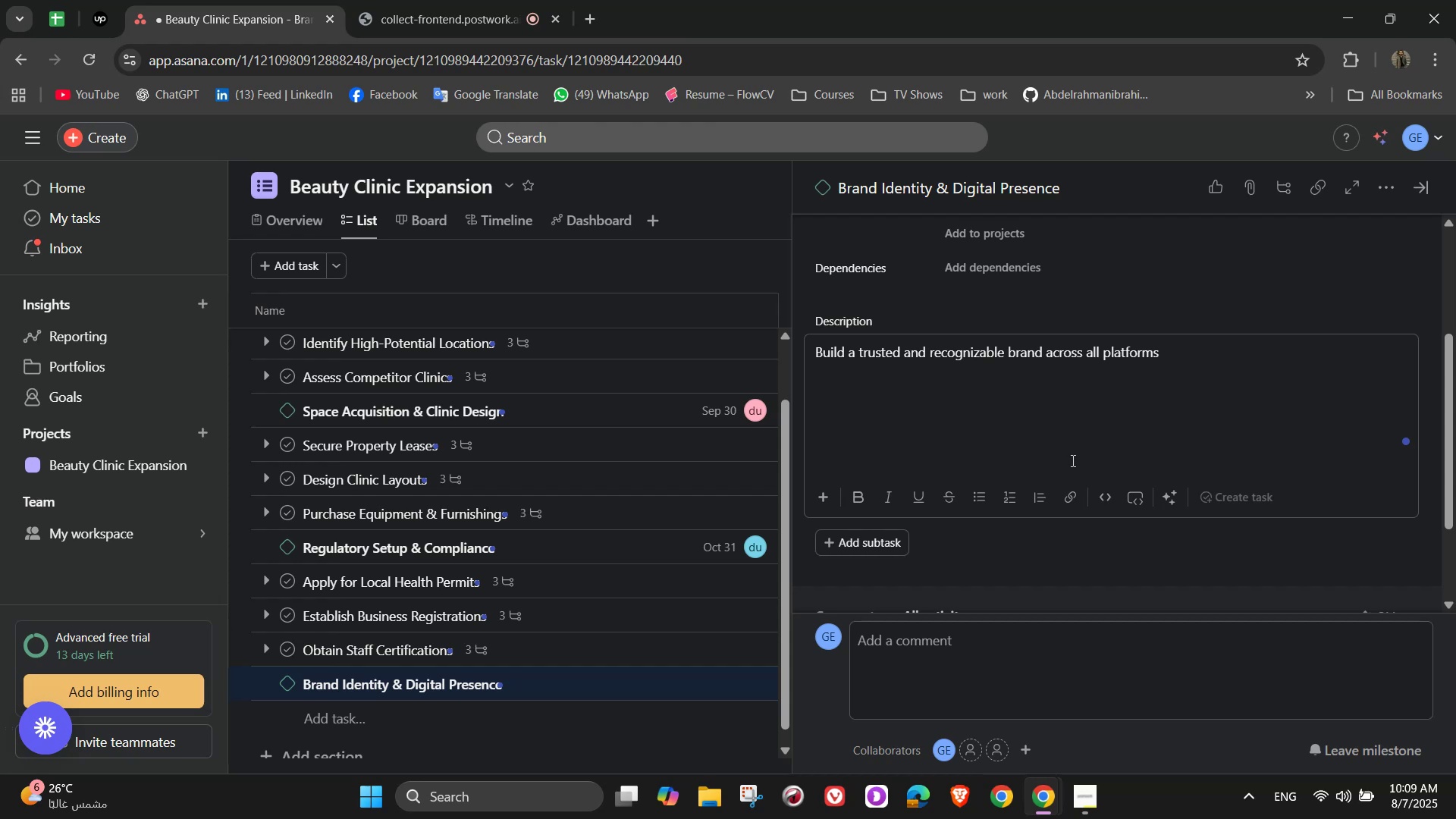 
scroll: coordinate [1138, 468], scroll_direction: up, amount: 4.0
 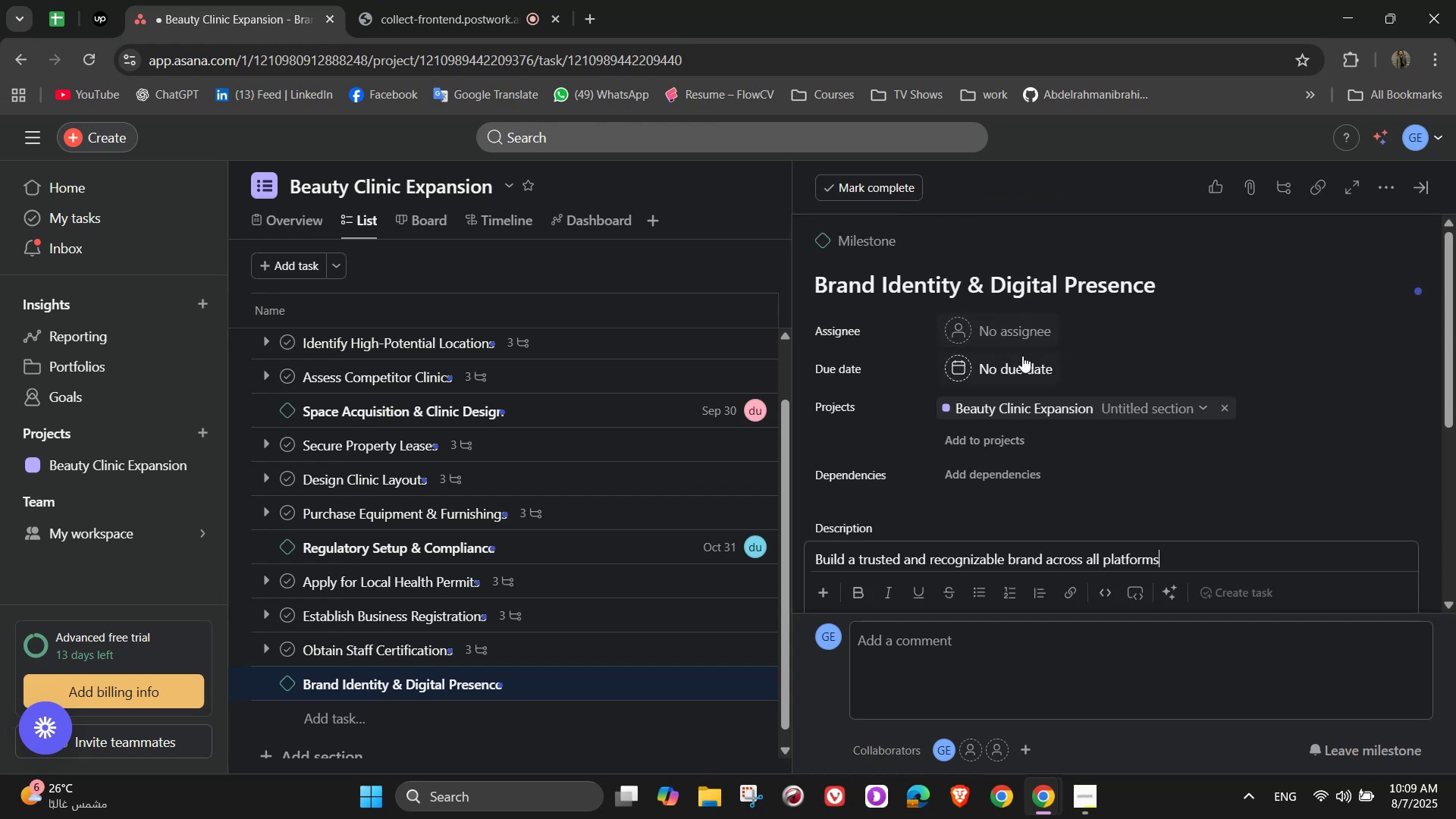 
left_click([1028, 362])
 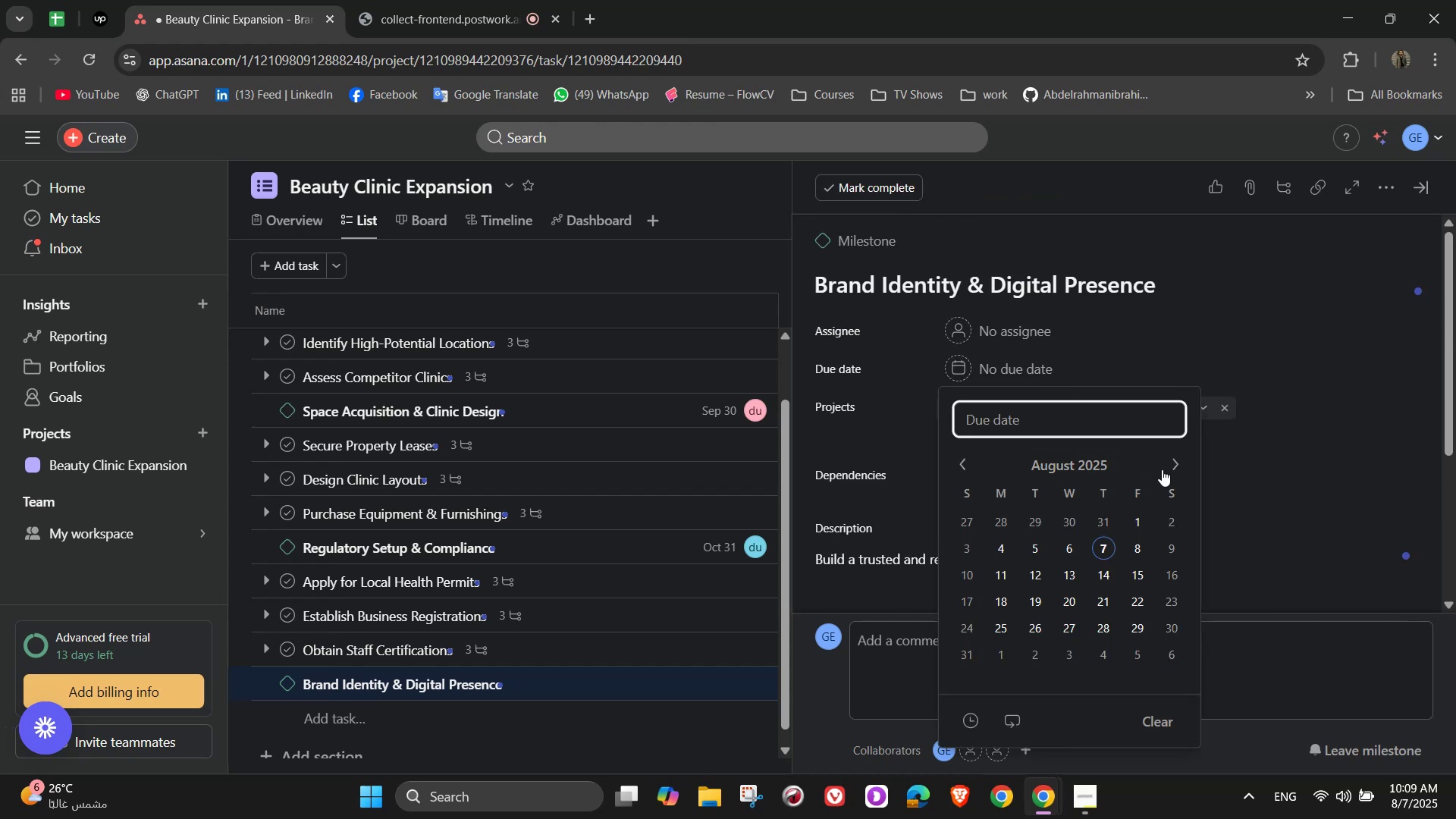 
double_click([1169, 468])
 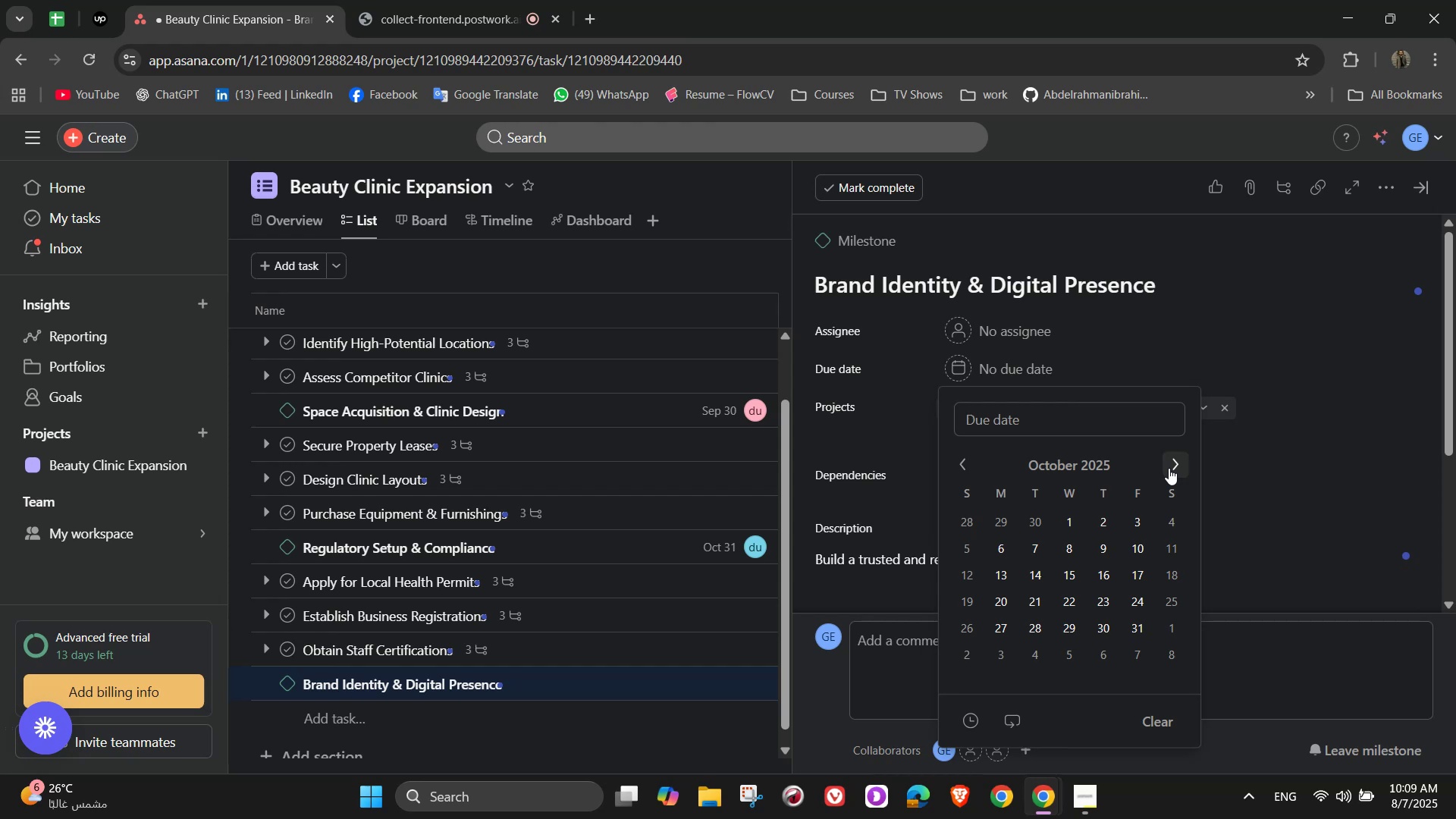 
left_click([1169, 468])
 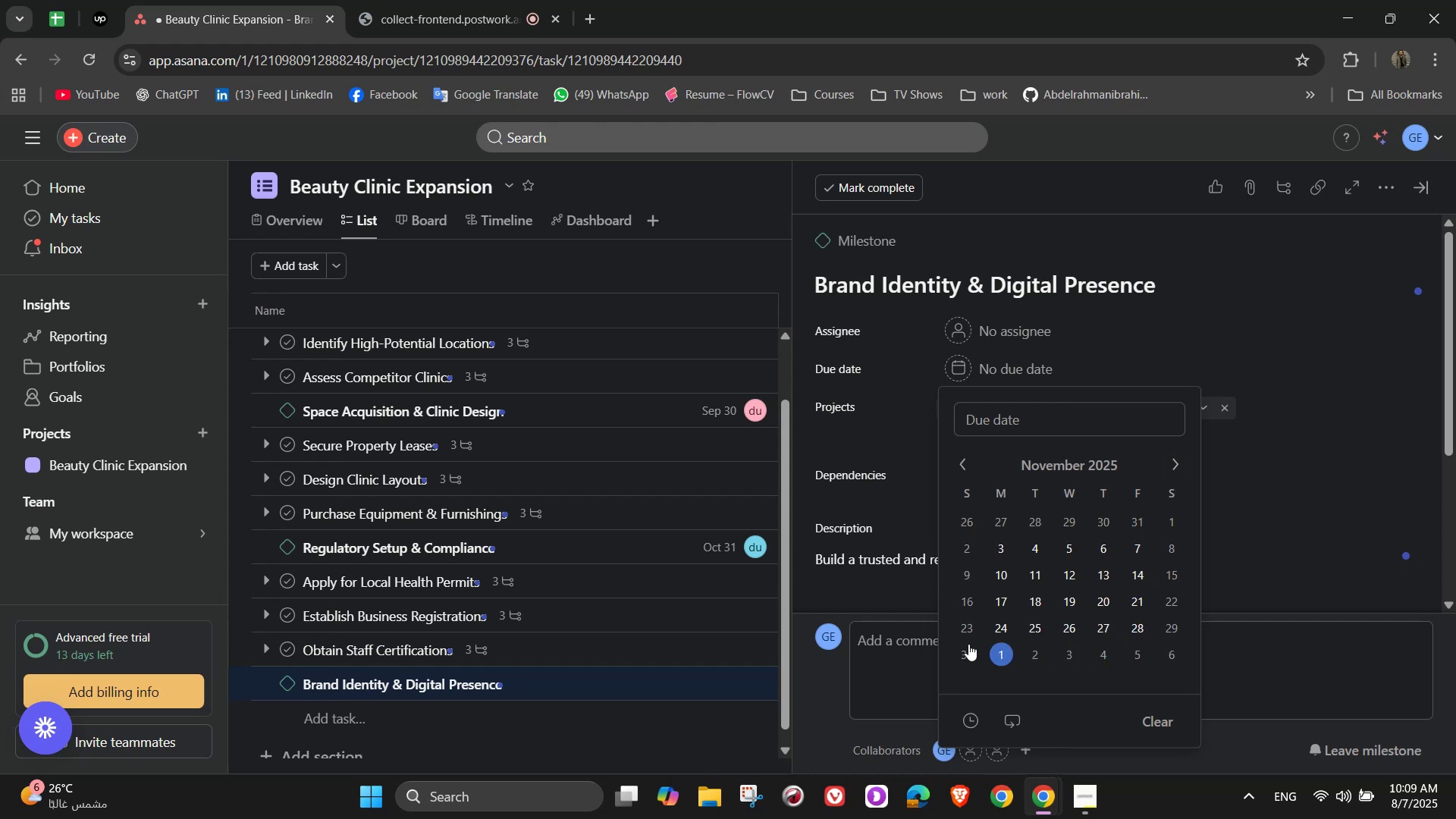 
left_click([959, 649])
 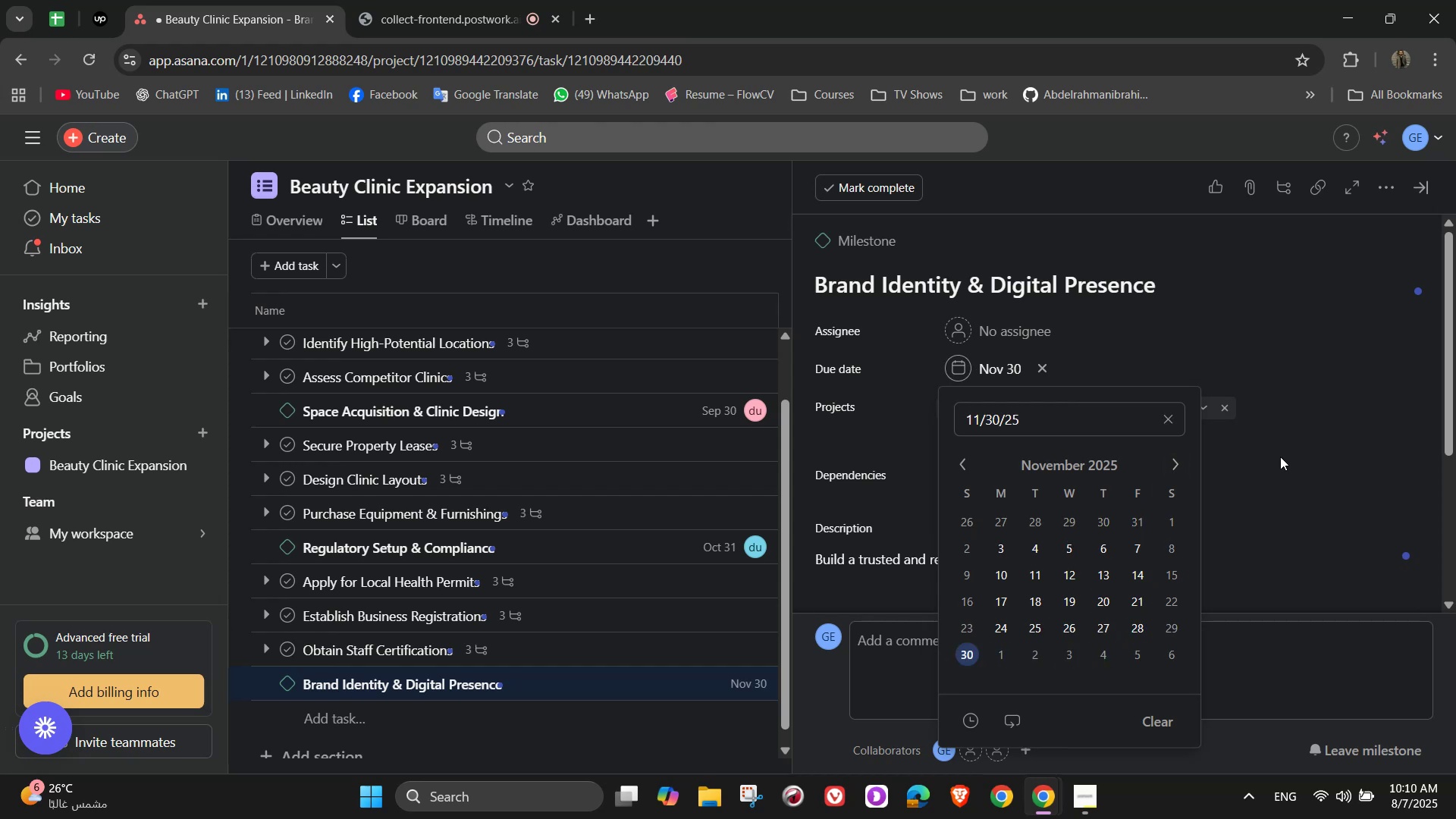 
left_click([1280, 446])
 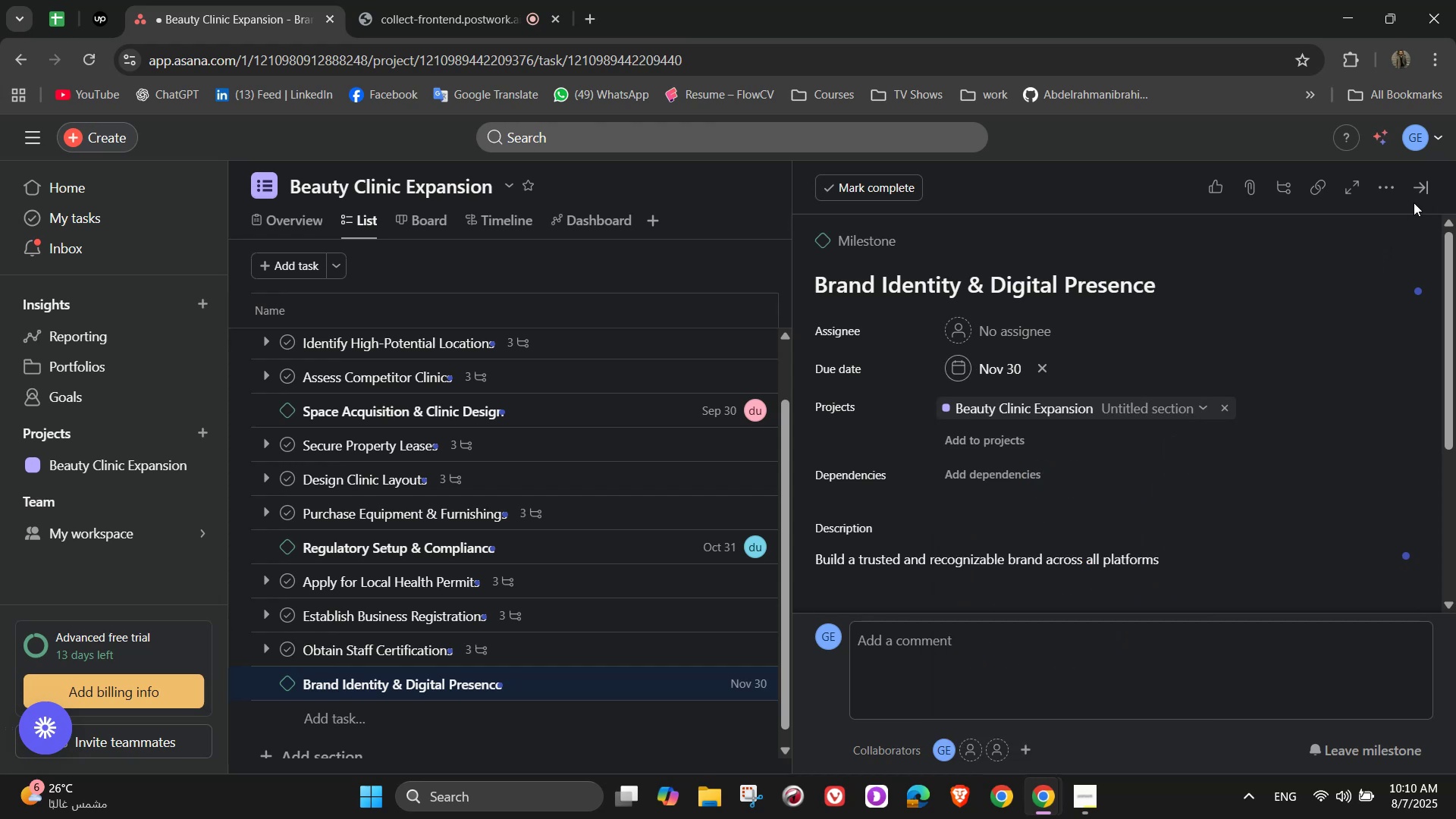 
left_click([1414, 191])
 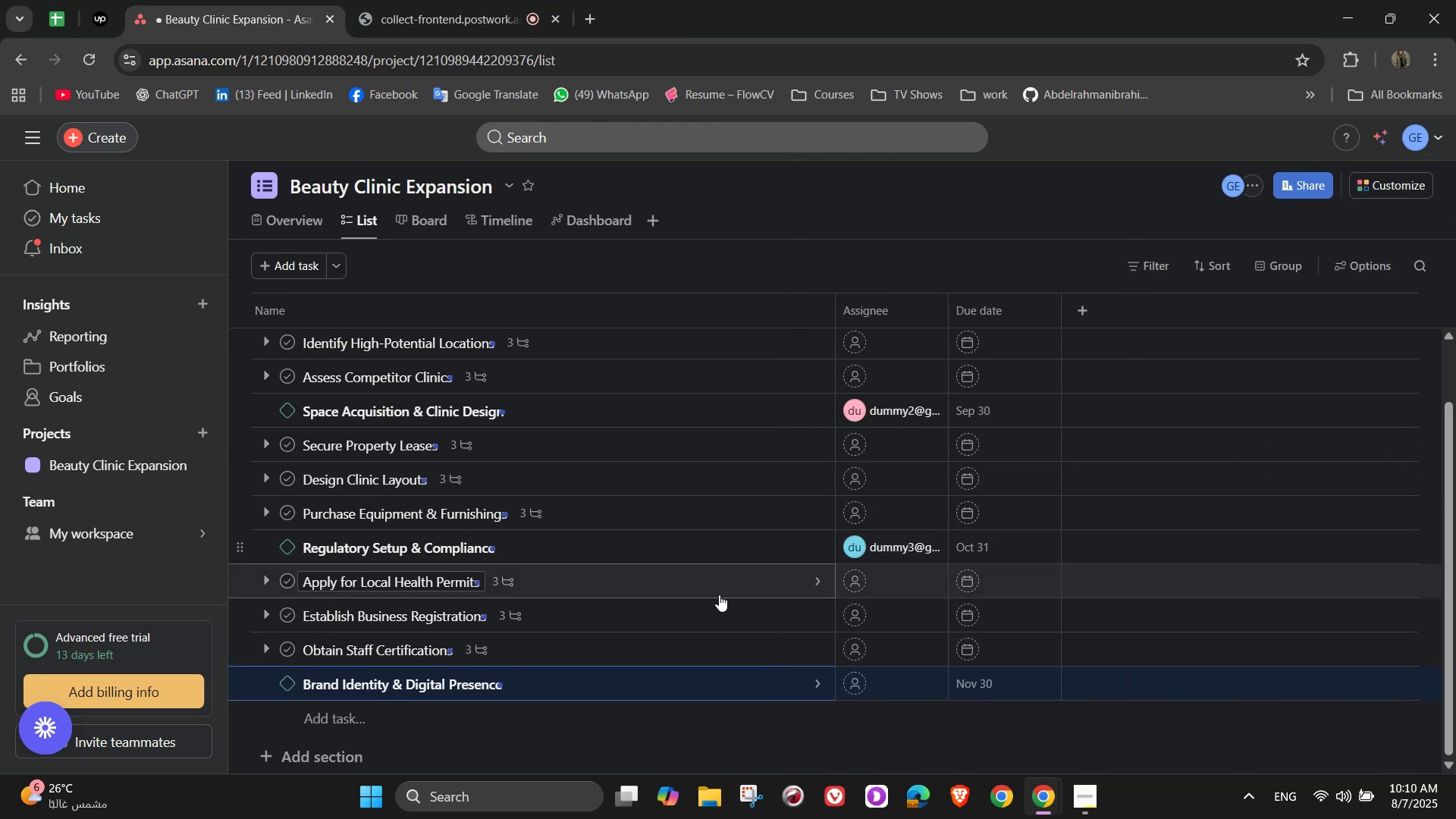 
left_click([860, 686])
 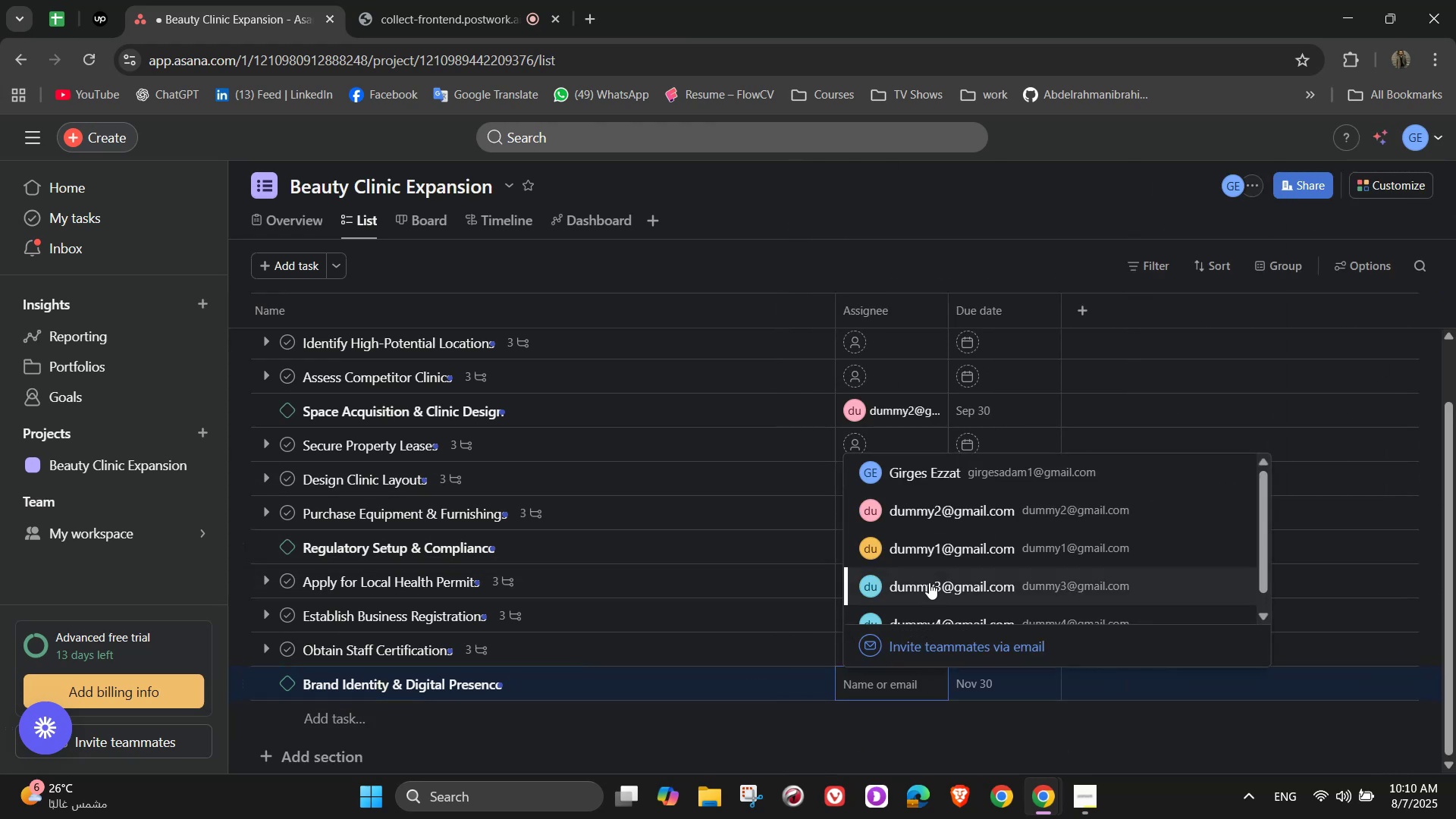 
scroll: coordinate [946, 563], scroll_direction: down, amount: 2.0
 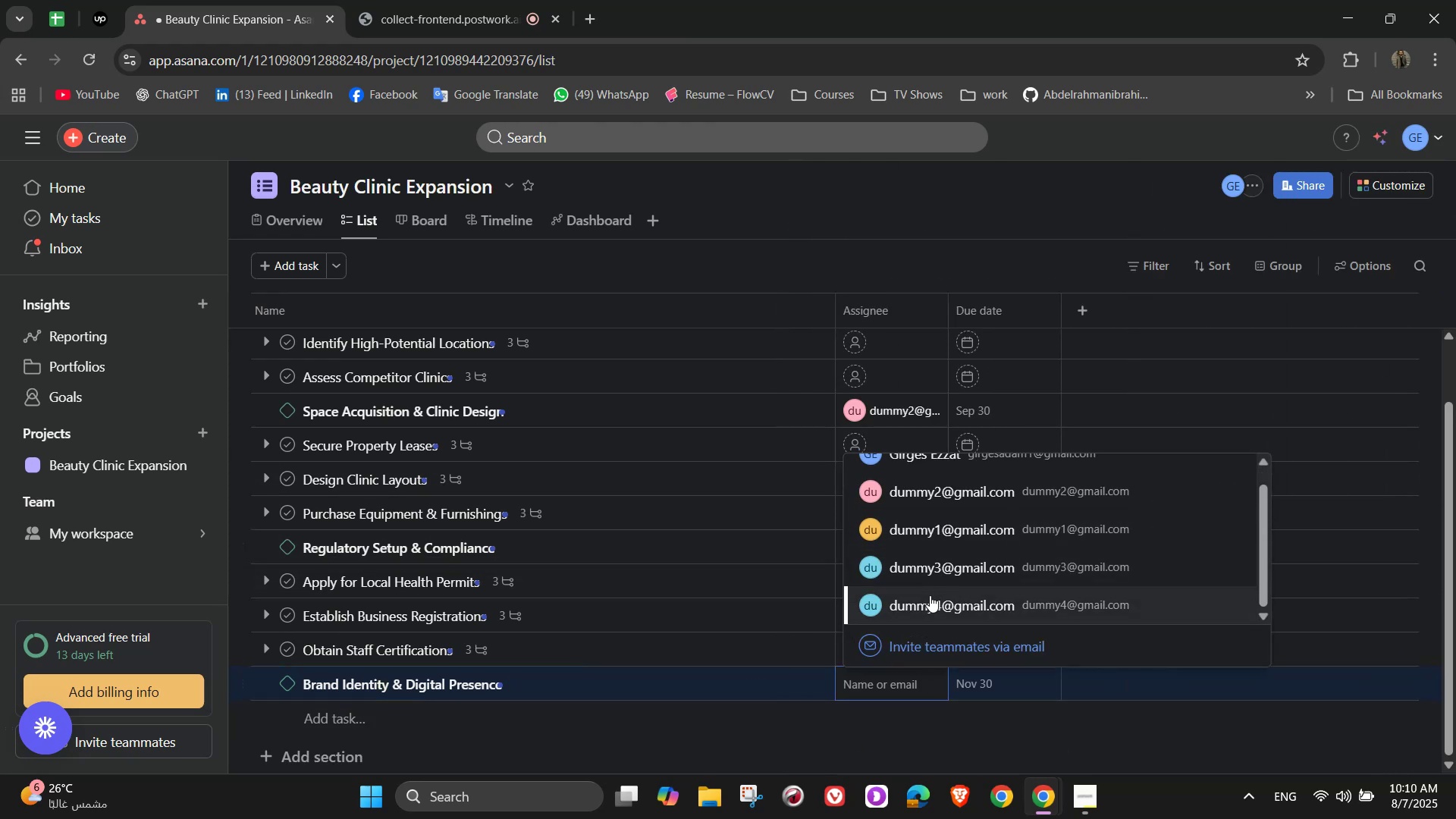 
left_click([928, 601])
 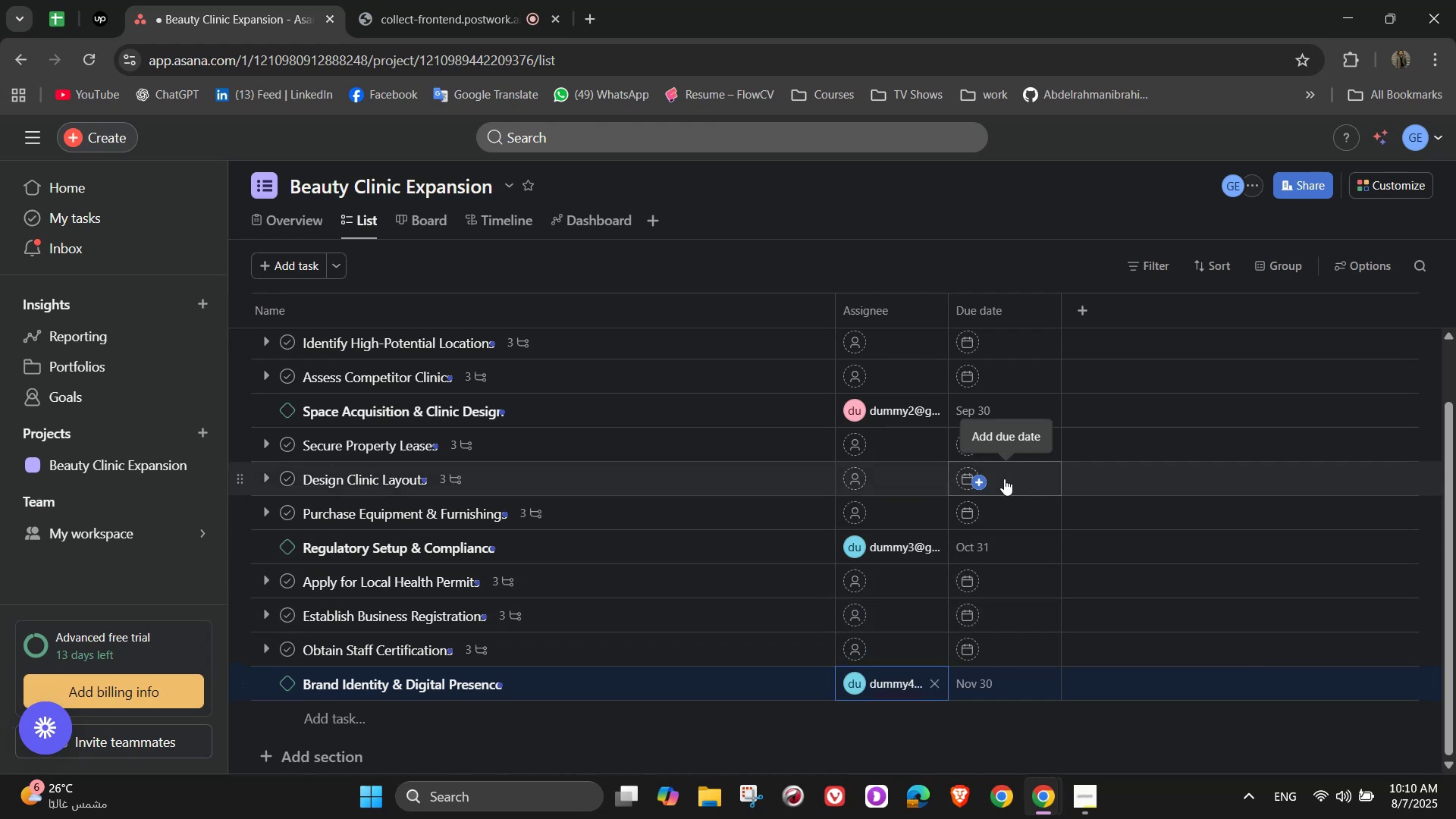 
scroll: coordinate [996, 469], scroll_direction: down, amount: 1.0
 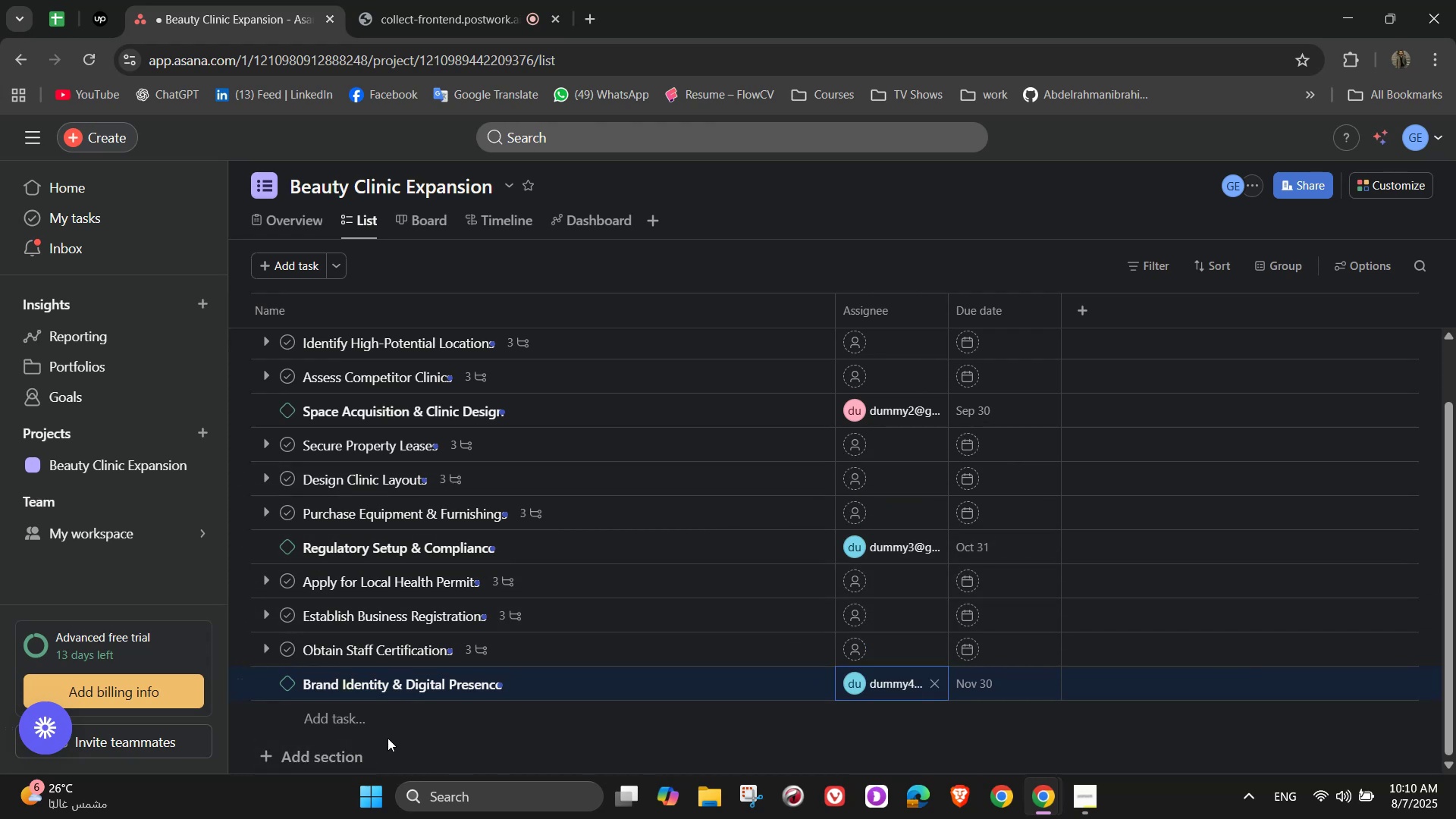 
left_click([372, 723])
 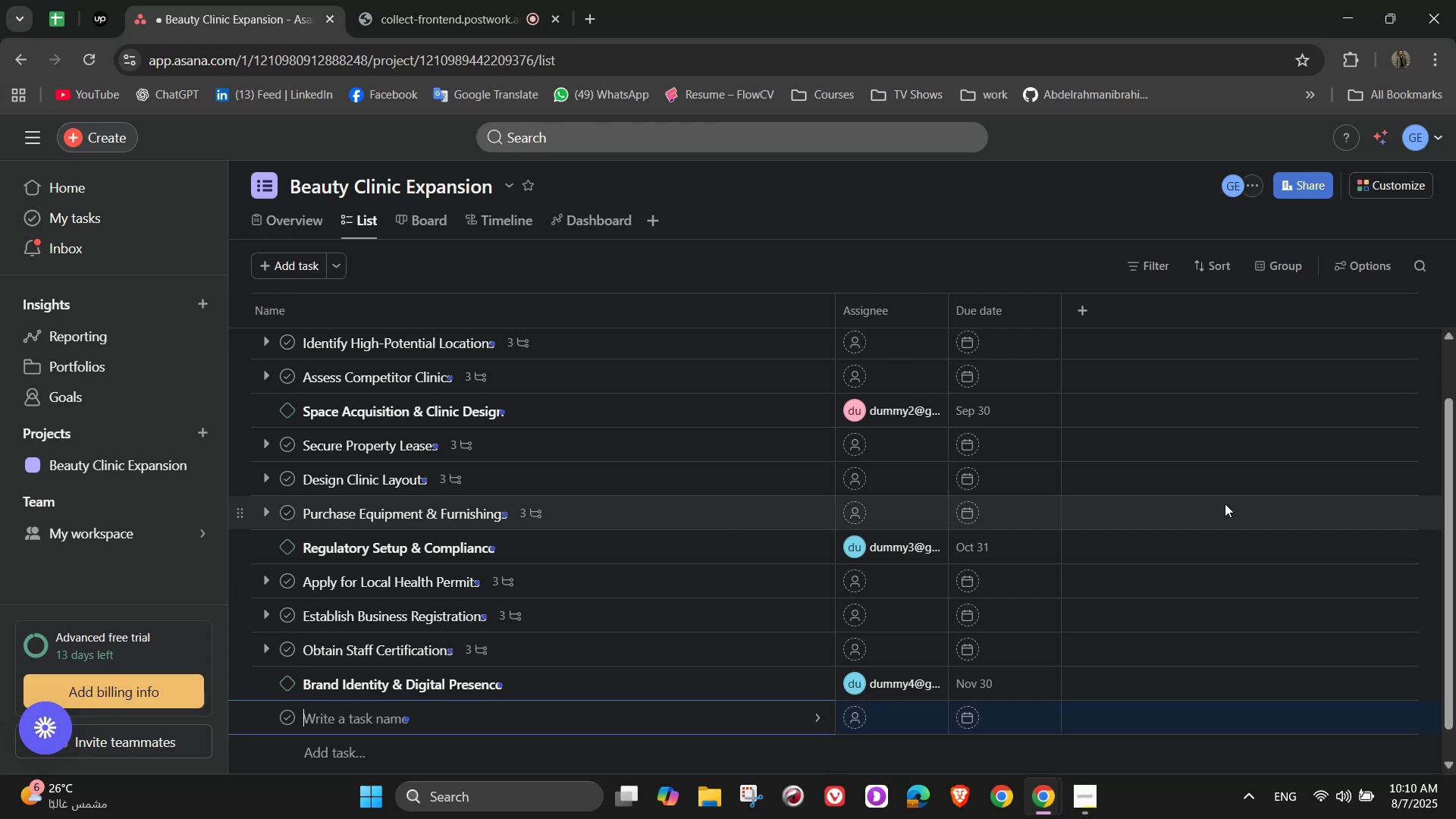 
wait(10.97)
 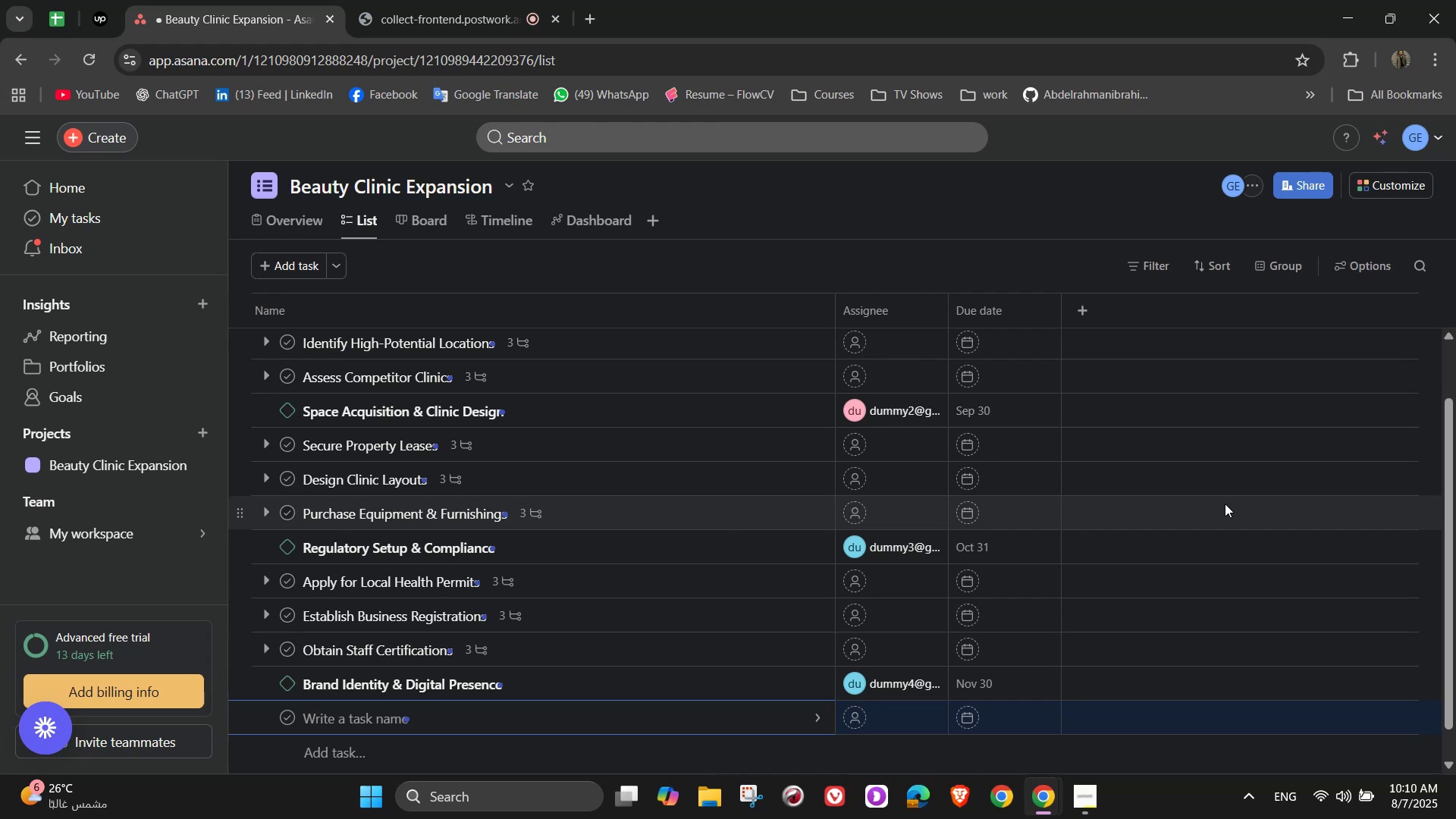 
type(Develop Brand Identity)
 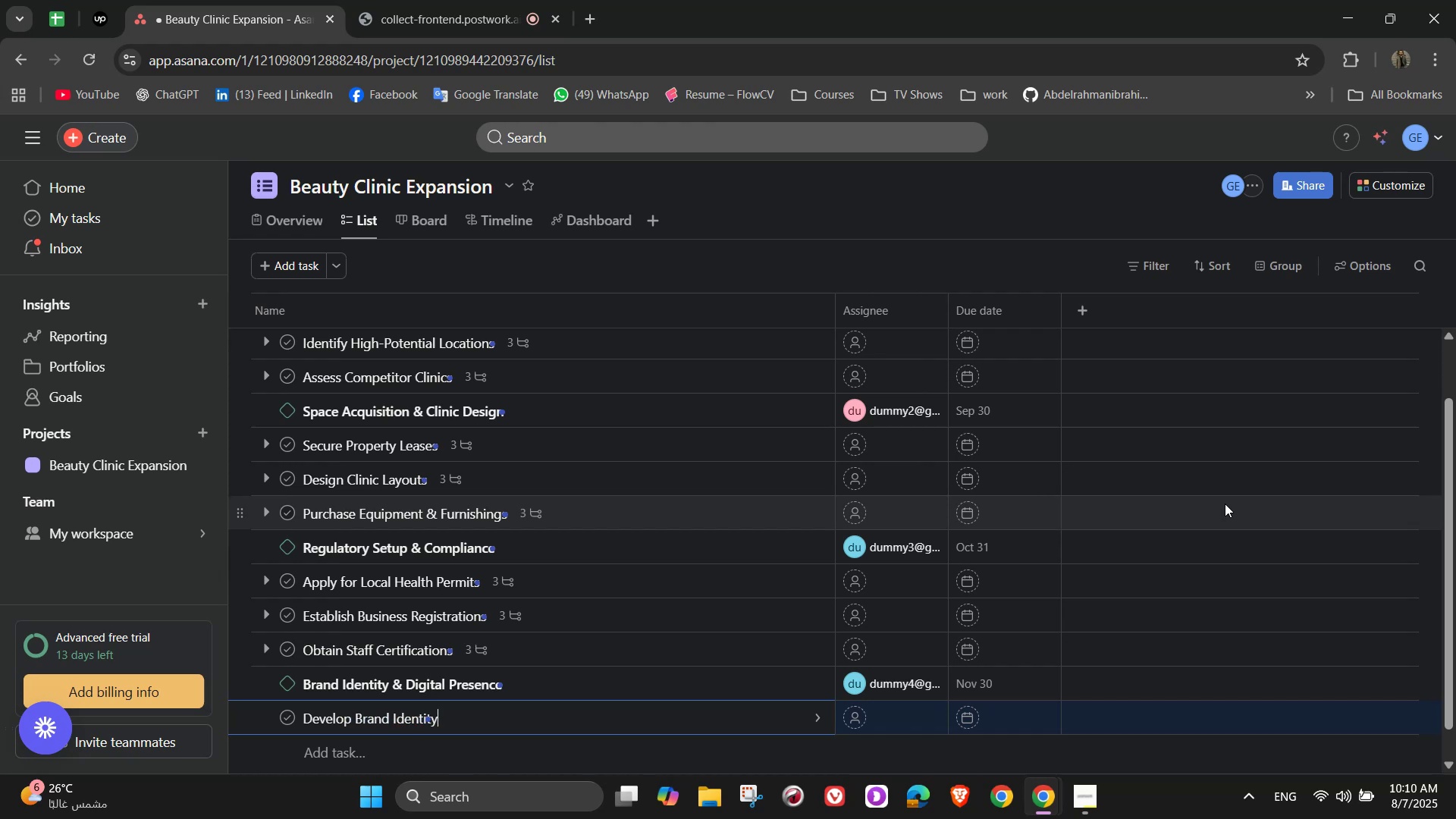 
wait(7.21)
 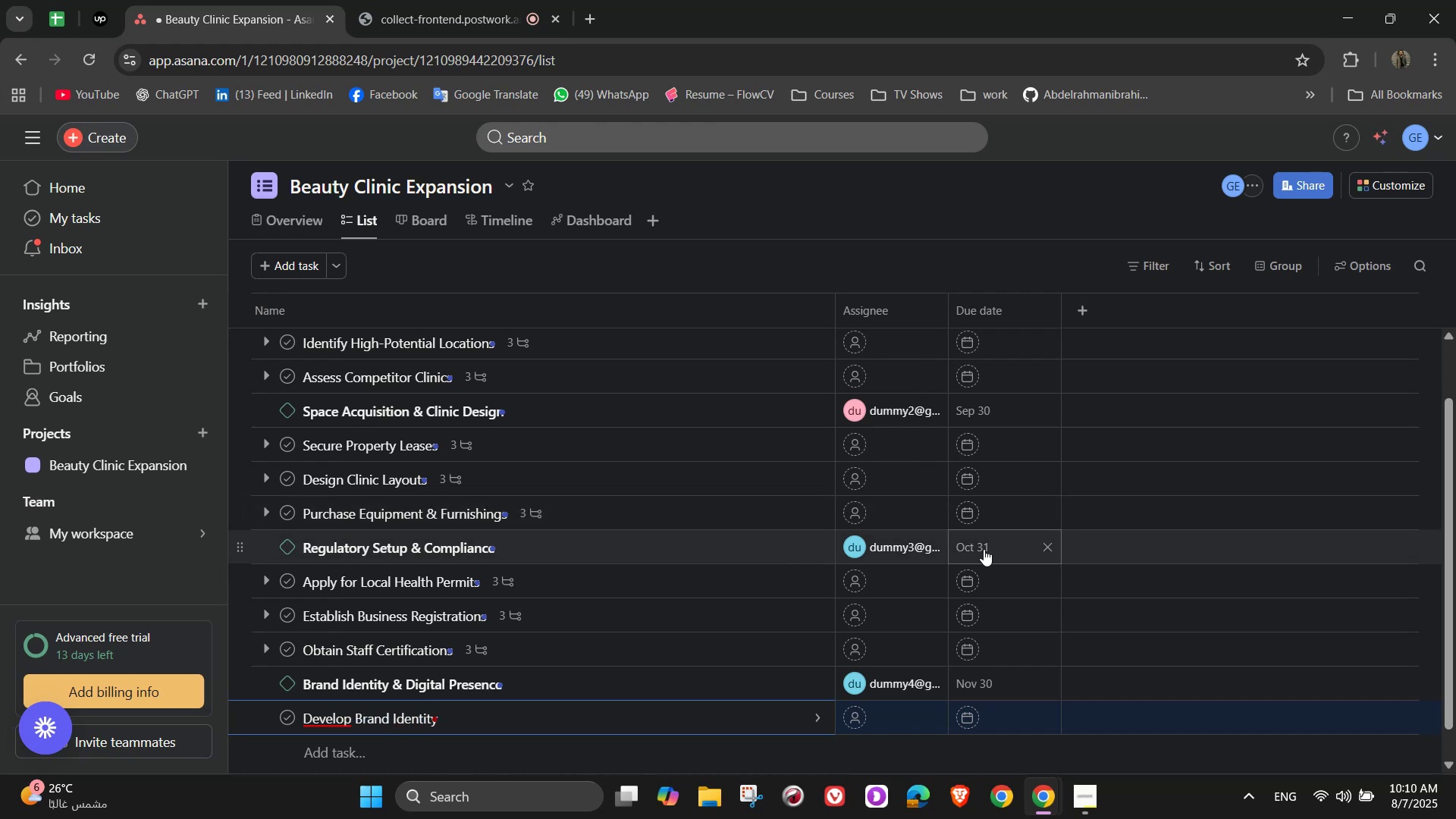 
scroll: coordinate [733, 658], scroll_direction: down, amount: 1.0
 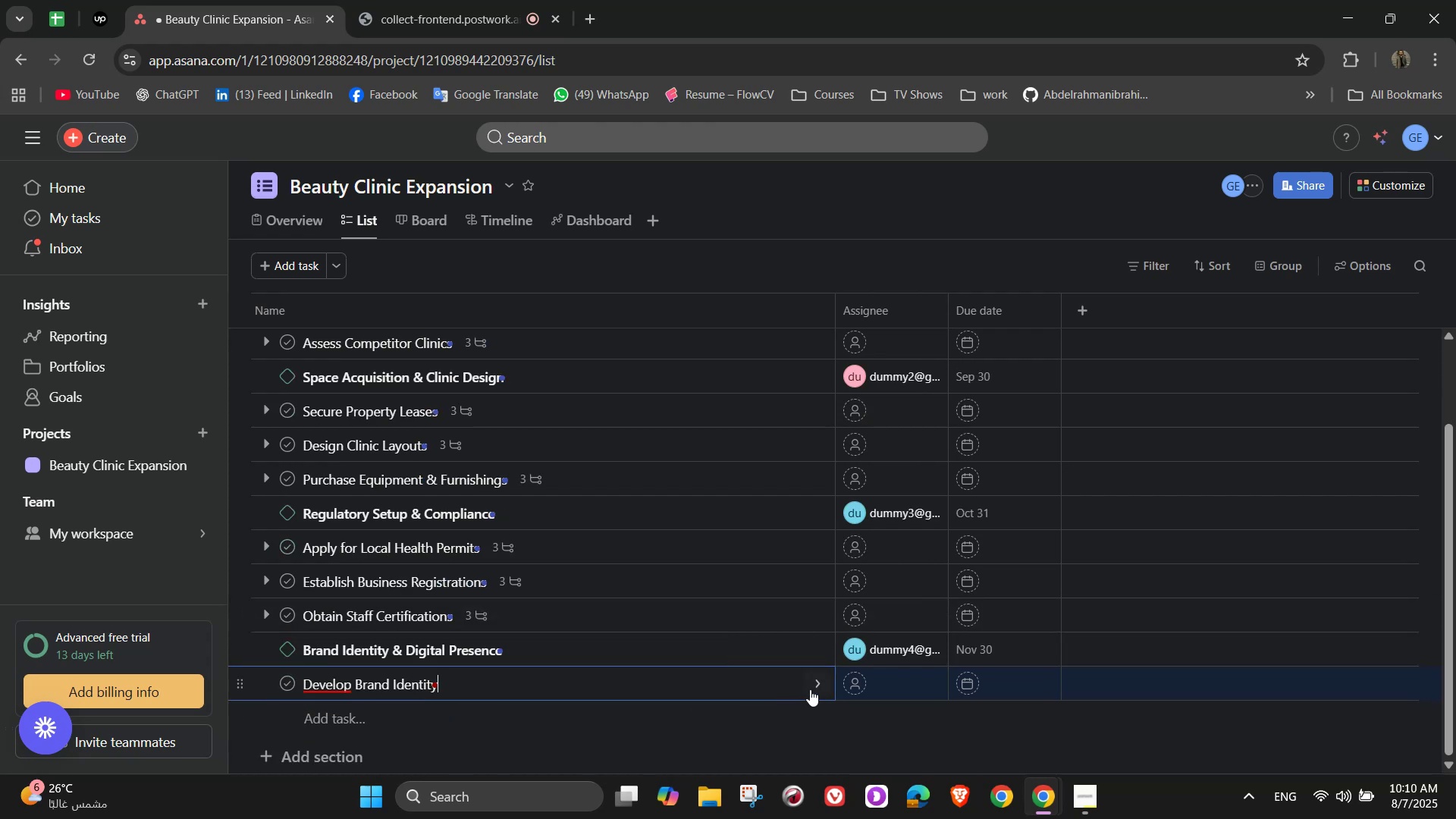 
left_click([811, 689])
 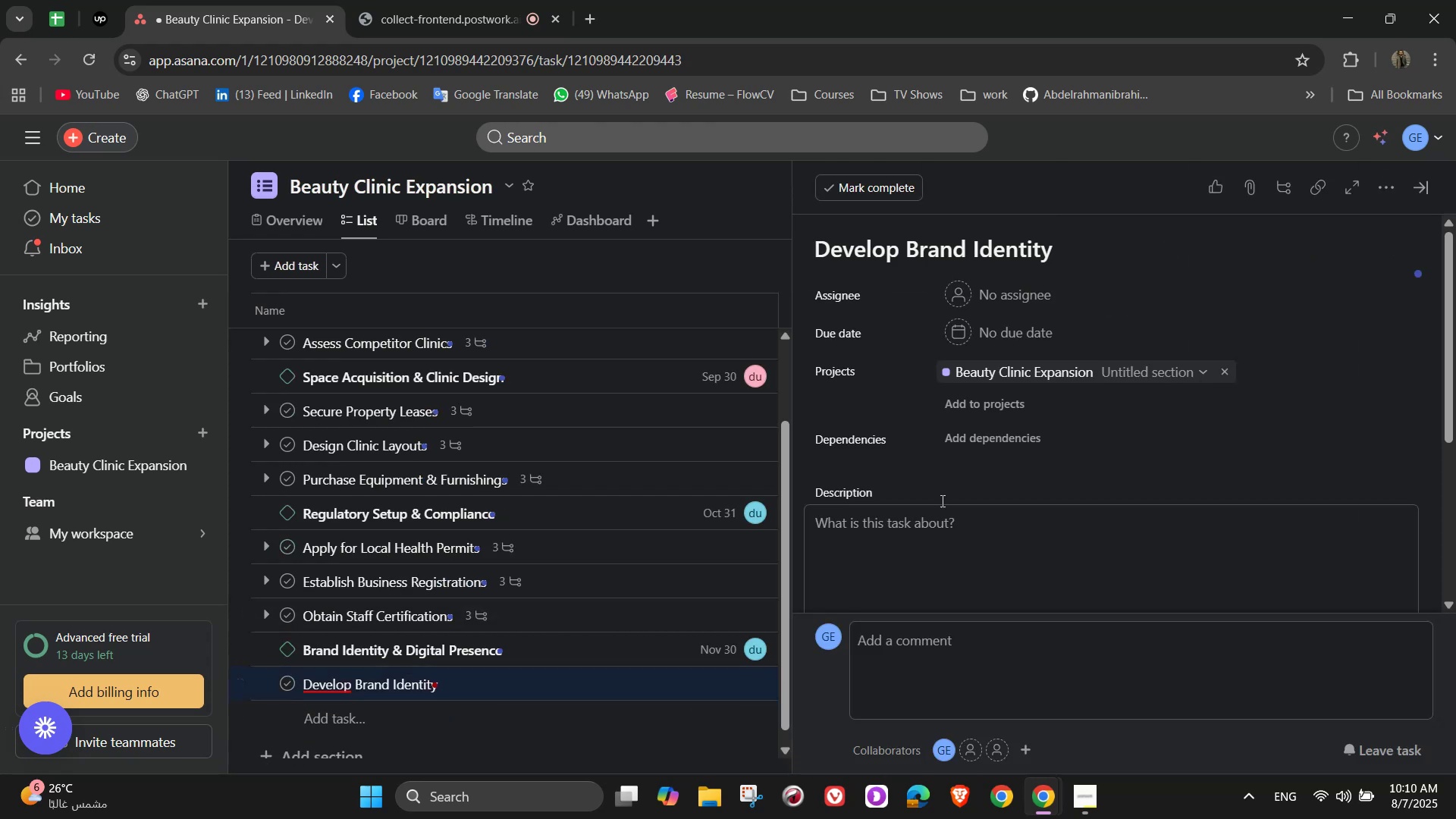 
left_click_drag(start_coordinate=[1005, 509], to_coordinate=[1003, 515])
 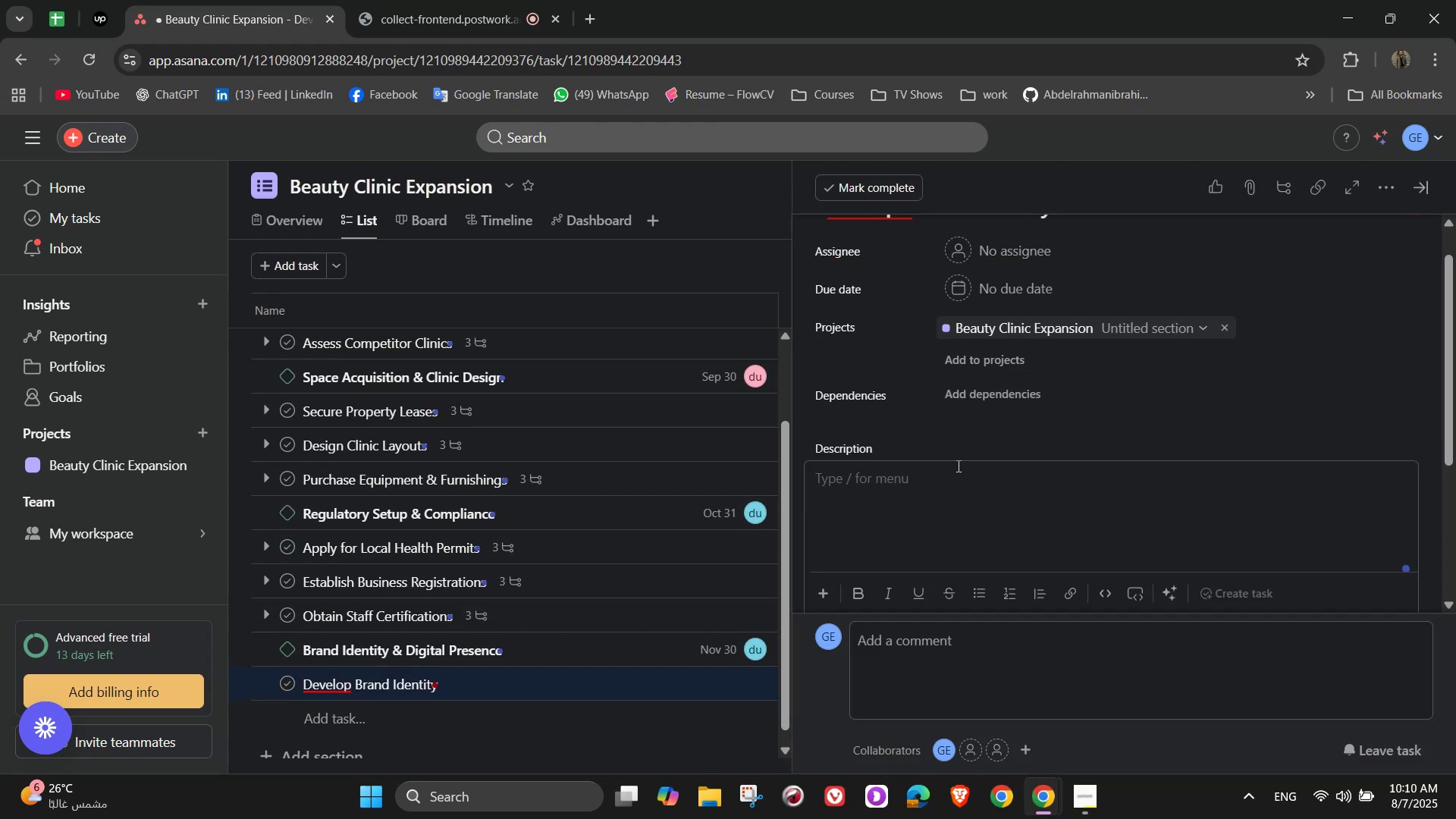 
type(Design the visual and verbal identity of the brand to ensure )
 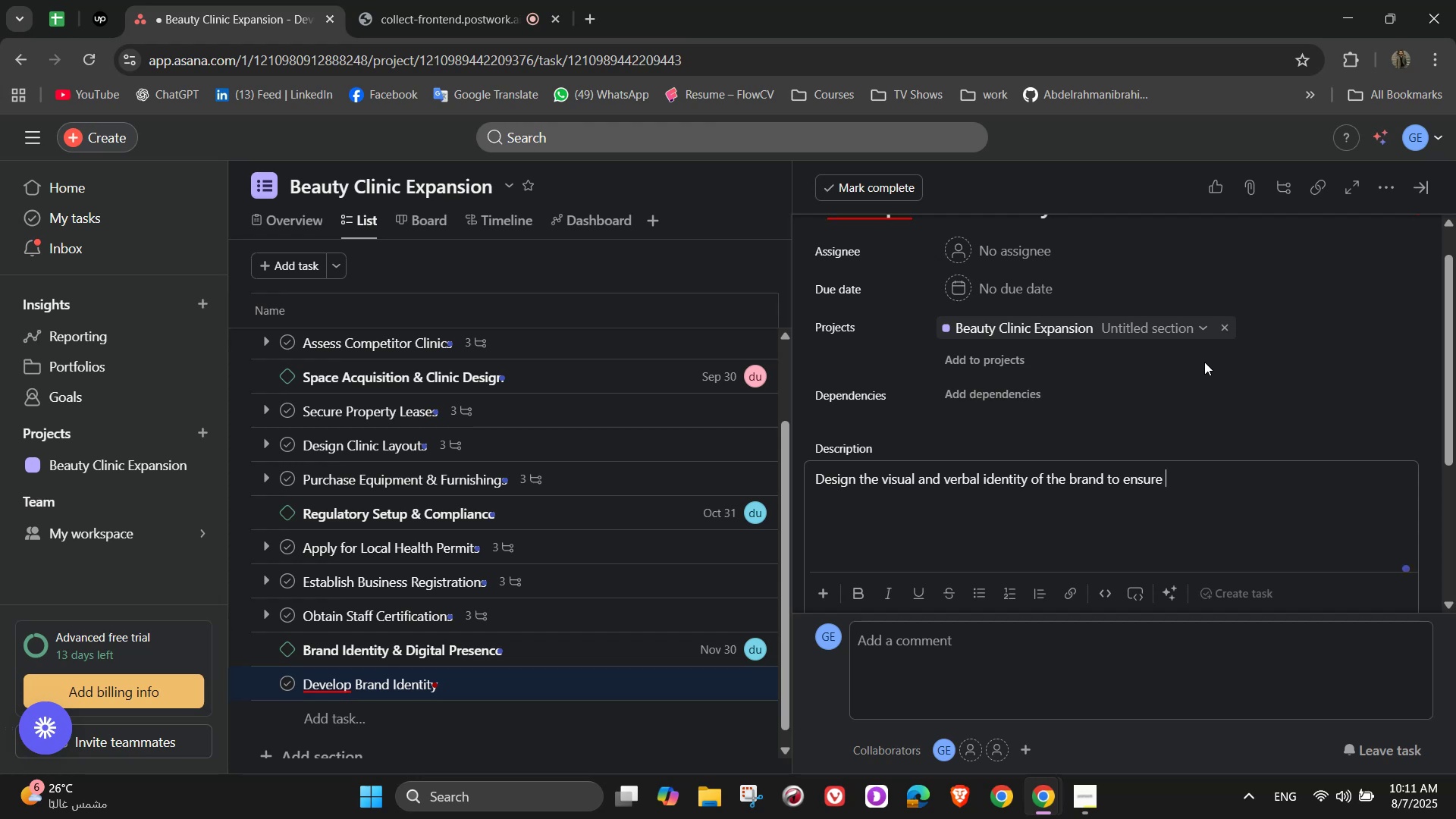 
type(consistency across branches)
 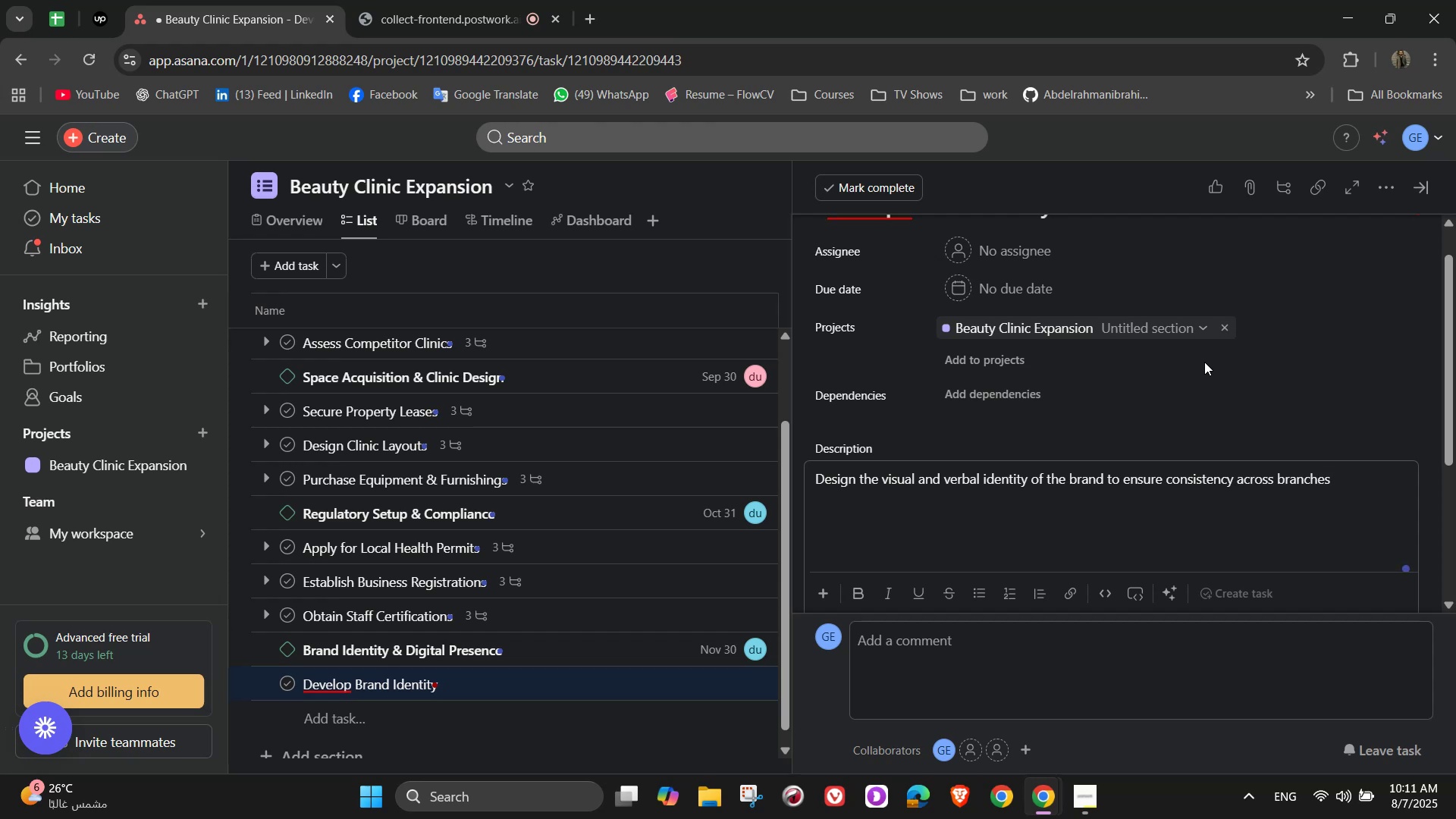 
scroll: coordinate [938, 462], scroll_direction: down, amount: 4.0
 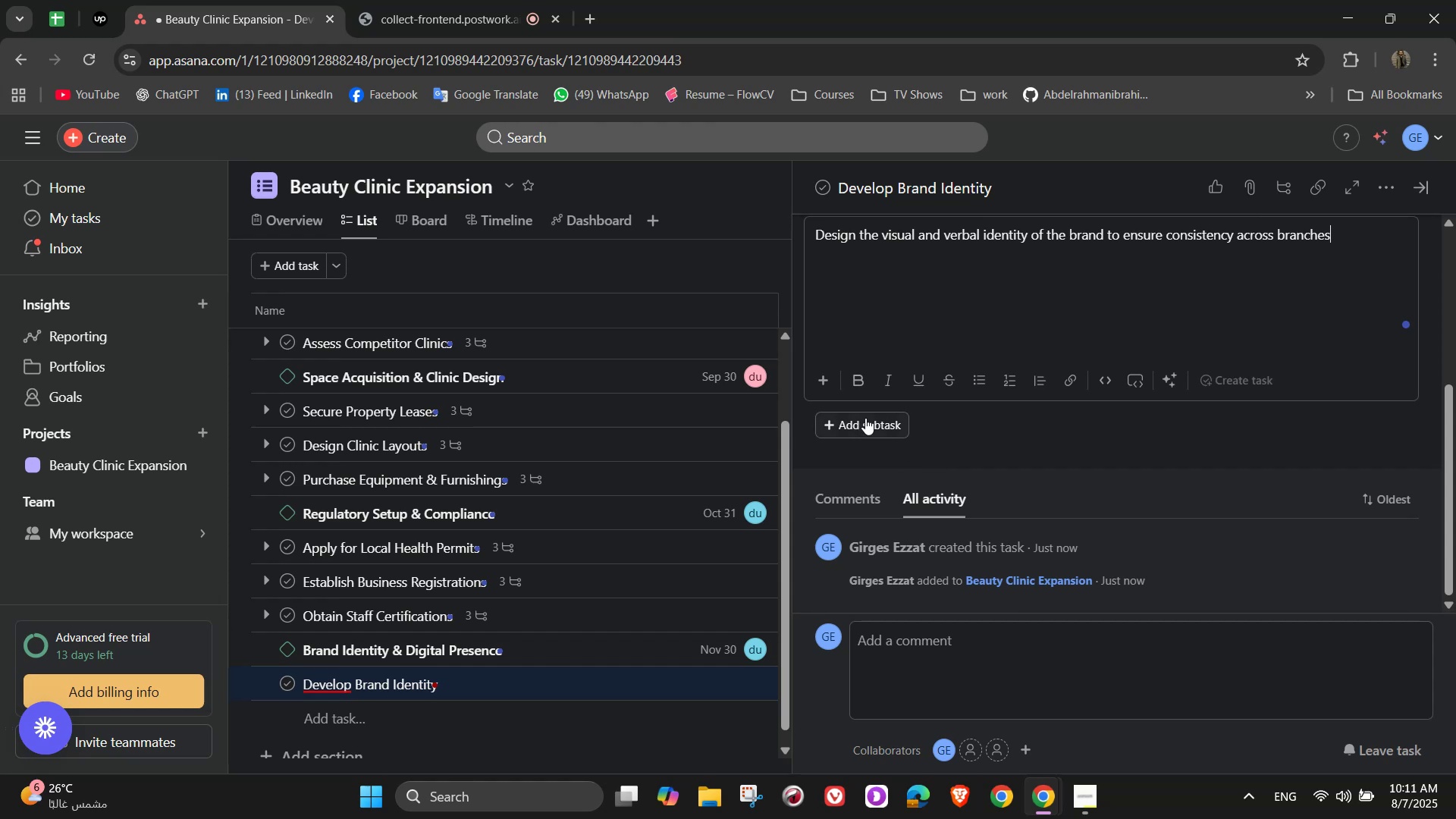 
left_click([938, 418])
 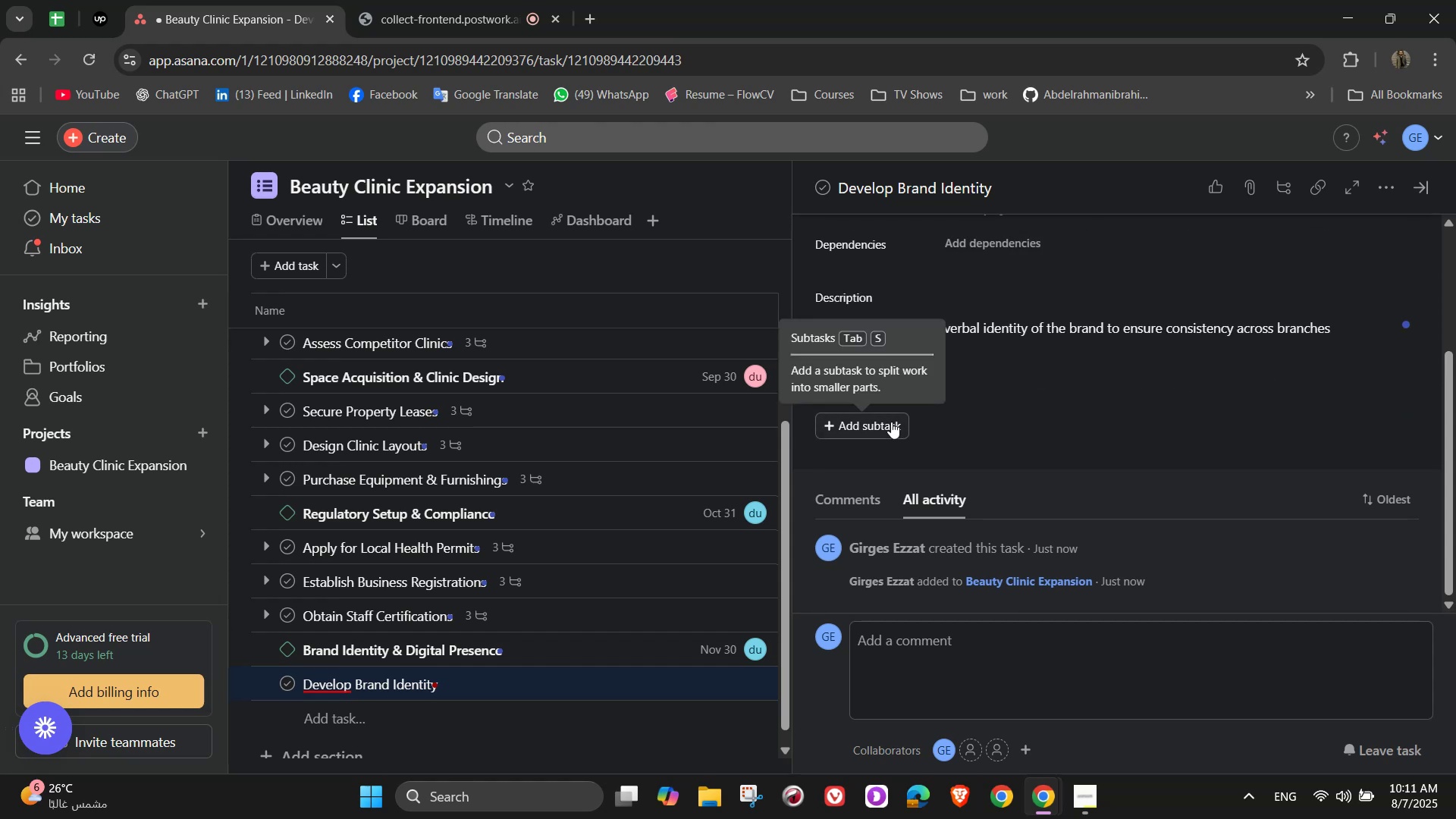 
left_click([891, 422])
 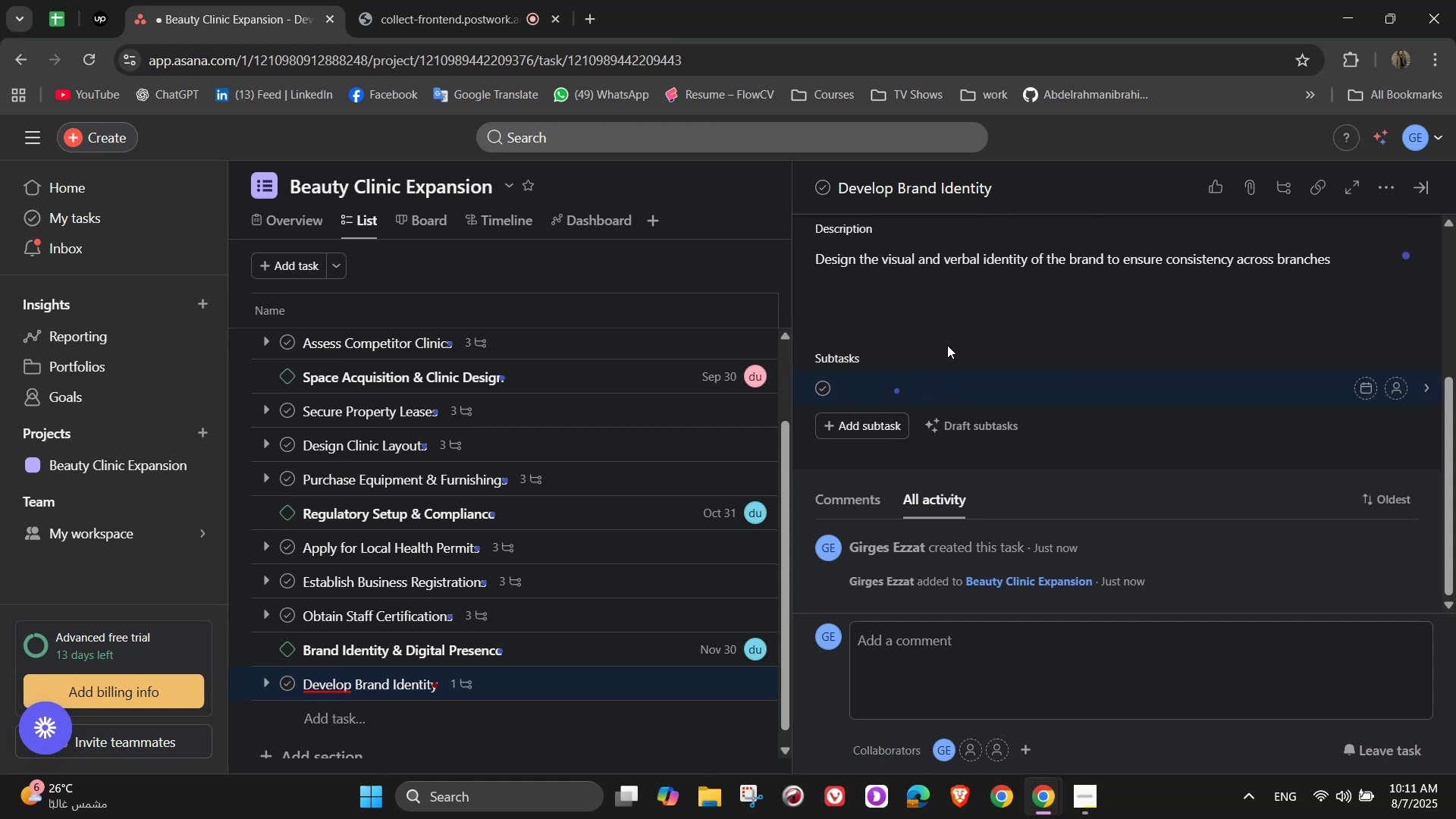 
left_click([940, 353])
 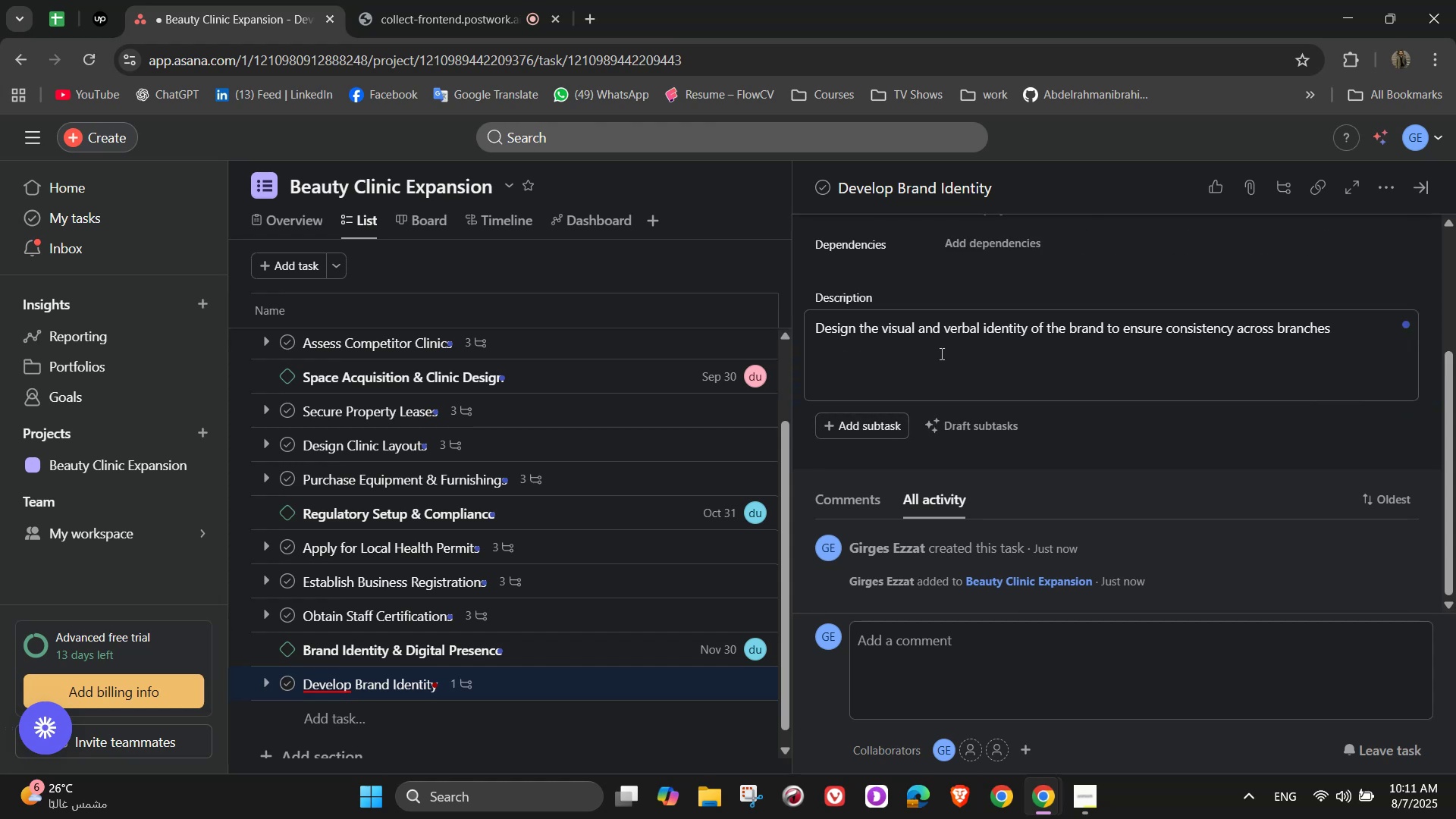 
key(Shift+D)
 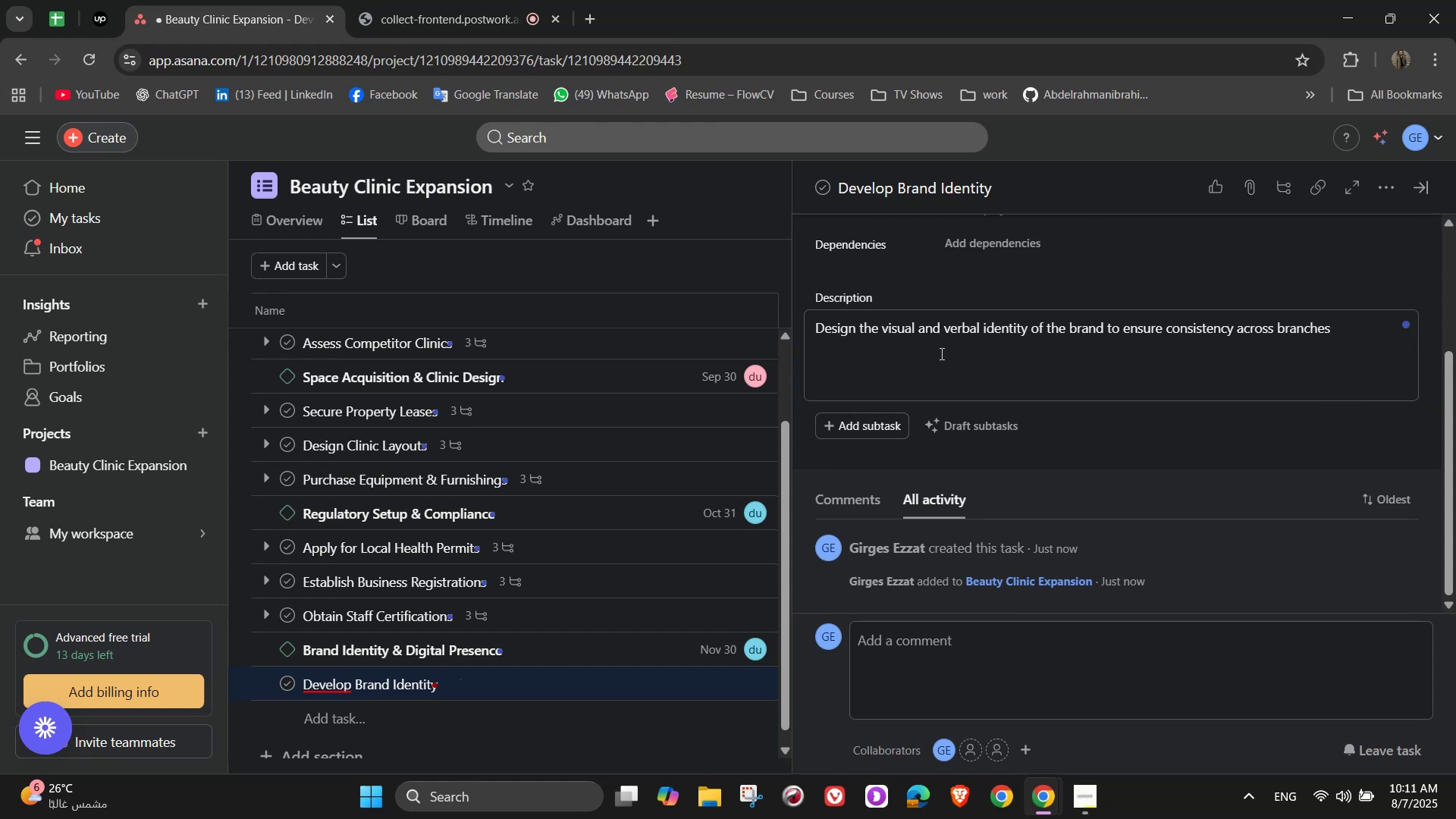 
scroll: coordinate [994, 436], scroll_direction: none, amount: 0.0
 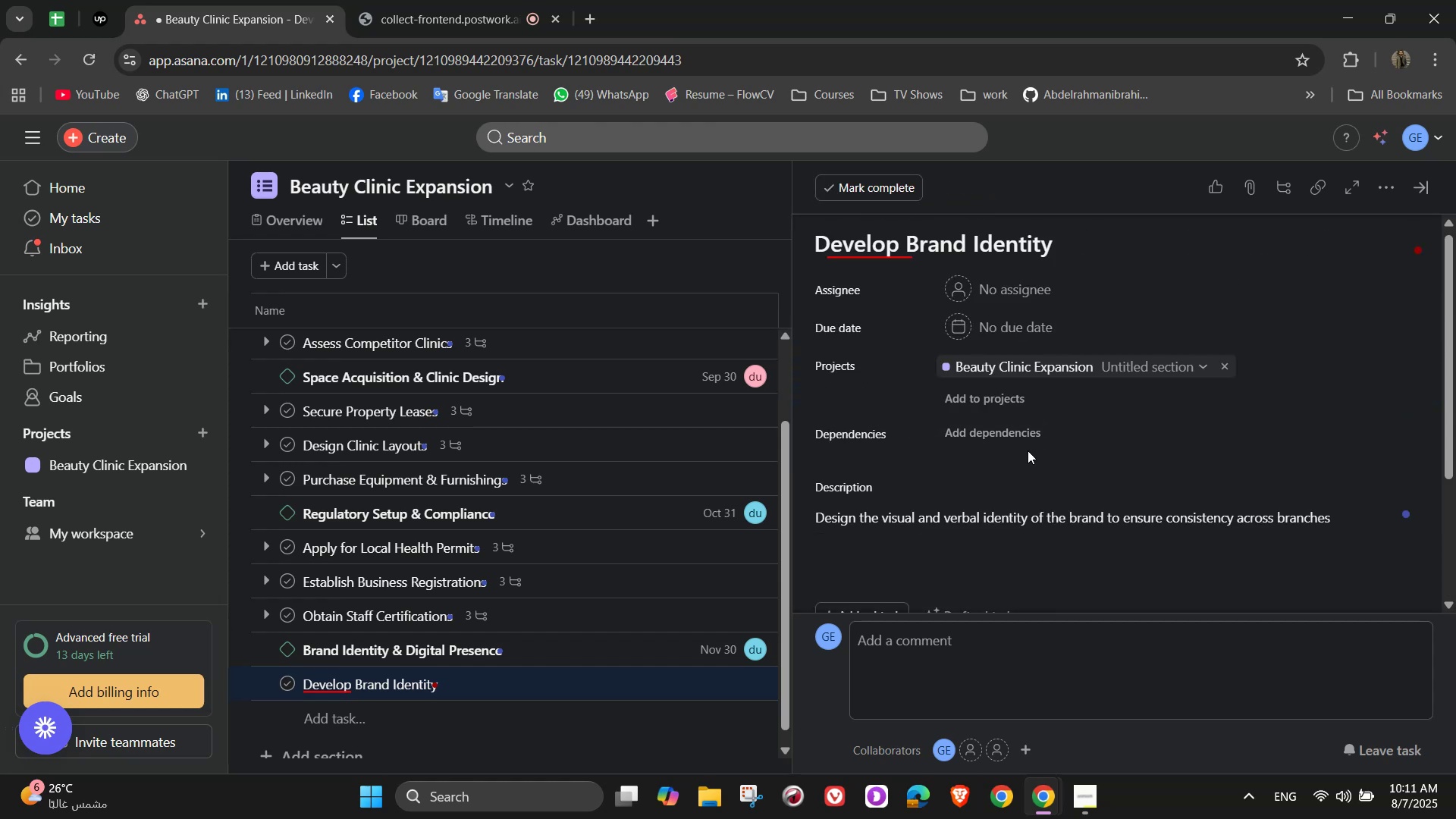 
scroll: coordinate [1028, 450], scroll_direction: down, amount: 4.0
 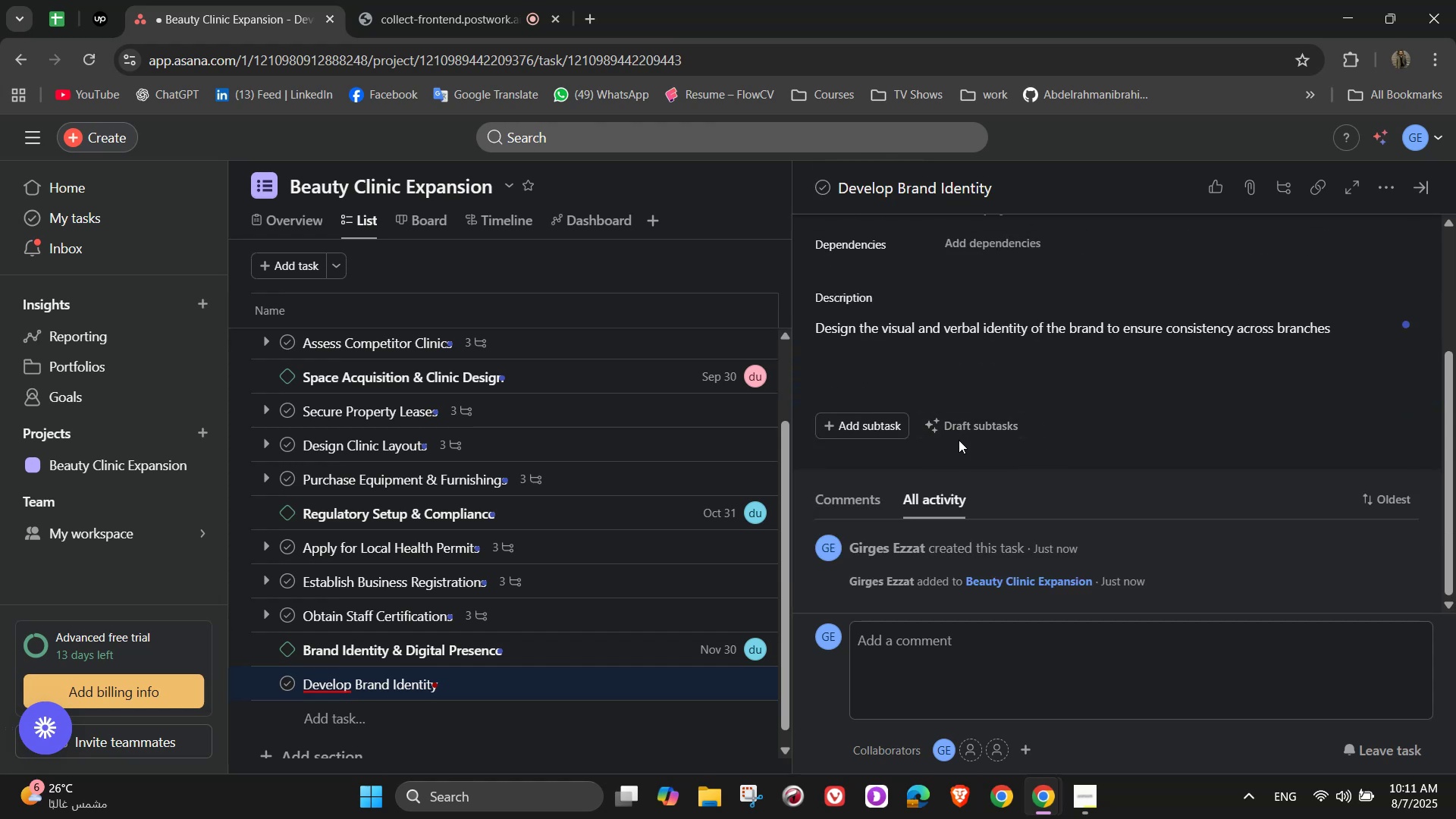 
scroll: coordinate [959, 440], scroll_direction: up, amount: 1.0
 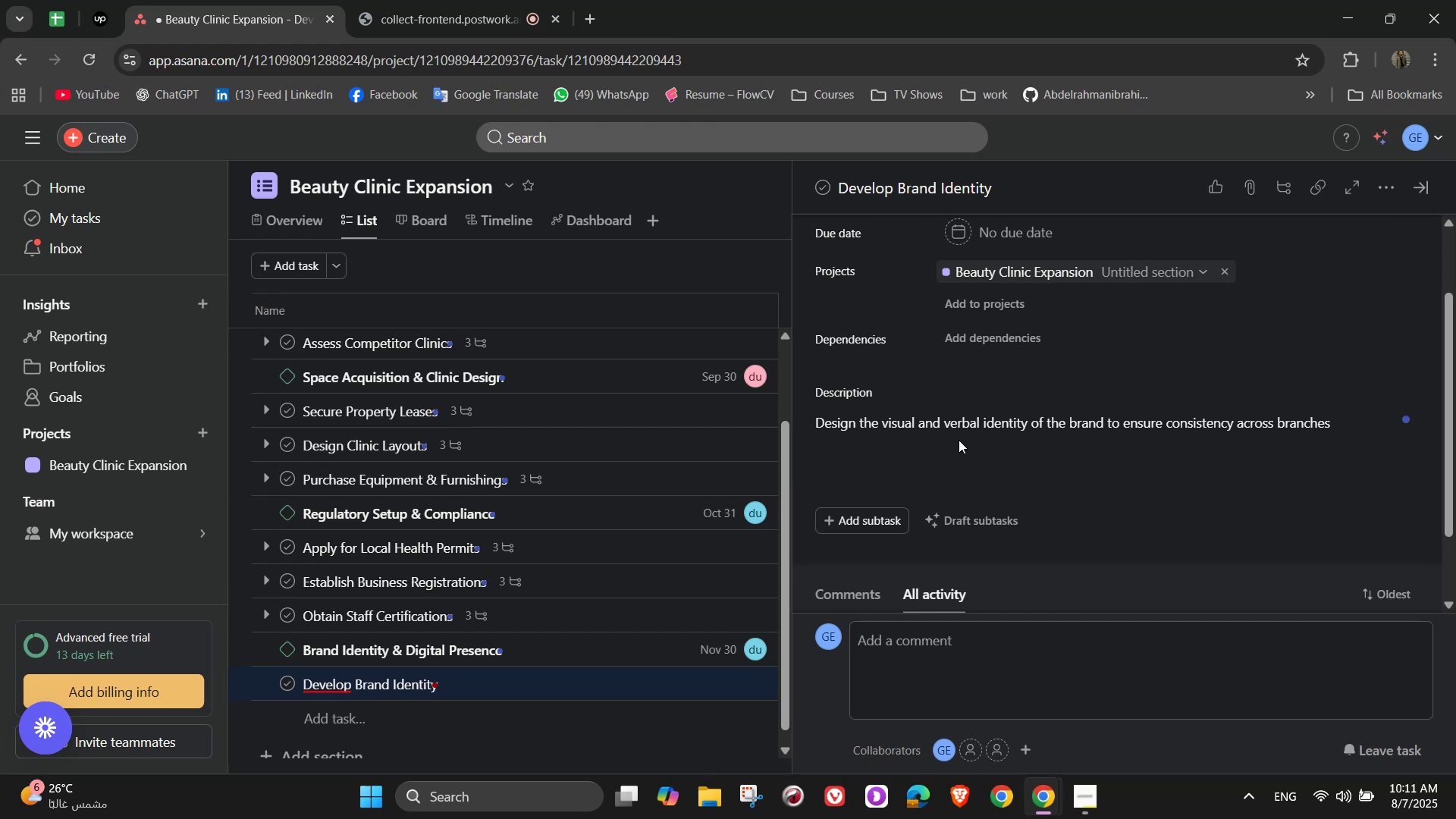 
scroll: coordinate [959, 440], scroll_direction: down, amount: 1.0
 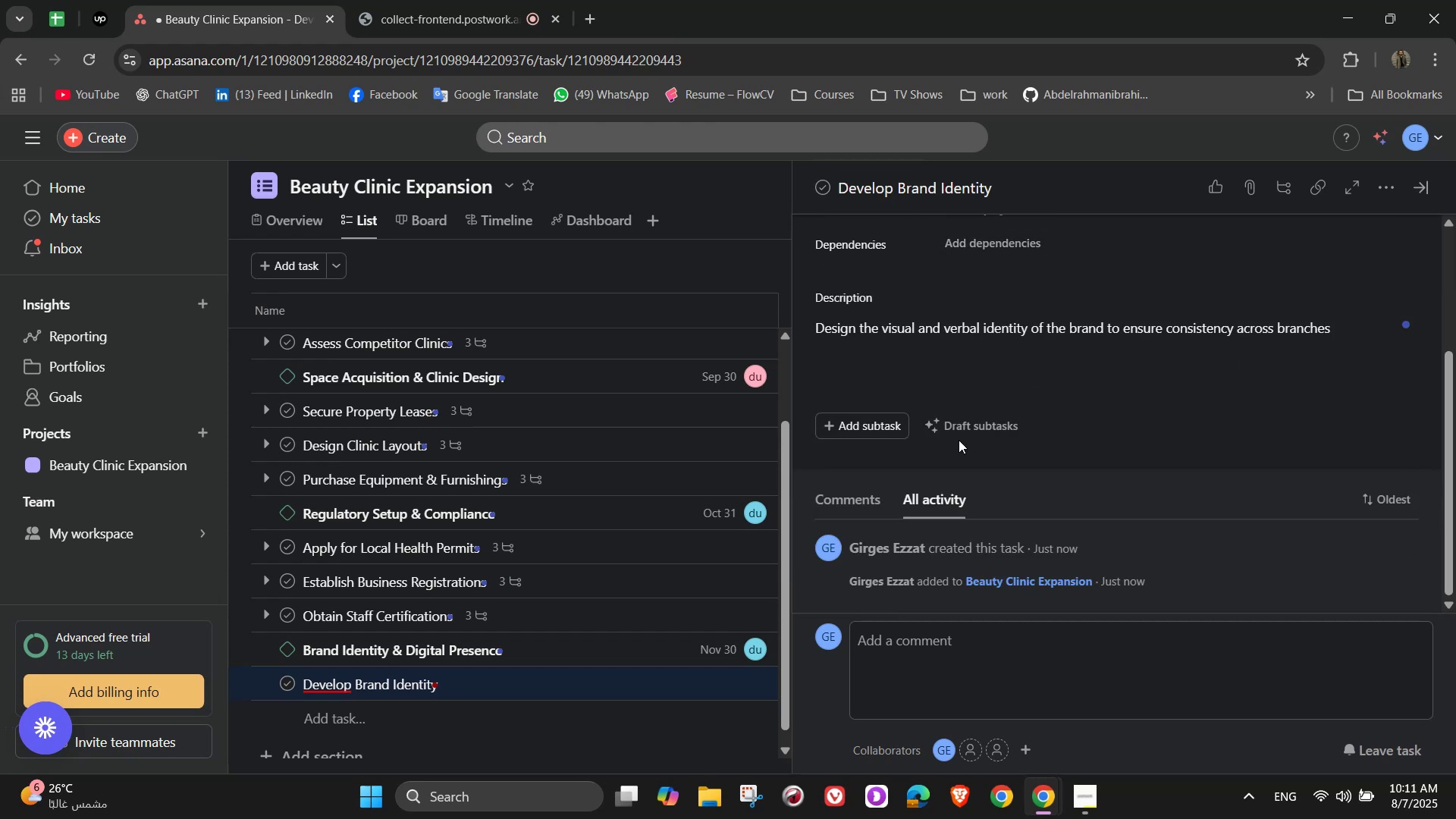 
scroll: coordinate [959, 440], scroll_direction: none, amount: 0.0
 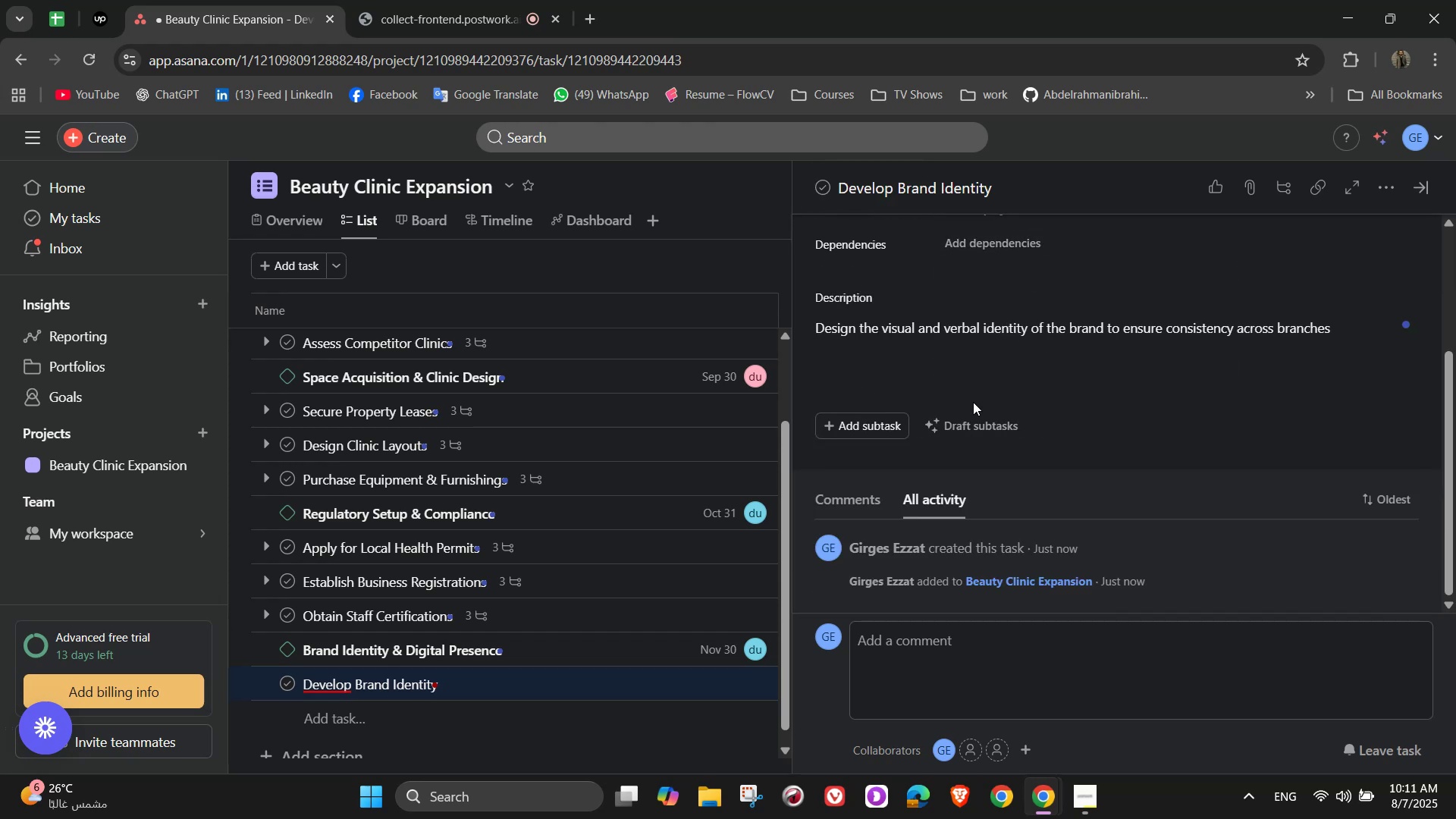 
left_click([886, 433])
 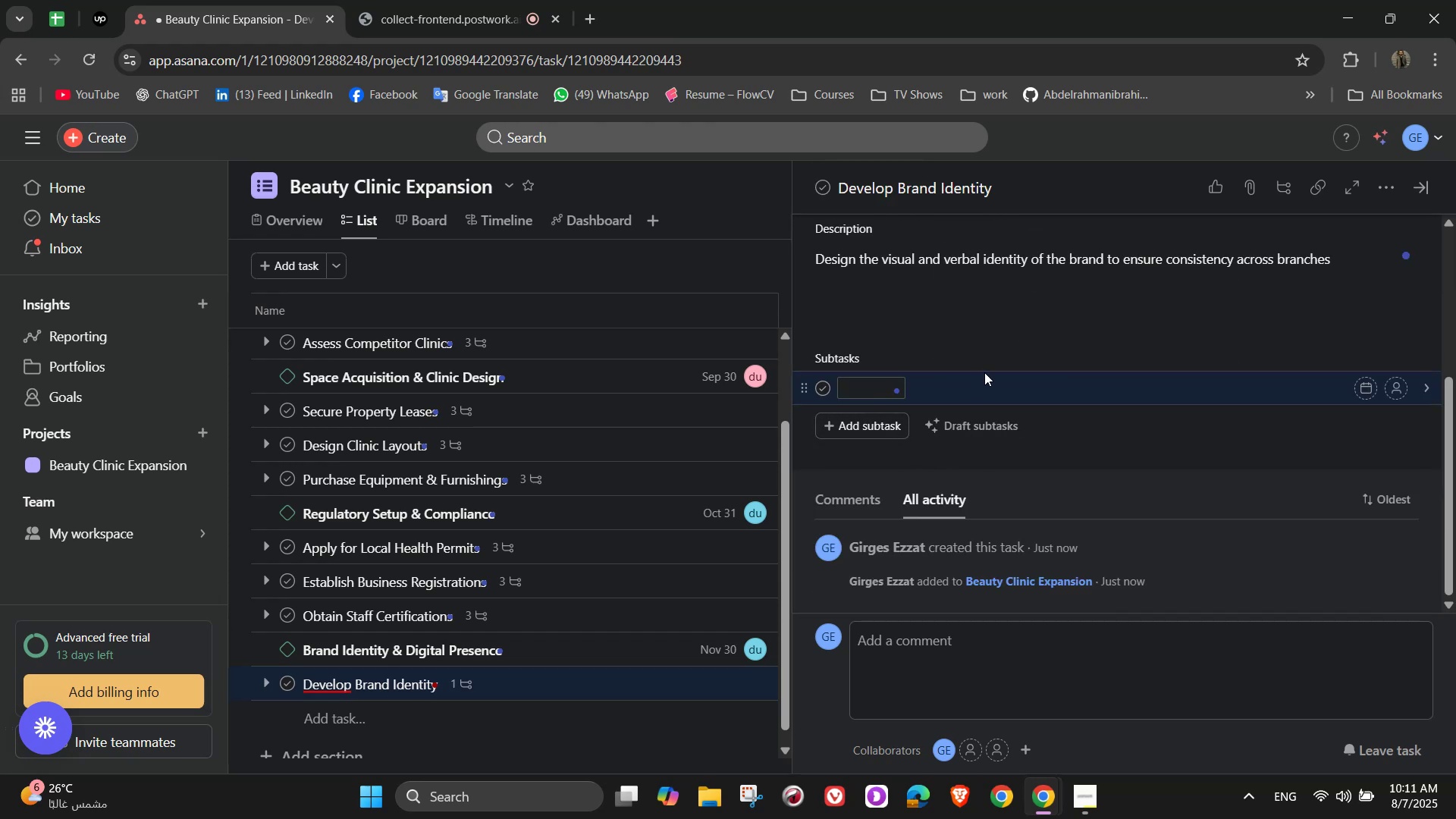 
type(Design logo )
key(Backspace)
type(, color [pa[NumLock][NumLock][NumLock][NumLock])
key(Backspace)
key(Backspace)
key(Backspace)
type(palette, and typoghraphy)
 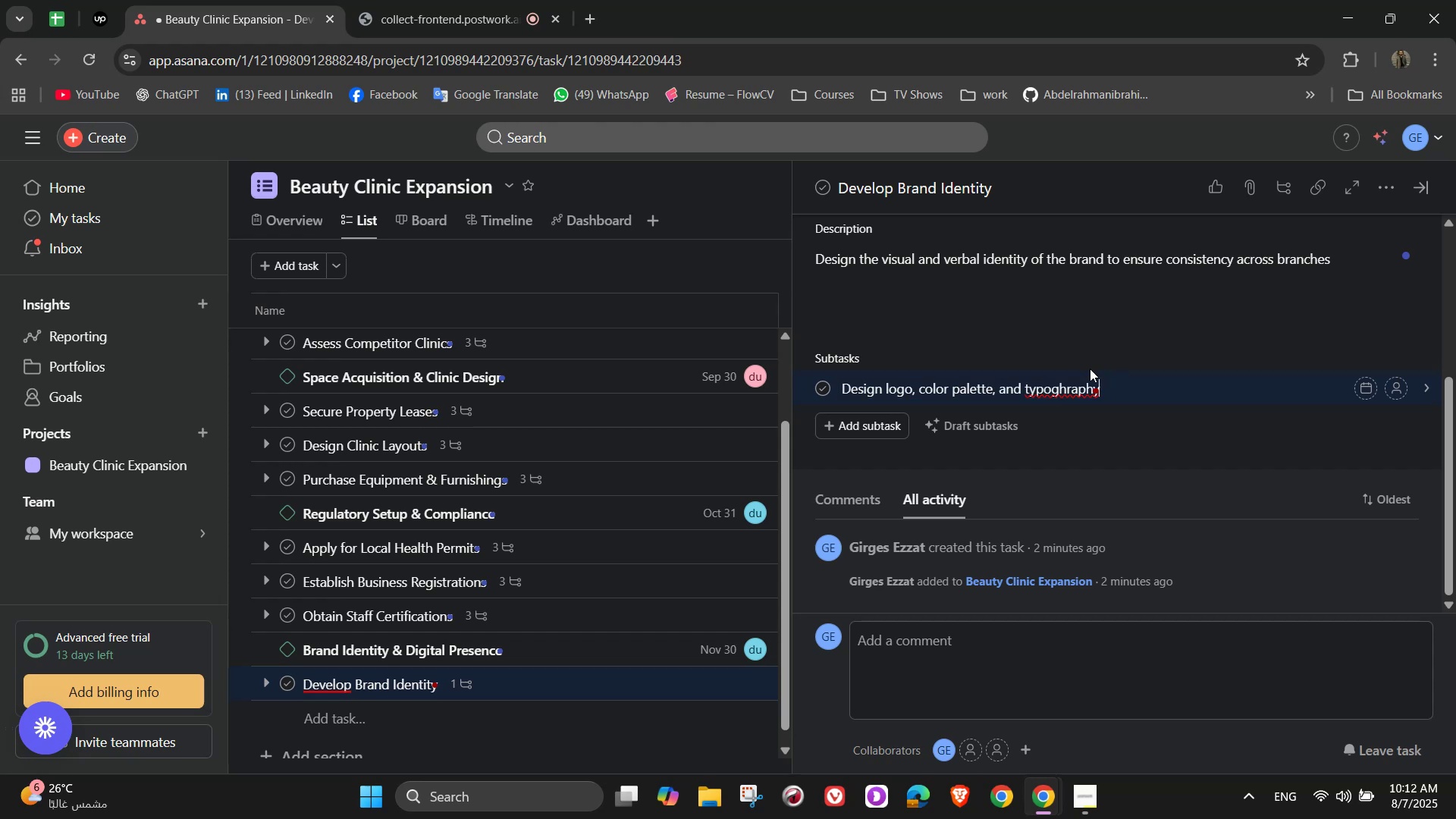 
wait(10.93)
 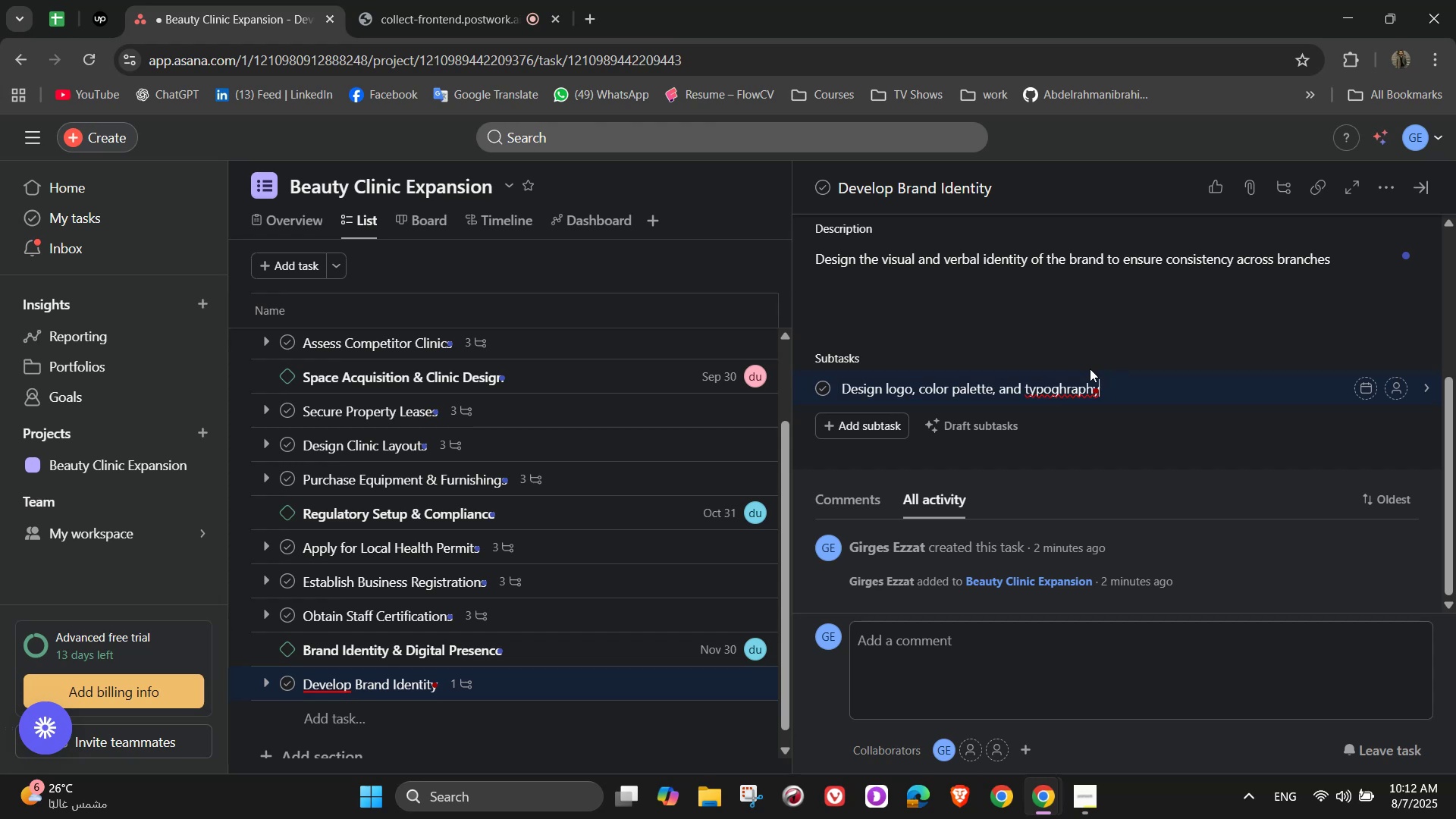 
left_click([1066, 389])
 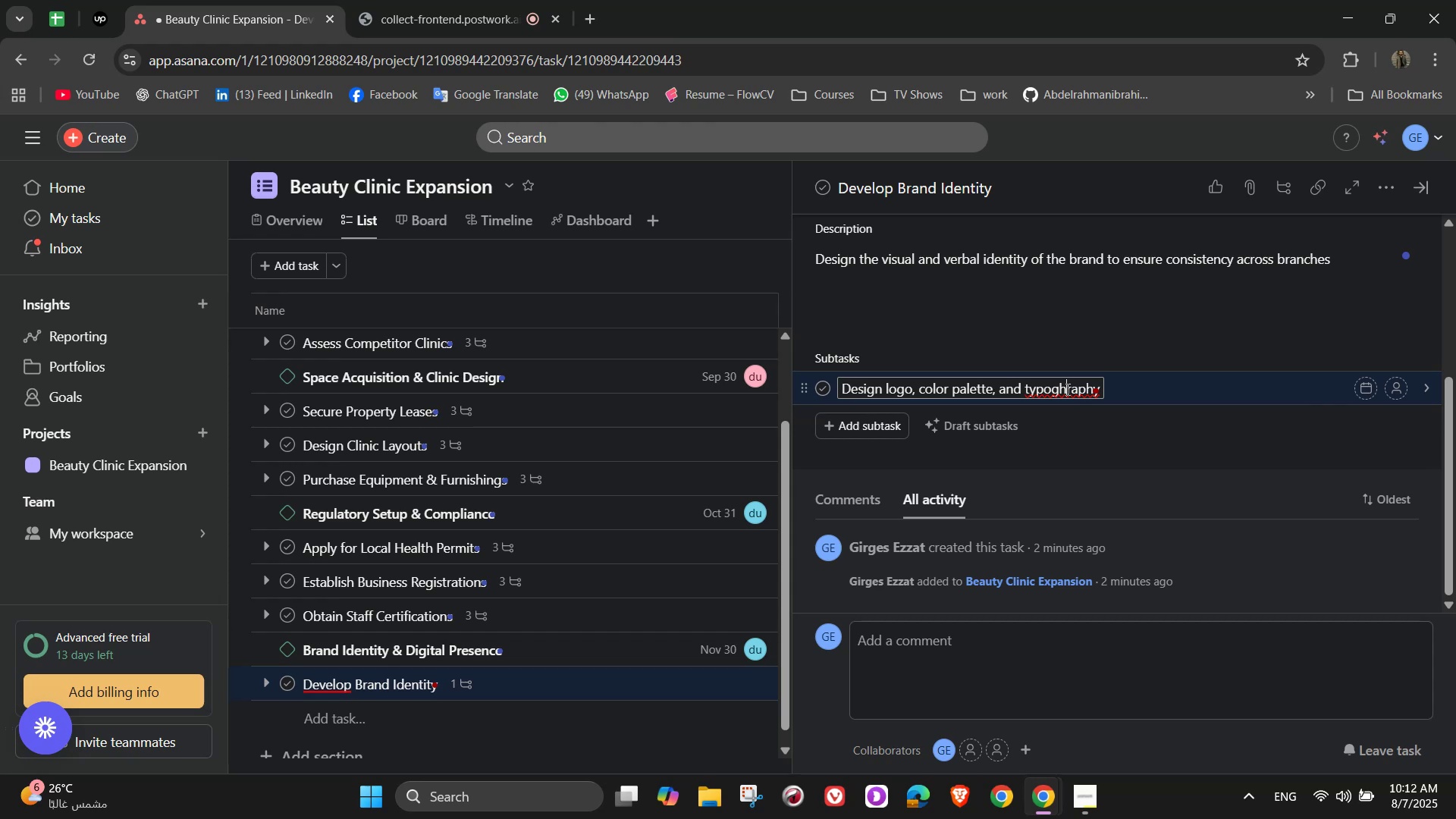 
key(Backspace)
 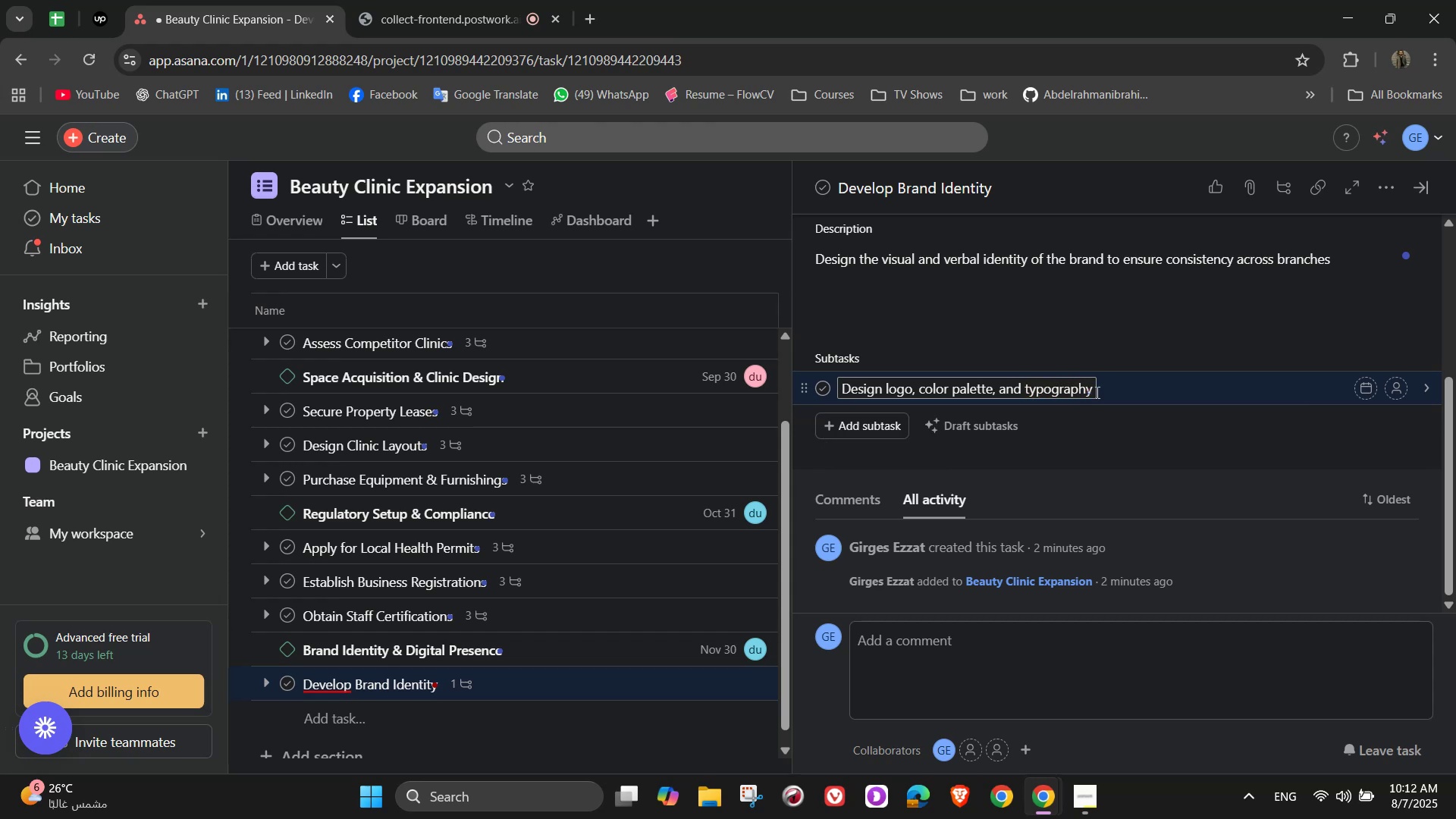 
left_click([1093, 391])
 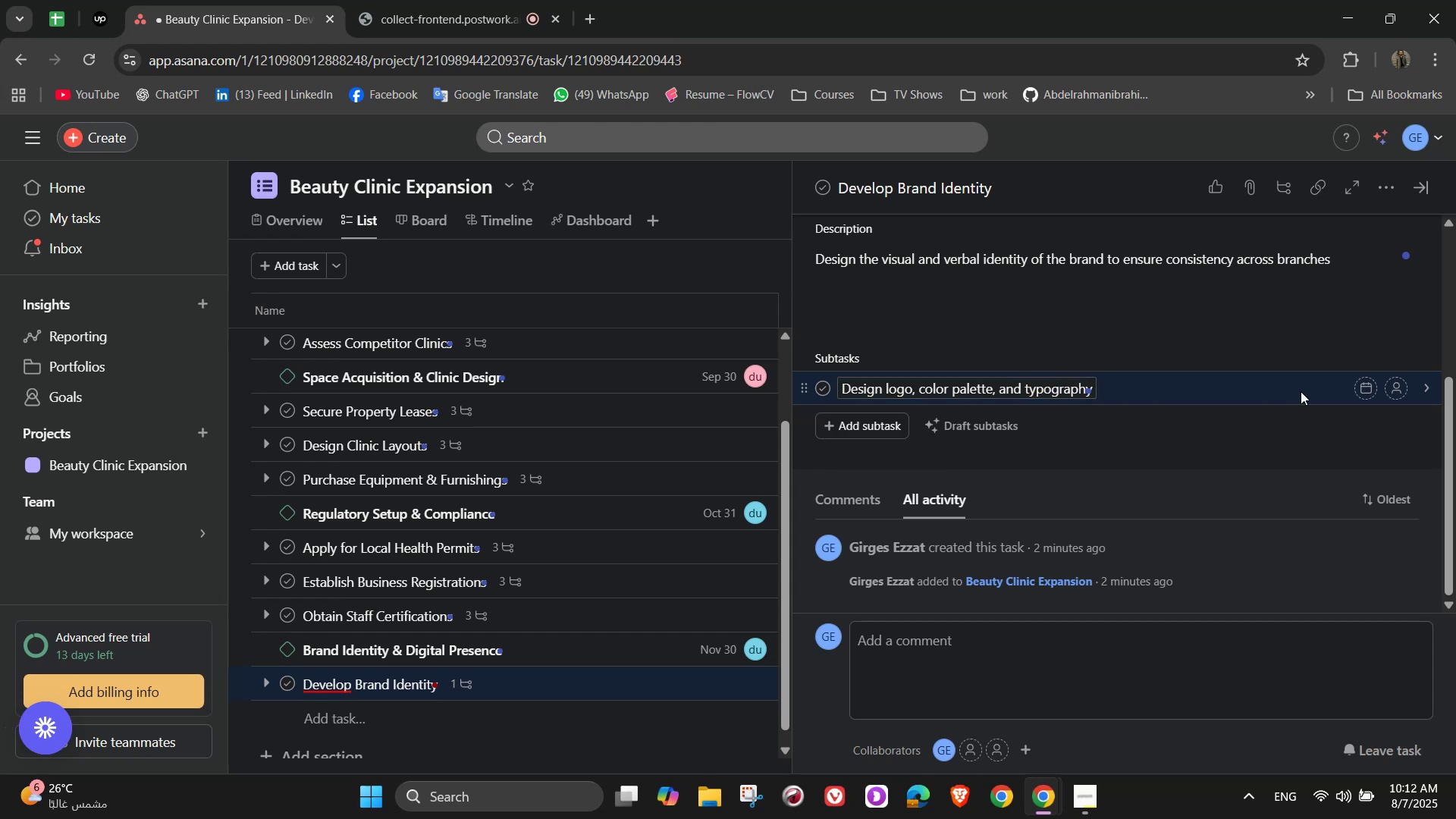 
key(NumpadEnter)
type(Create brand voice and tone dui)
key(Backspace)
key(Backspace)
key(Backspace)
type(guidelines)
 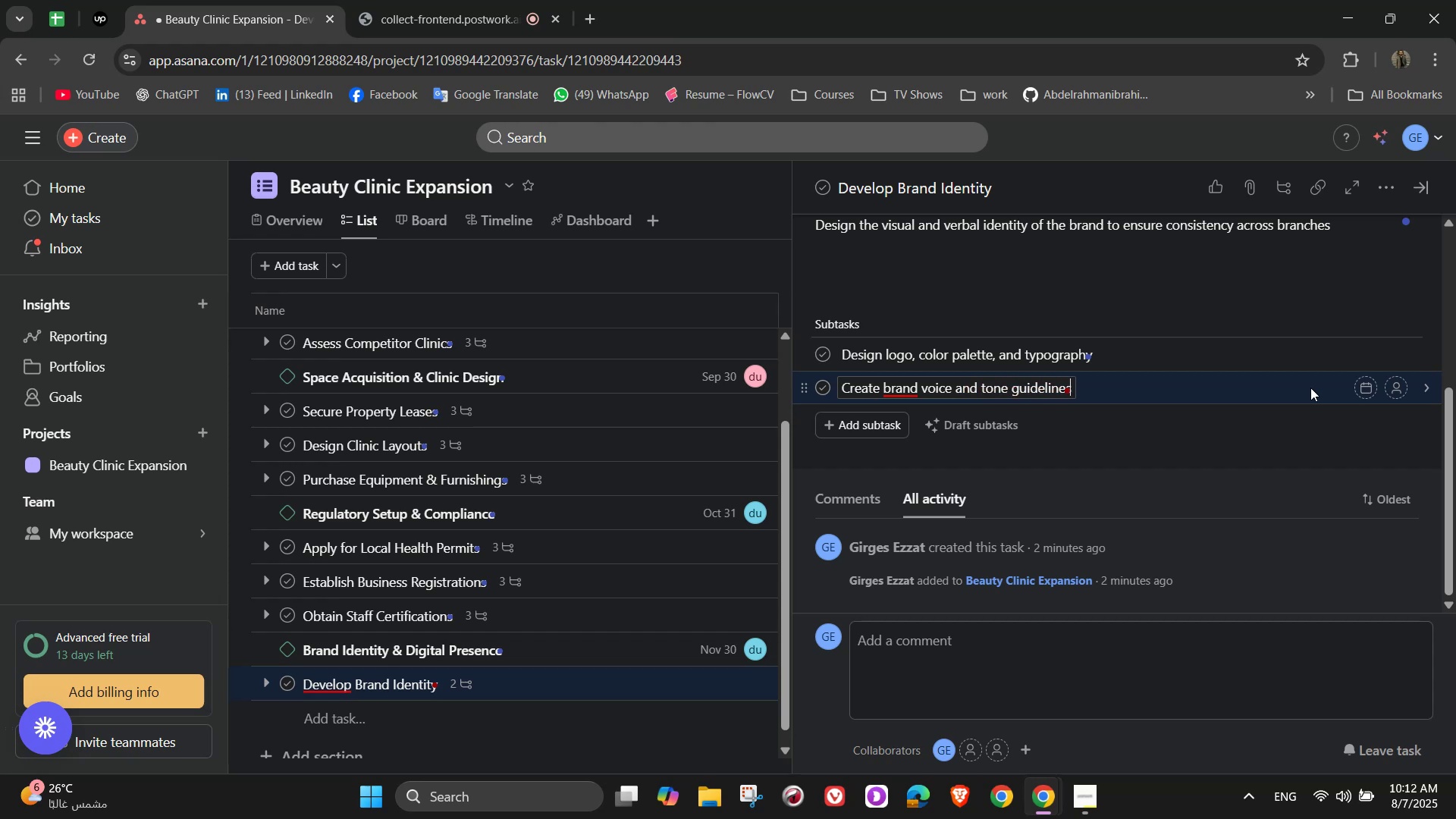 
wait(7.67)
 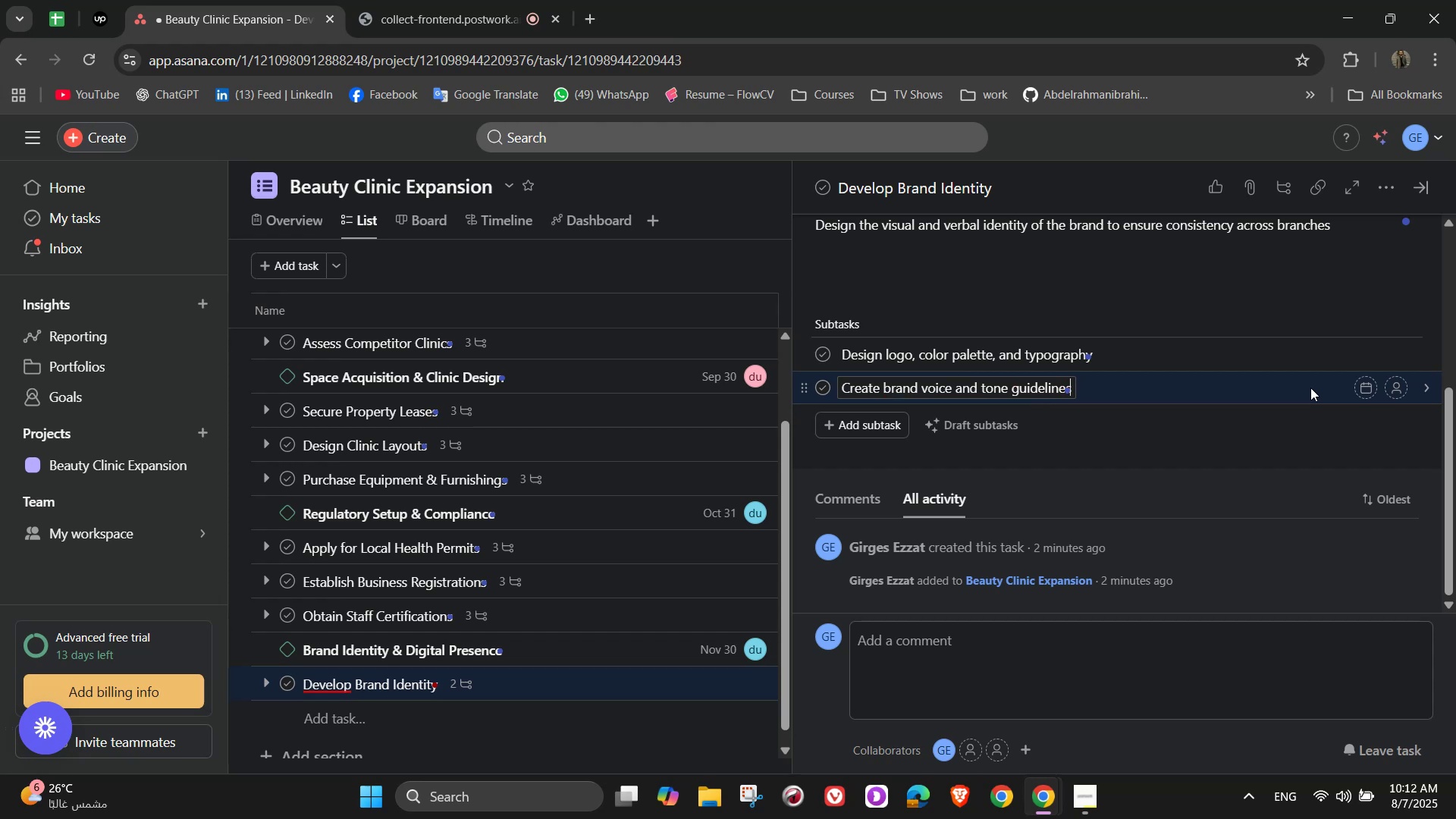 
key(NumpadEnter)
type(Preo)
key(Backspace)
type(pare branding toolkot )
key(Backspace)
key(Backspace)
key(Backspace)
type(it ())
 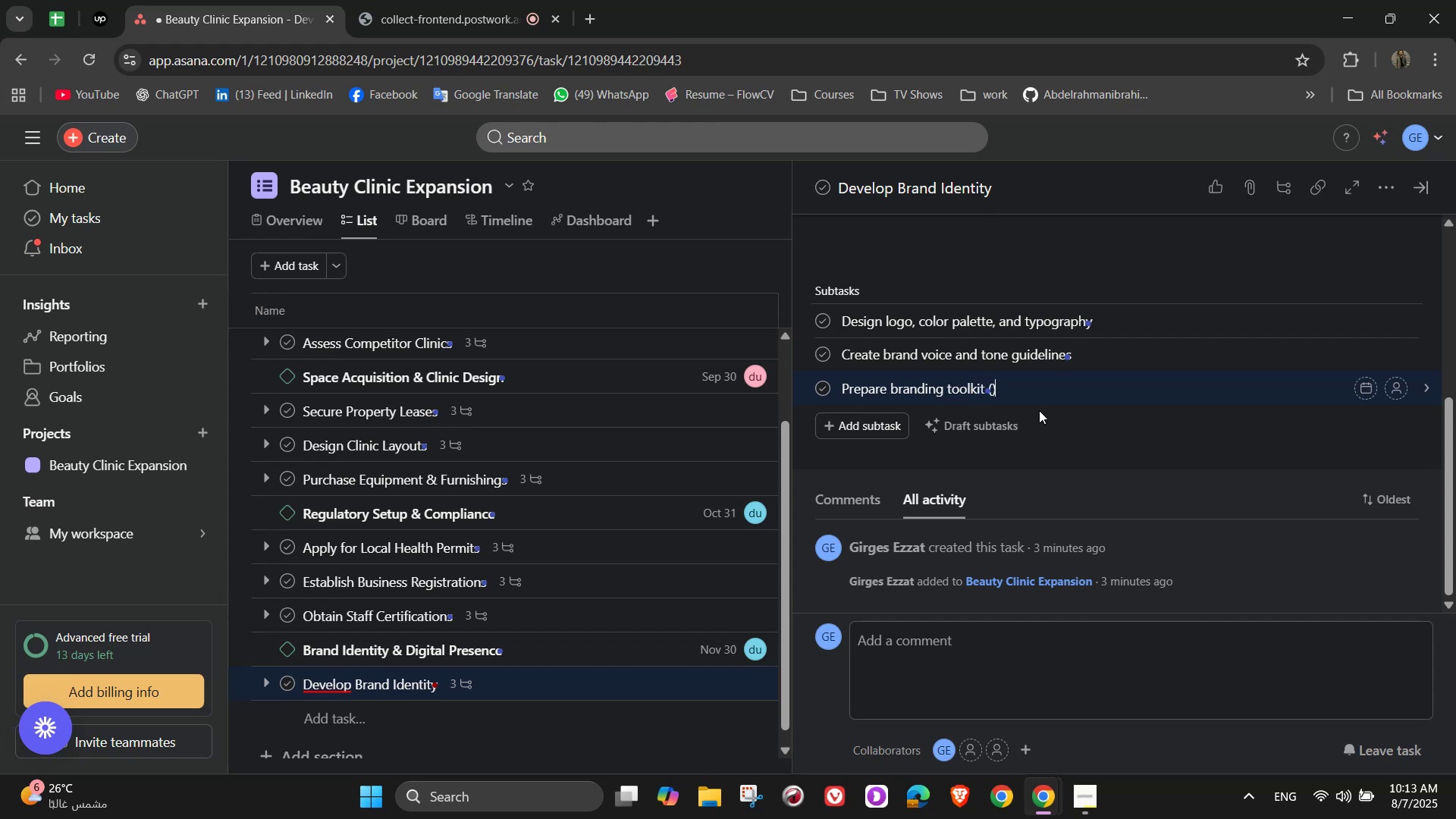 
key(ArrowLeft)
 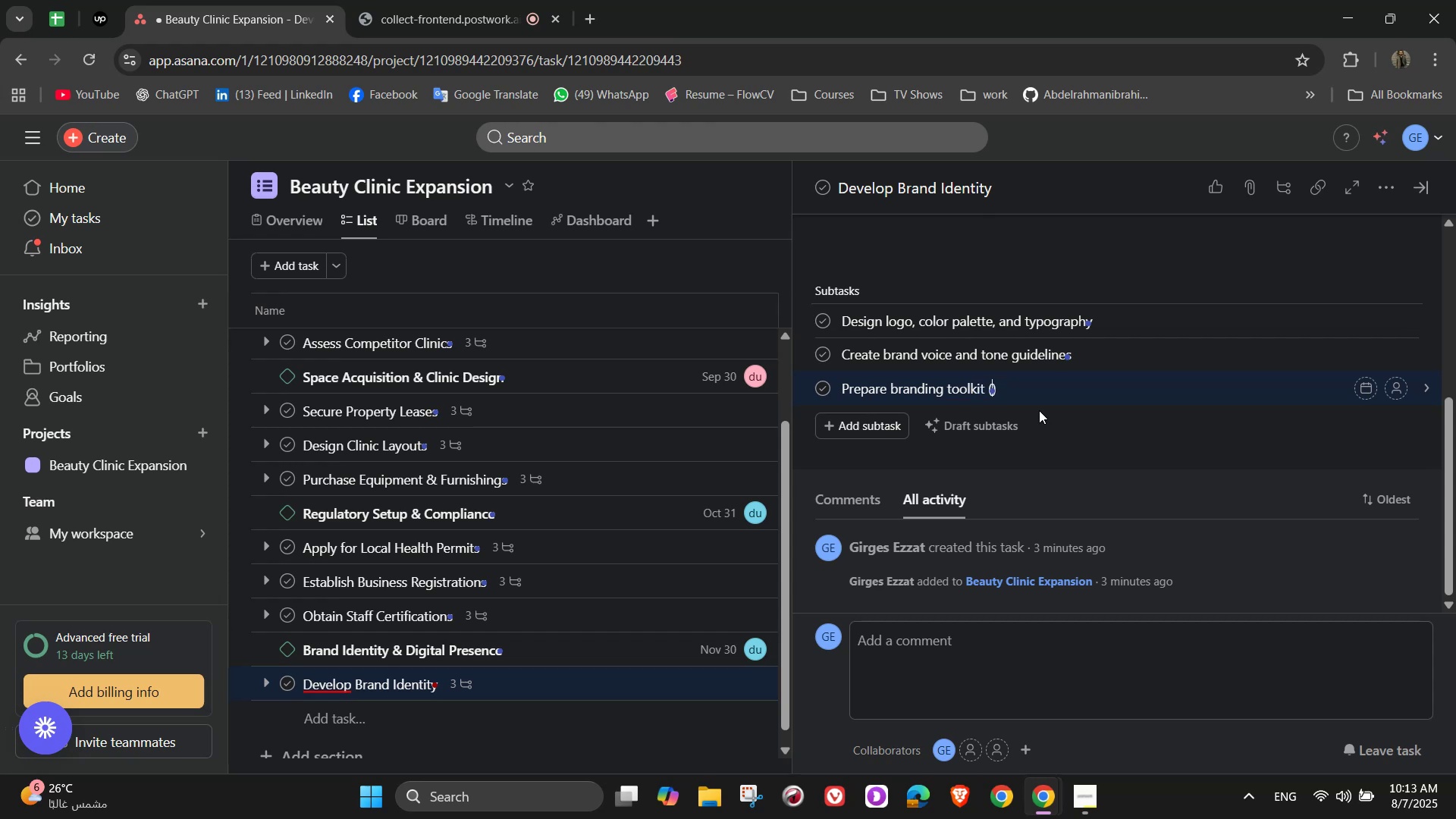 
type(templates )
key(Backspace)
type(, cards, signage)
 